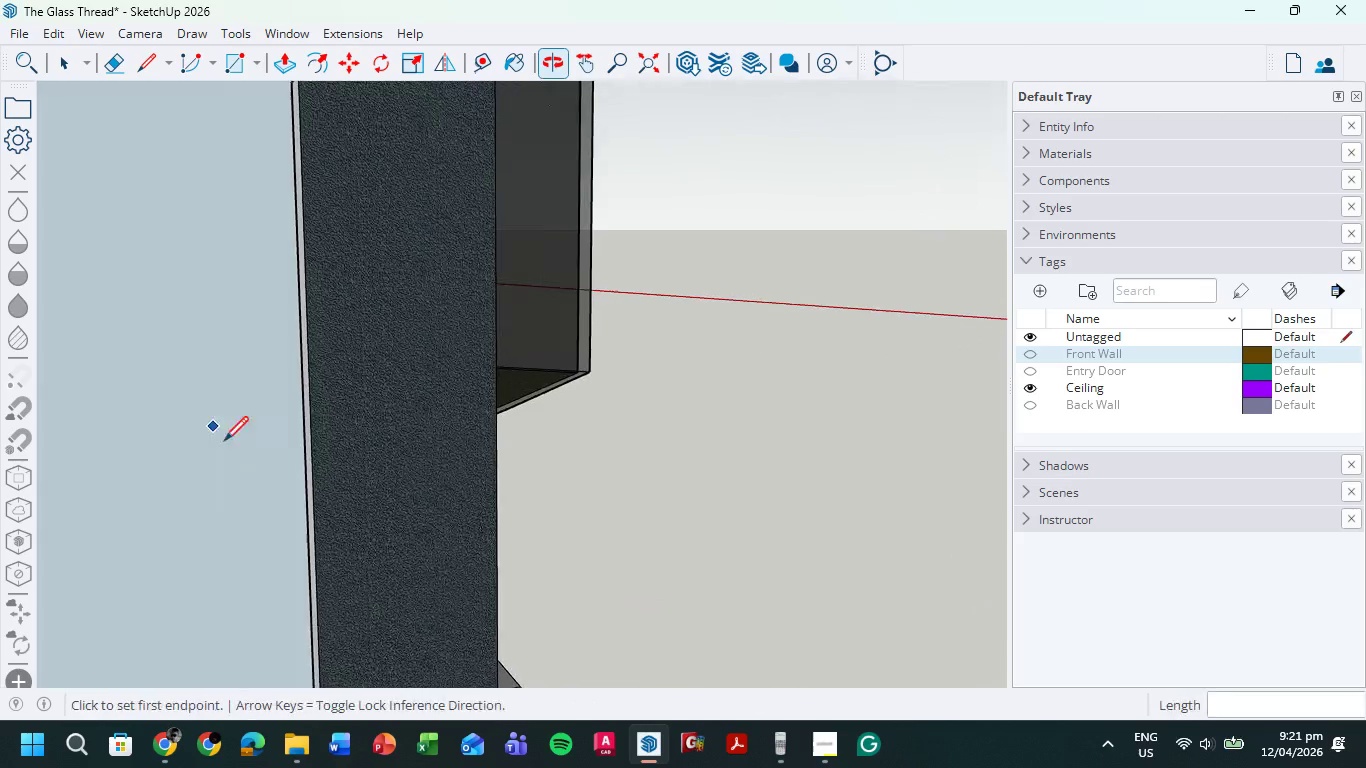 
hold_key(key=ShiftLeft, duration=0.52)
 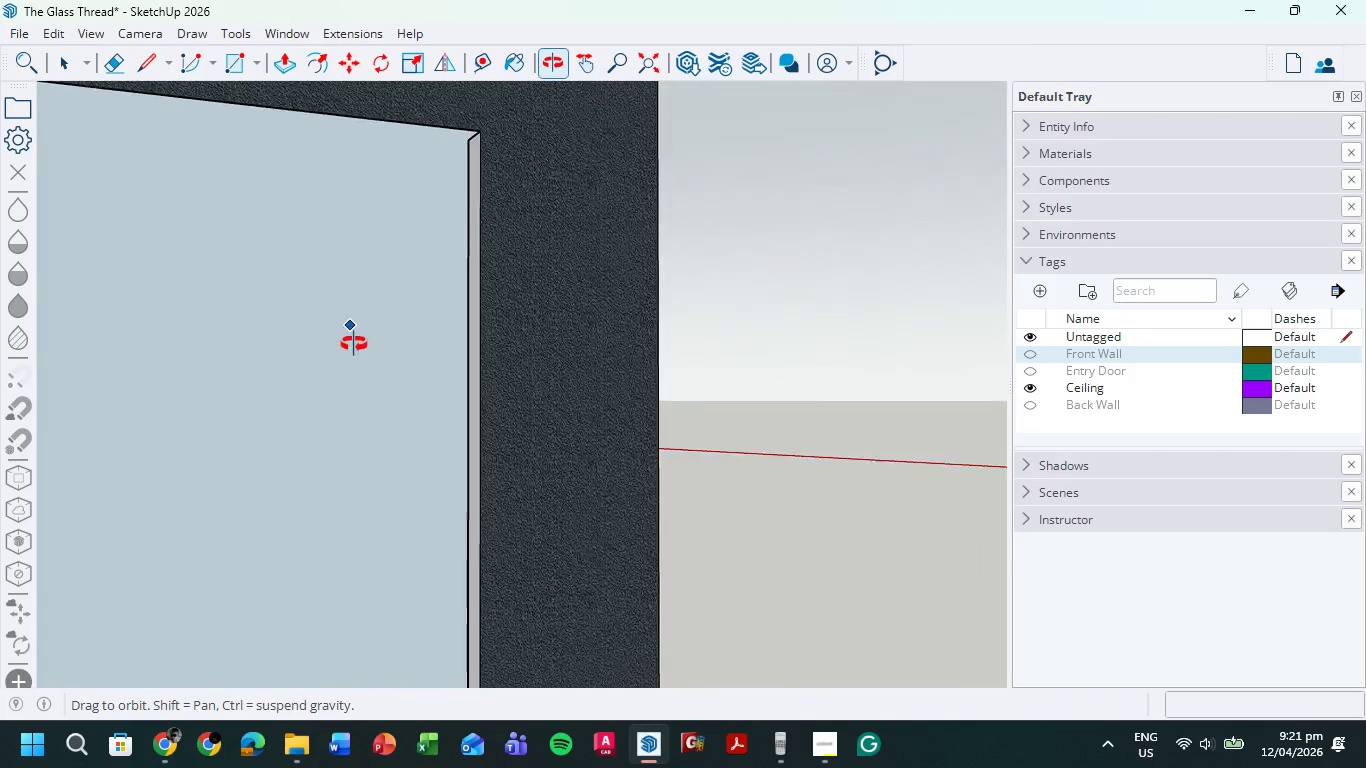 
hold_key(key=ShiftLeft, duration=0.42)
 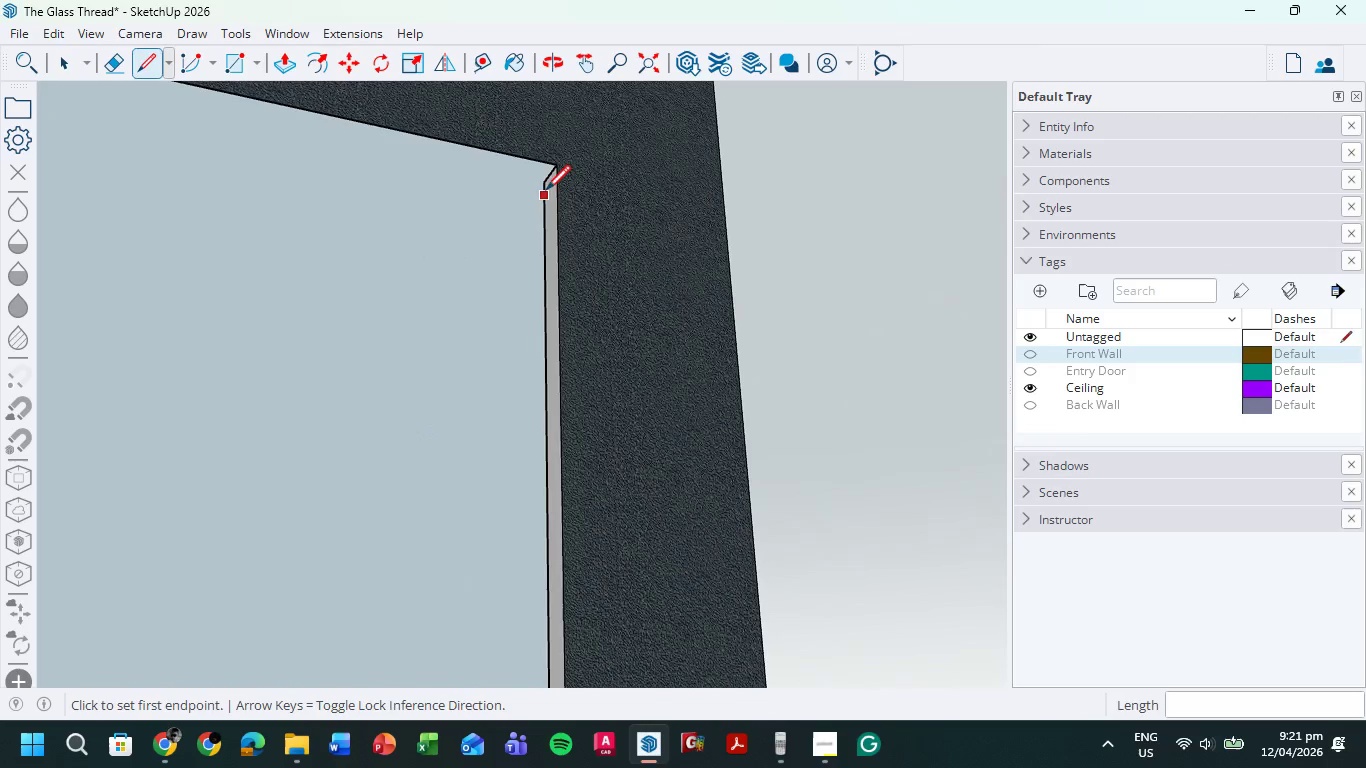 
left_click_drag(start_coordinate=[548, 187], to_coordinate=[542, 185])
 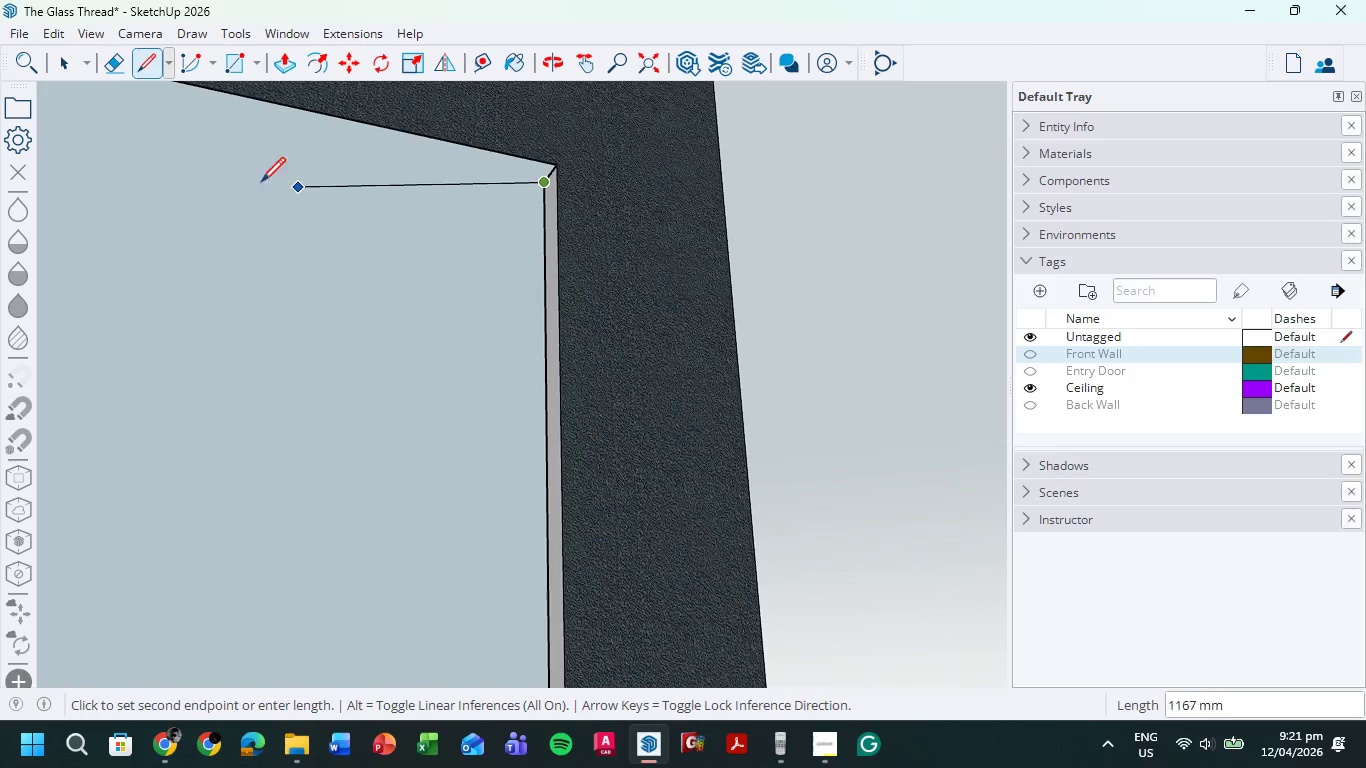 
hold_key(key=ShiftLeft, duration=0.41)
 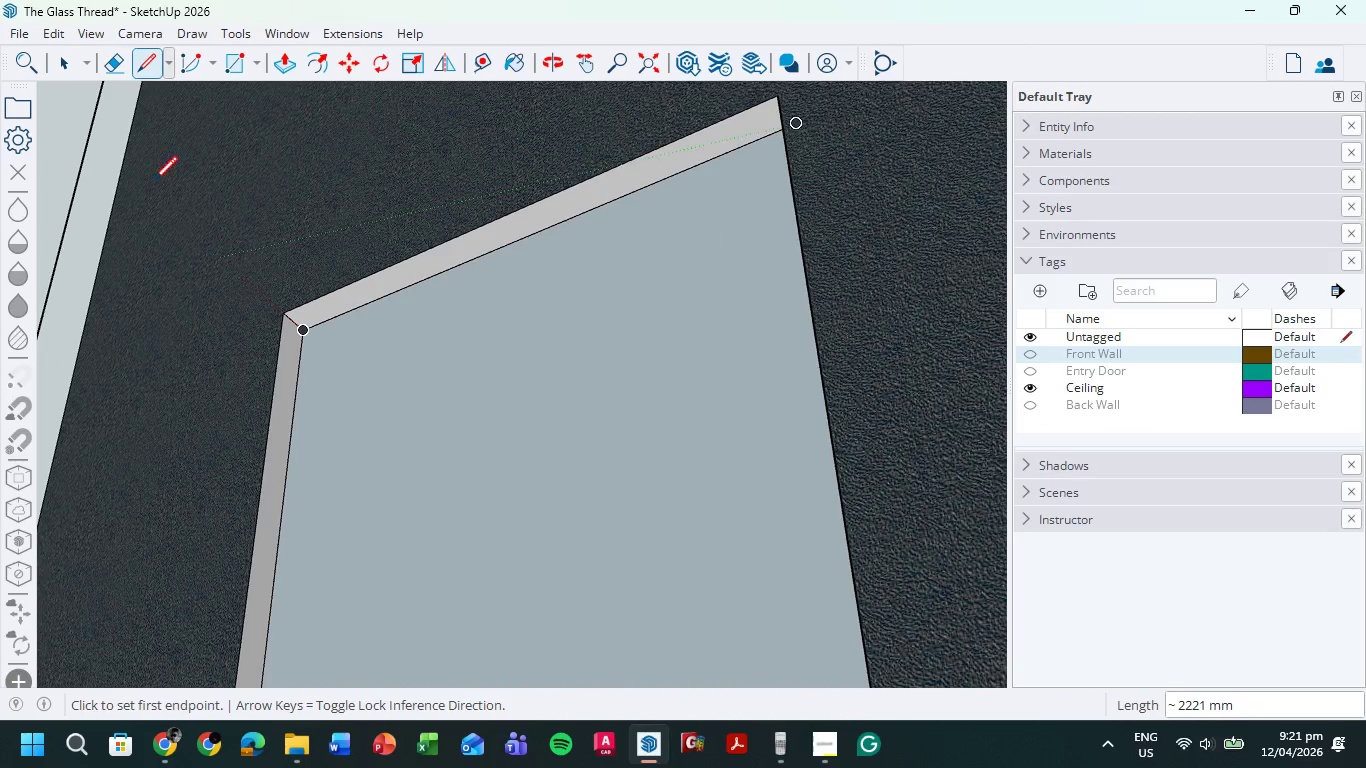 
double_click([582, 469])
 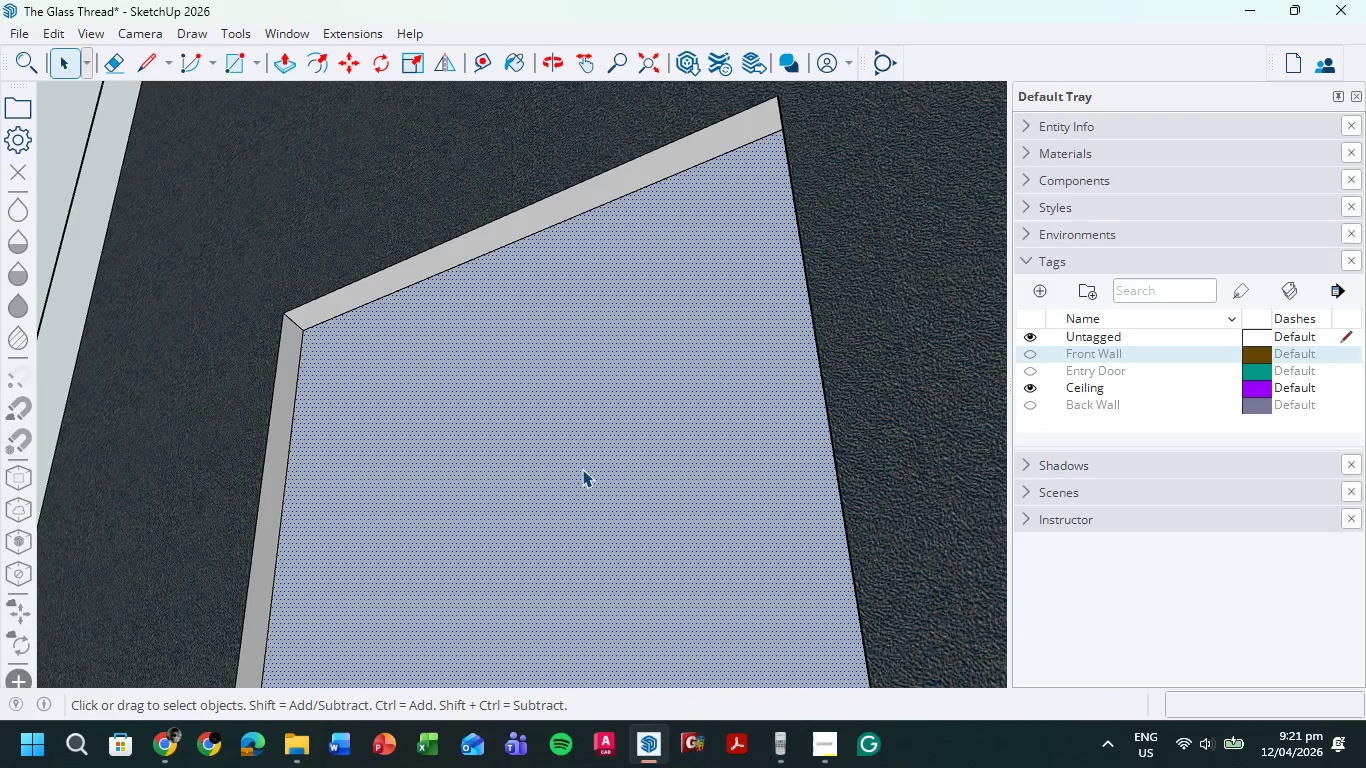 
key(Delete)
 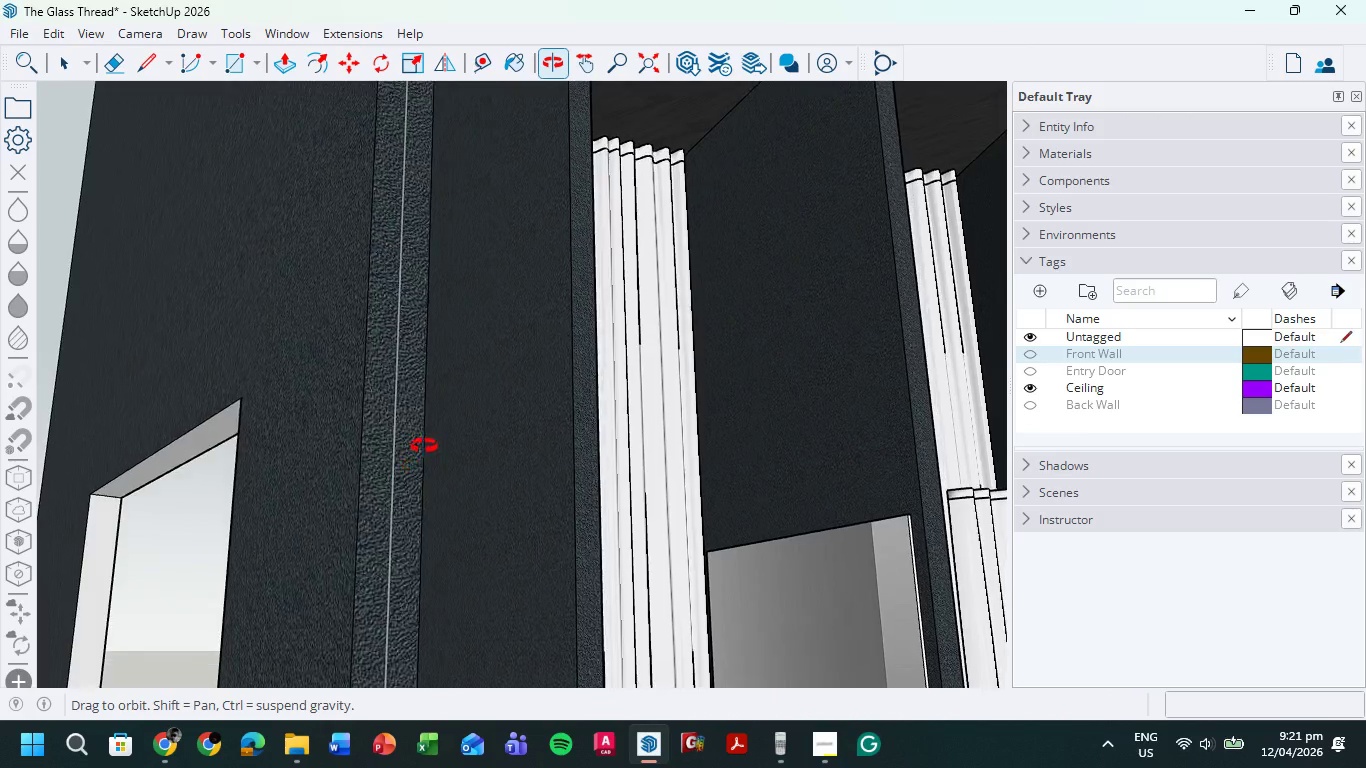 
hold_key(key=ShiftLeft, duration=0.31)
 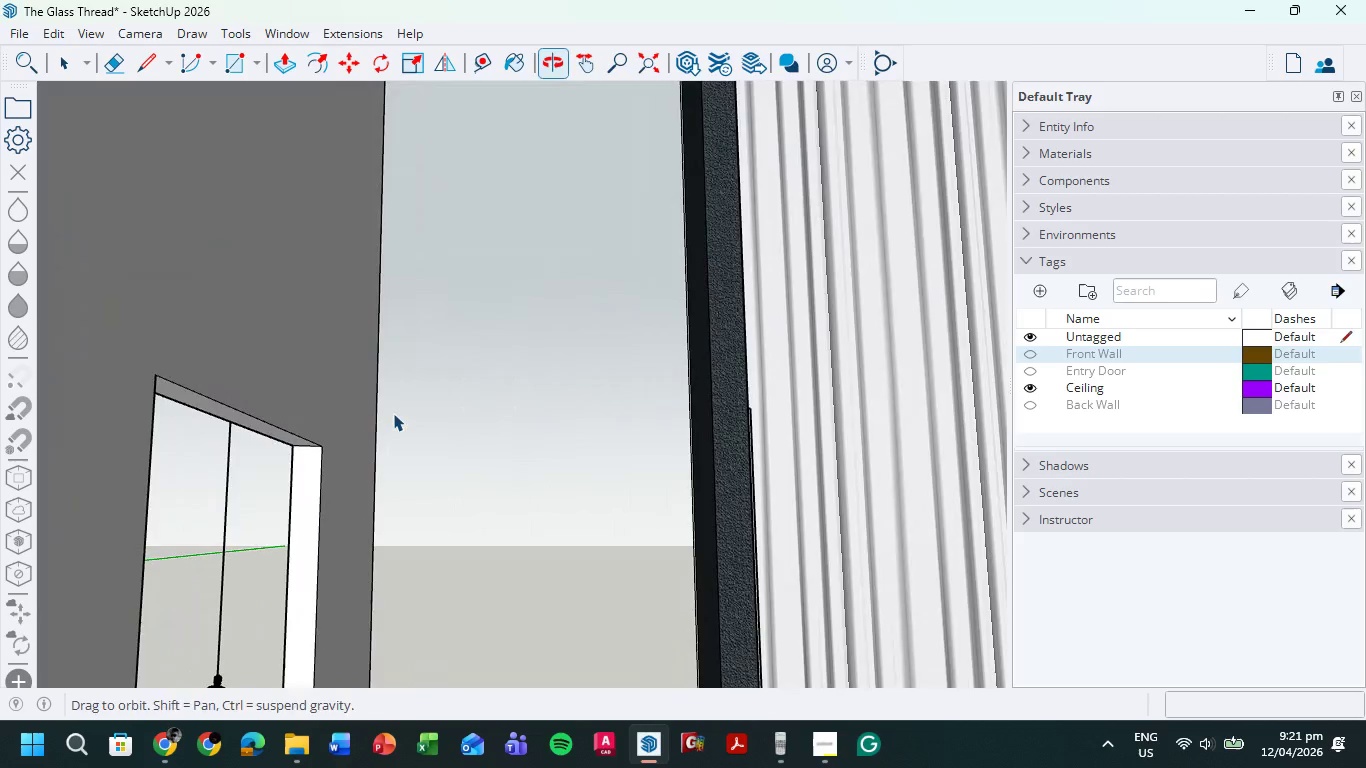 
hold_key(key=ShiftLeft, duration=0.39)
 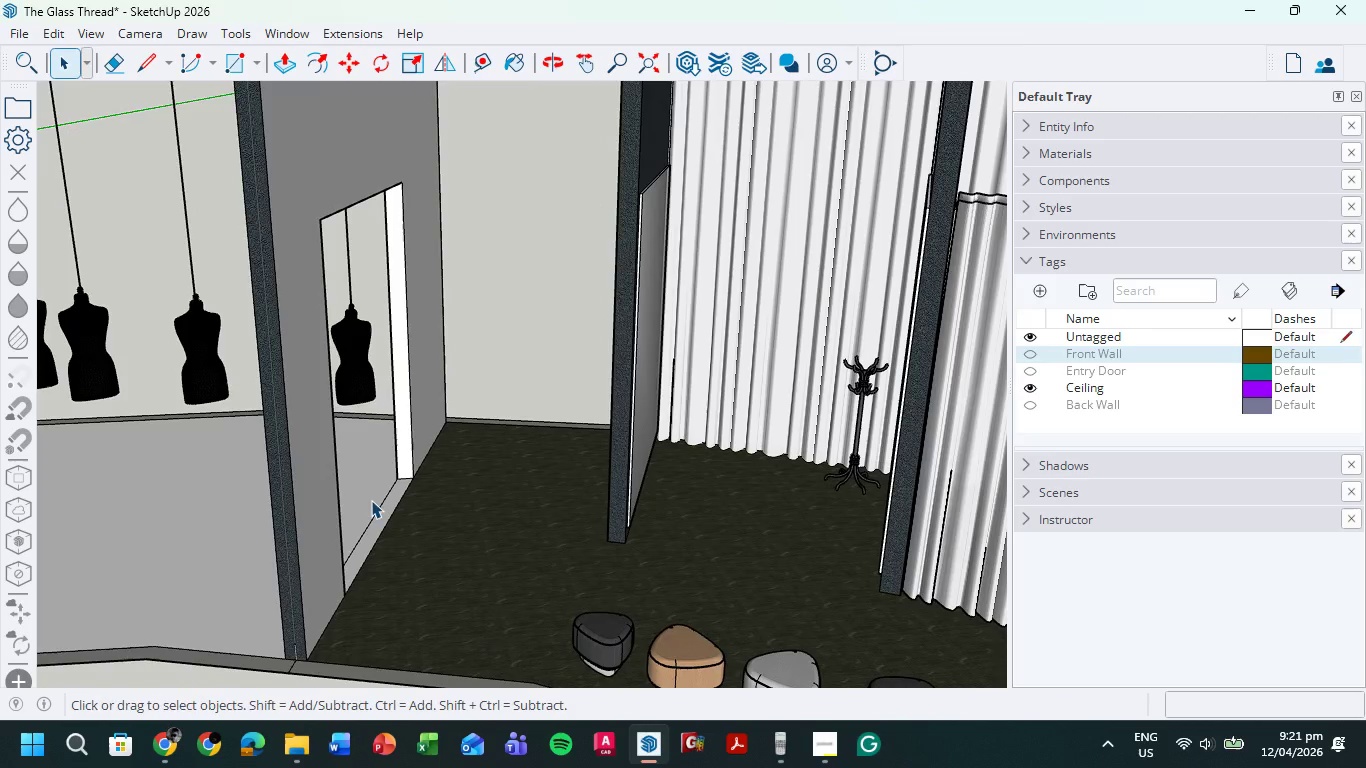 
scroll: coordinate [401, 439], scroll_direction: down, amount: 4.0
 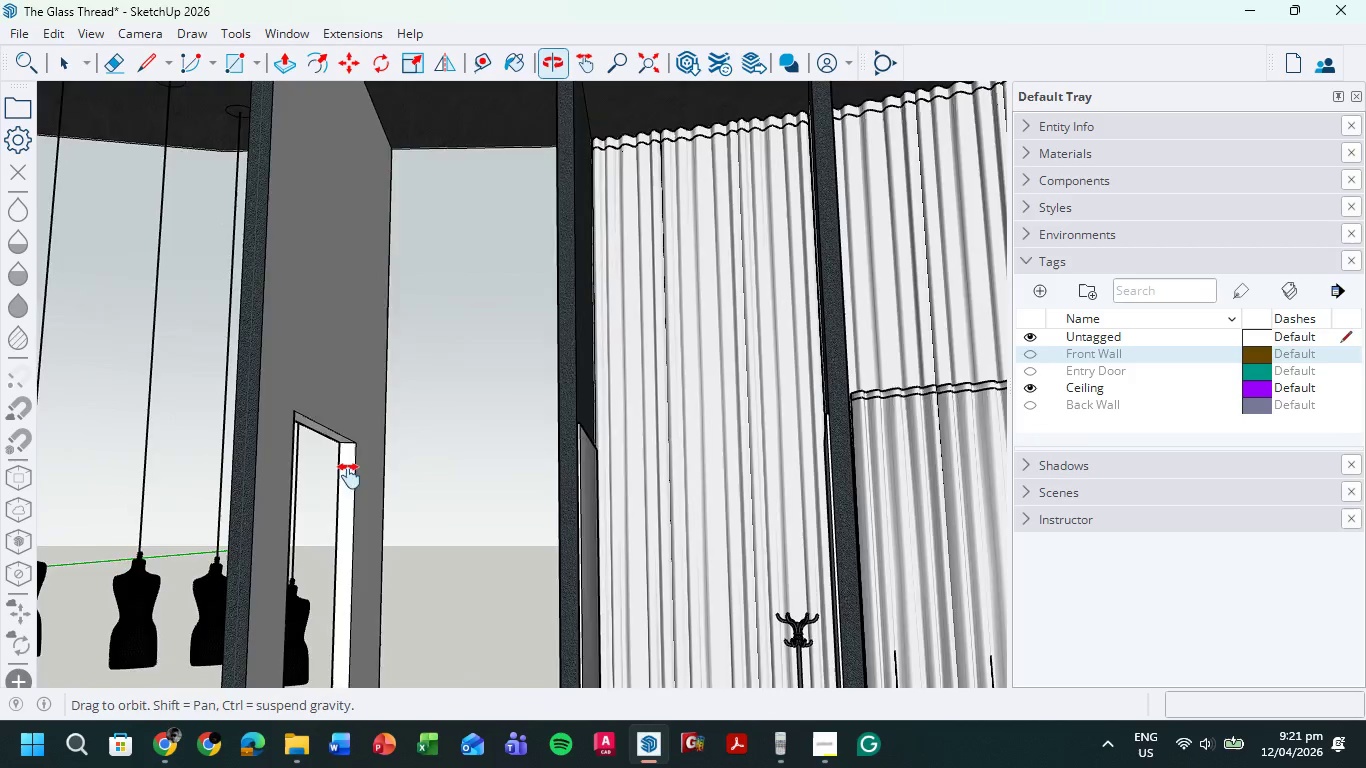 
left_click([370, 517])
 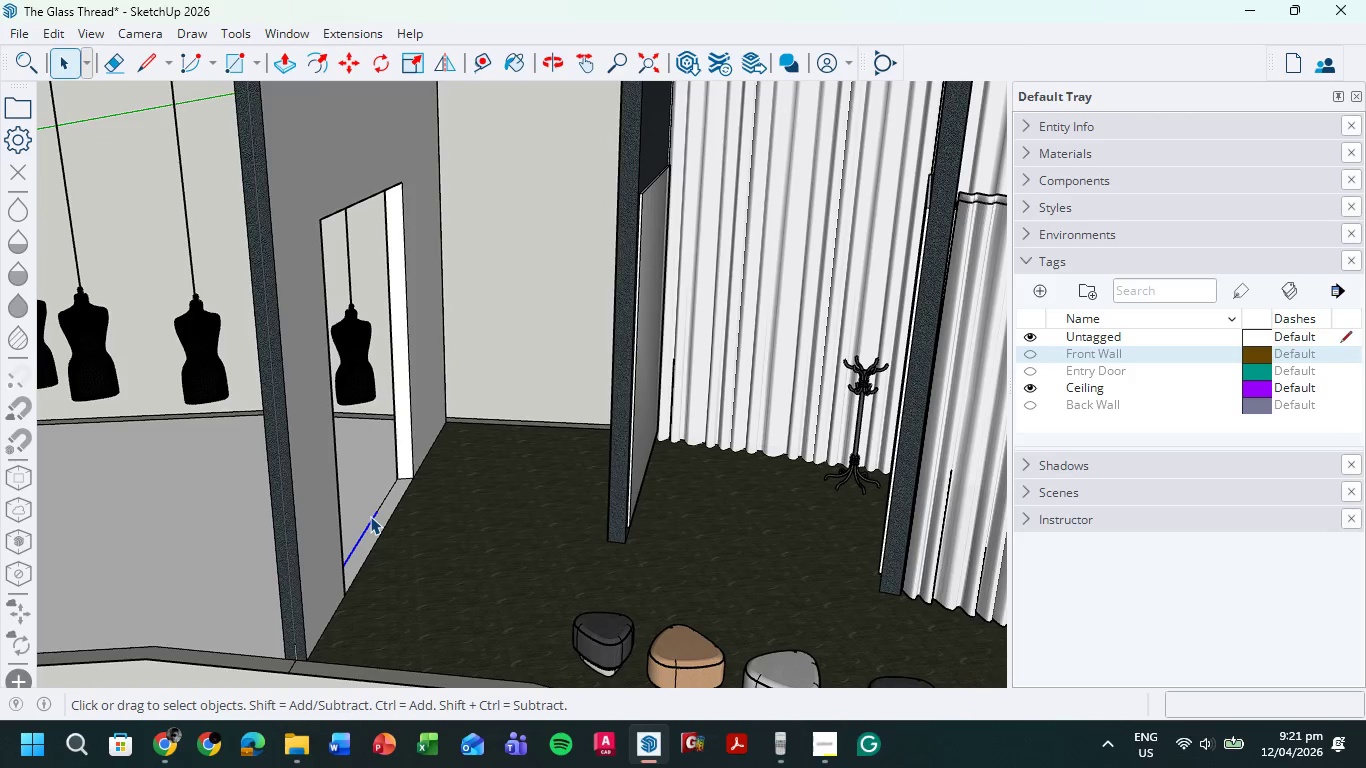 
key(Delete)
 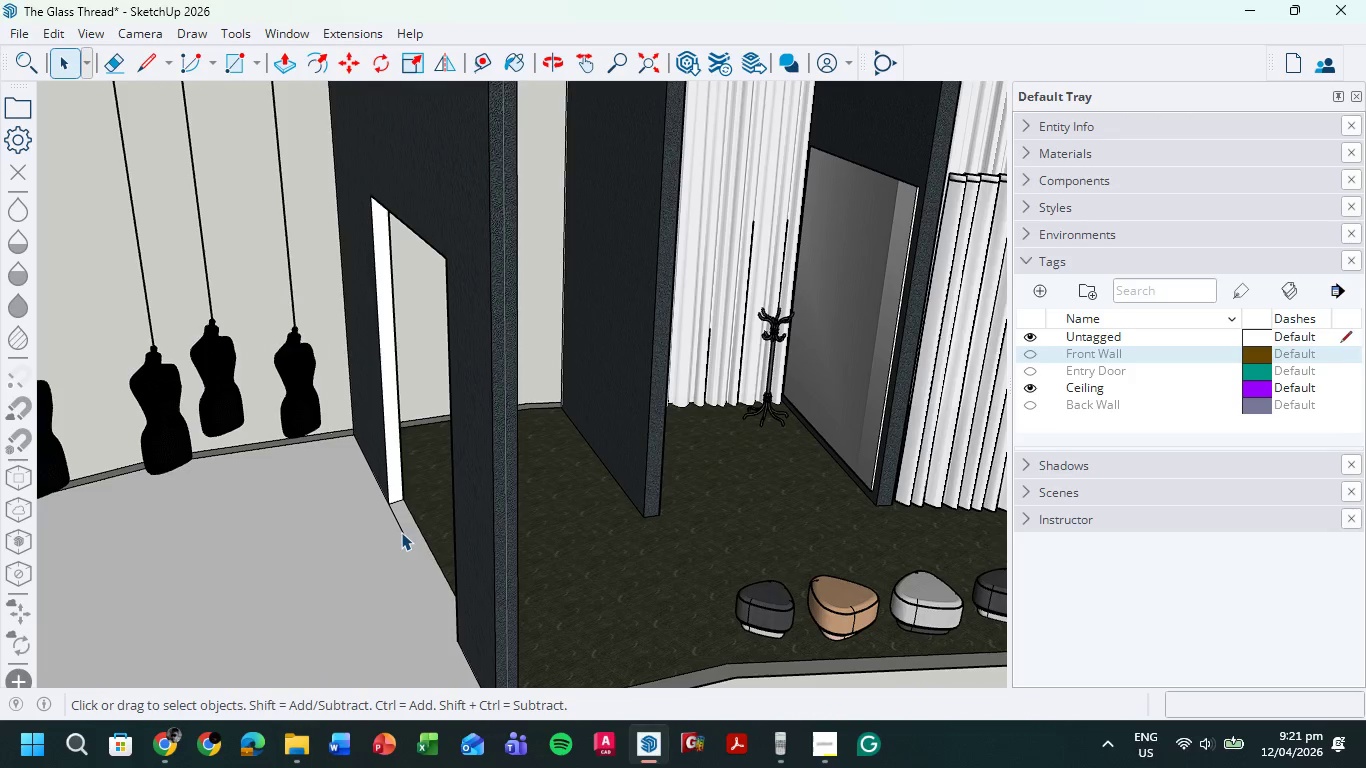 
key(Delete)
 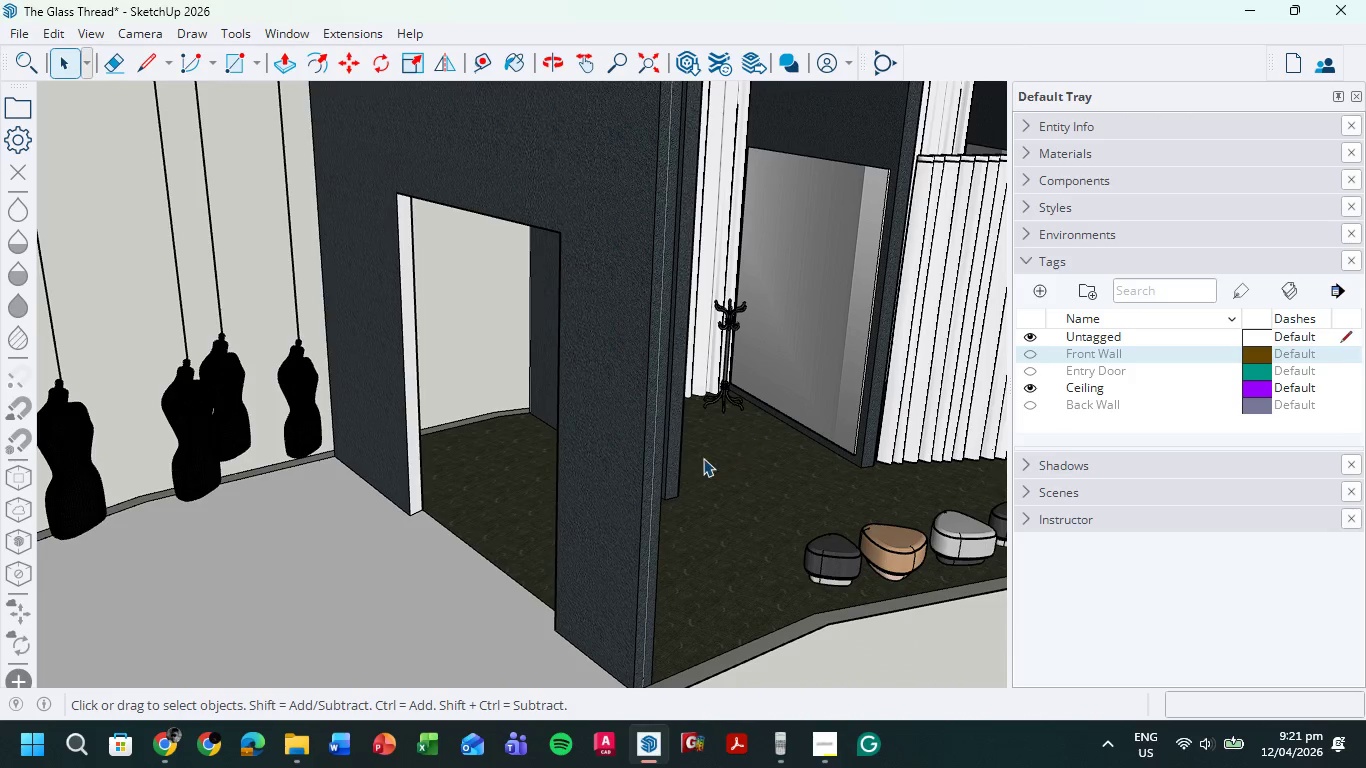 
scroll: coordinate [700, 496], scroll_direction: down, amount: 8.0
 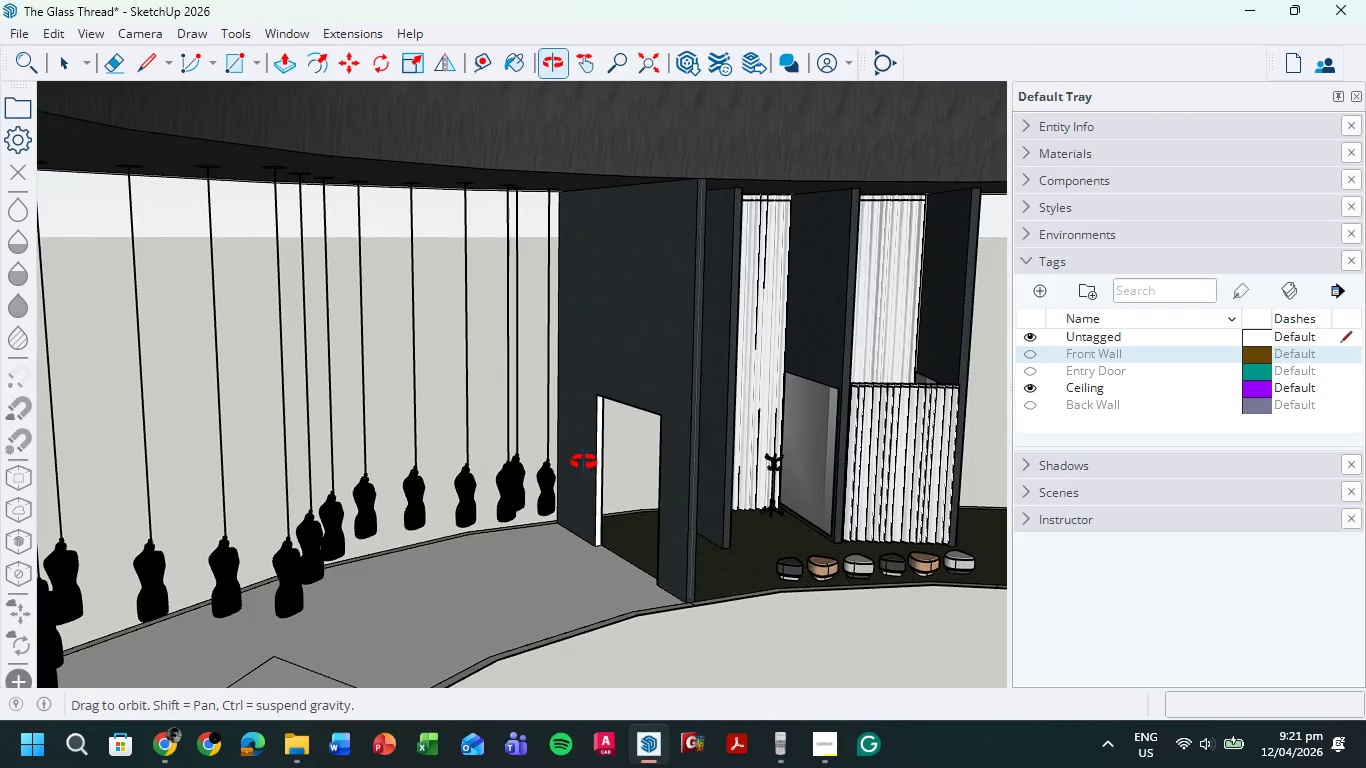 
left_click([559, 404])
 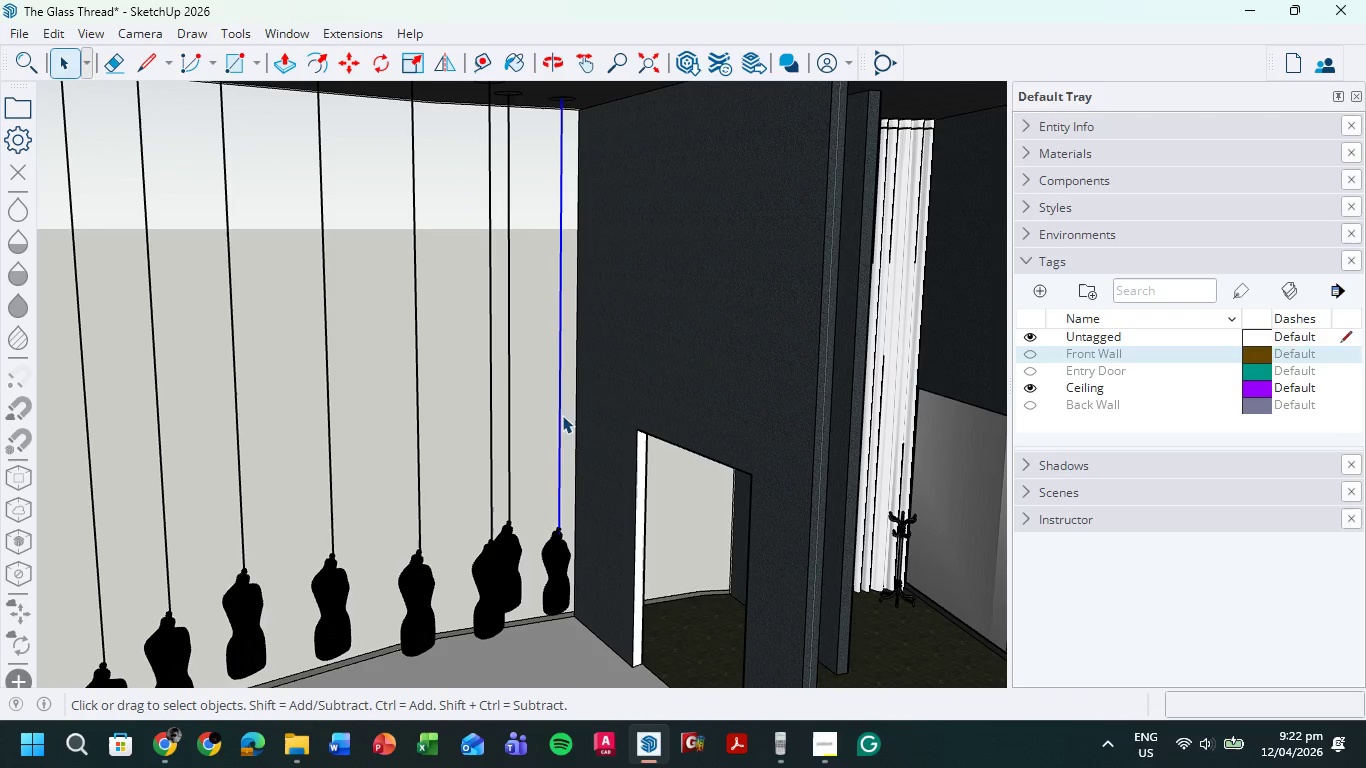 
scroll: coordinate [552, 342], scroll_direction: up, amount: 3.0
 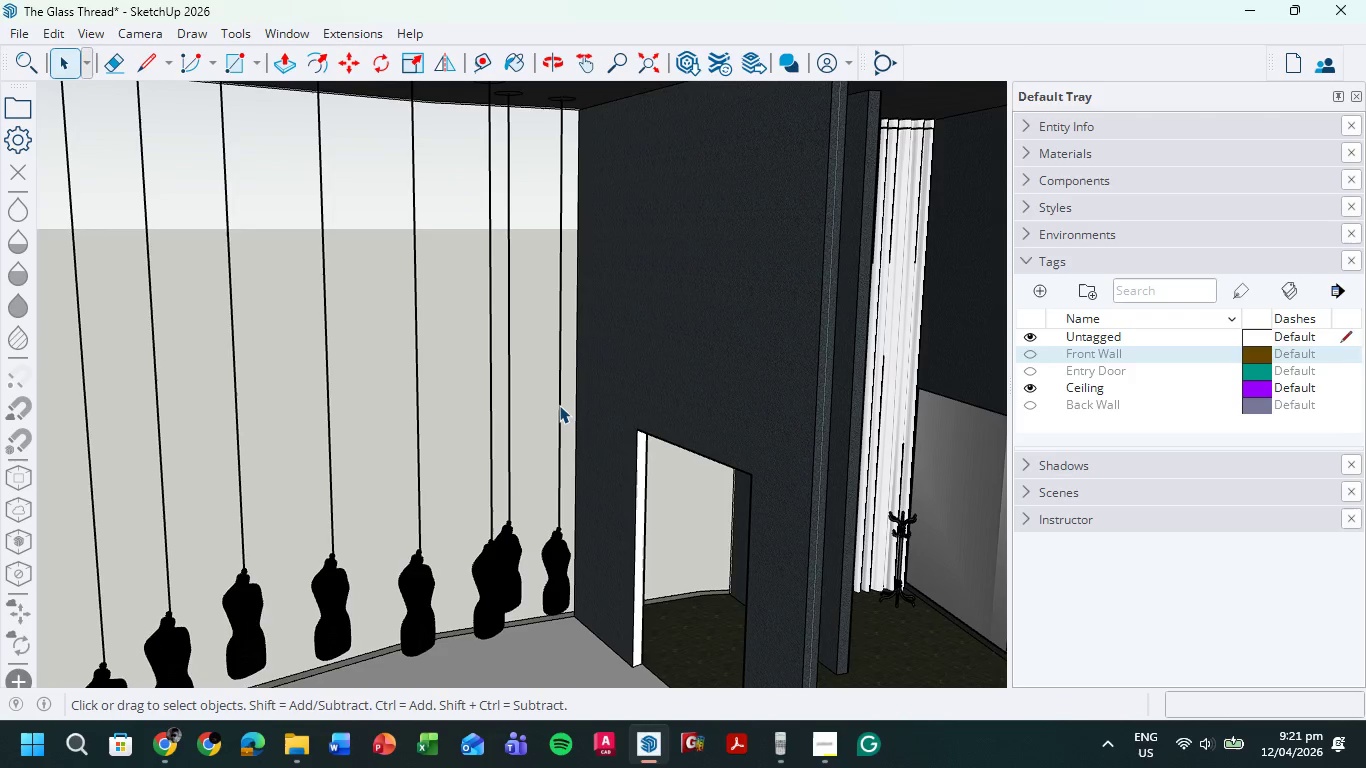 
key(Delete)
 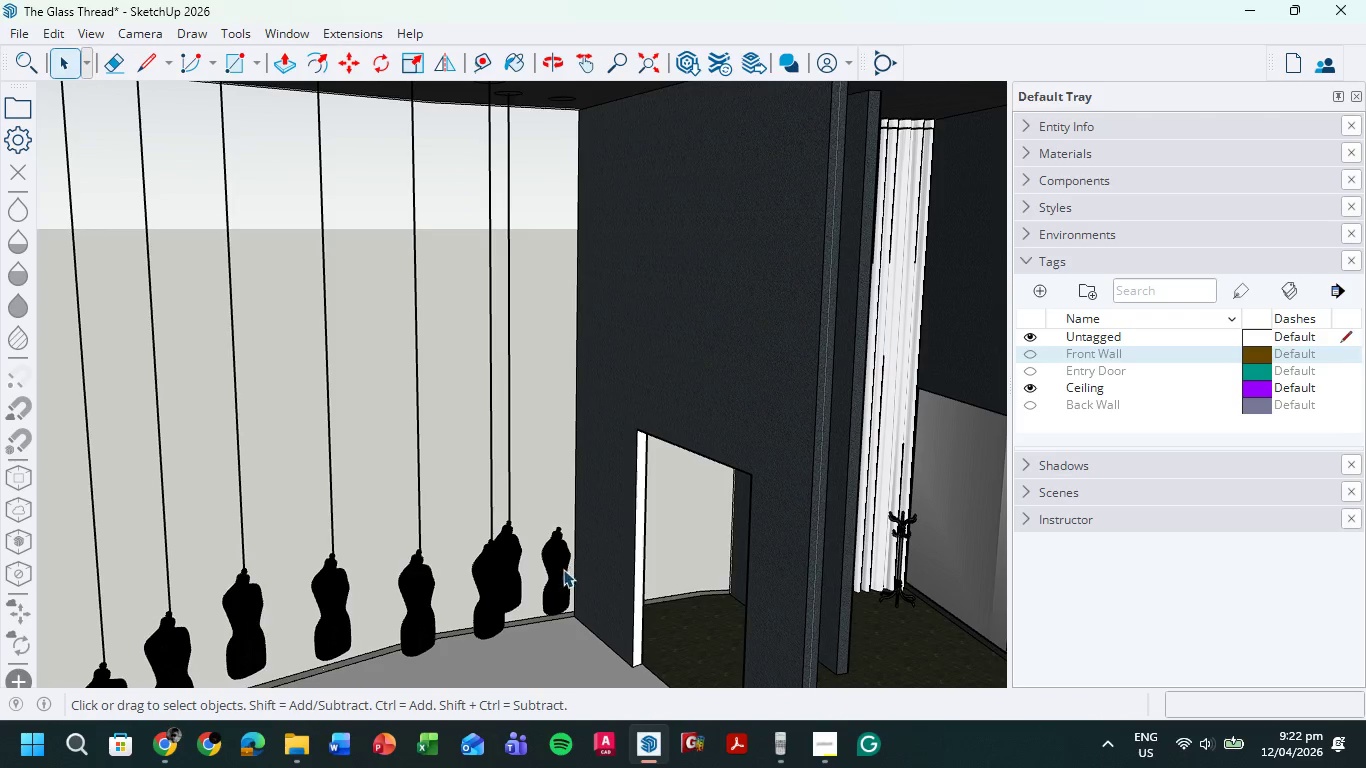 
left_click([560, 576])
 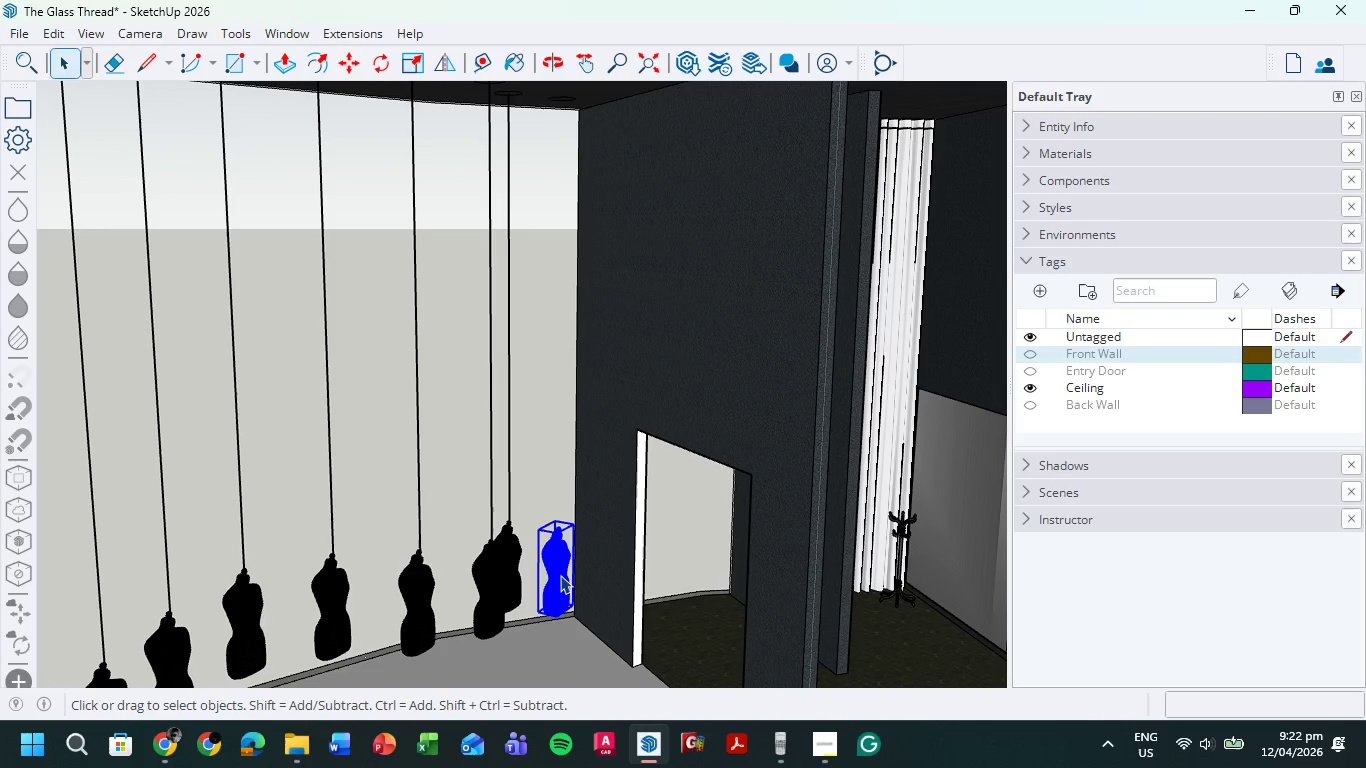 
key(Delete)
 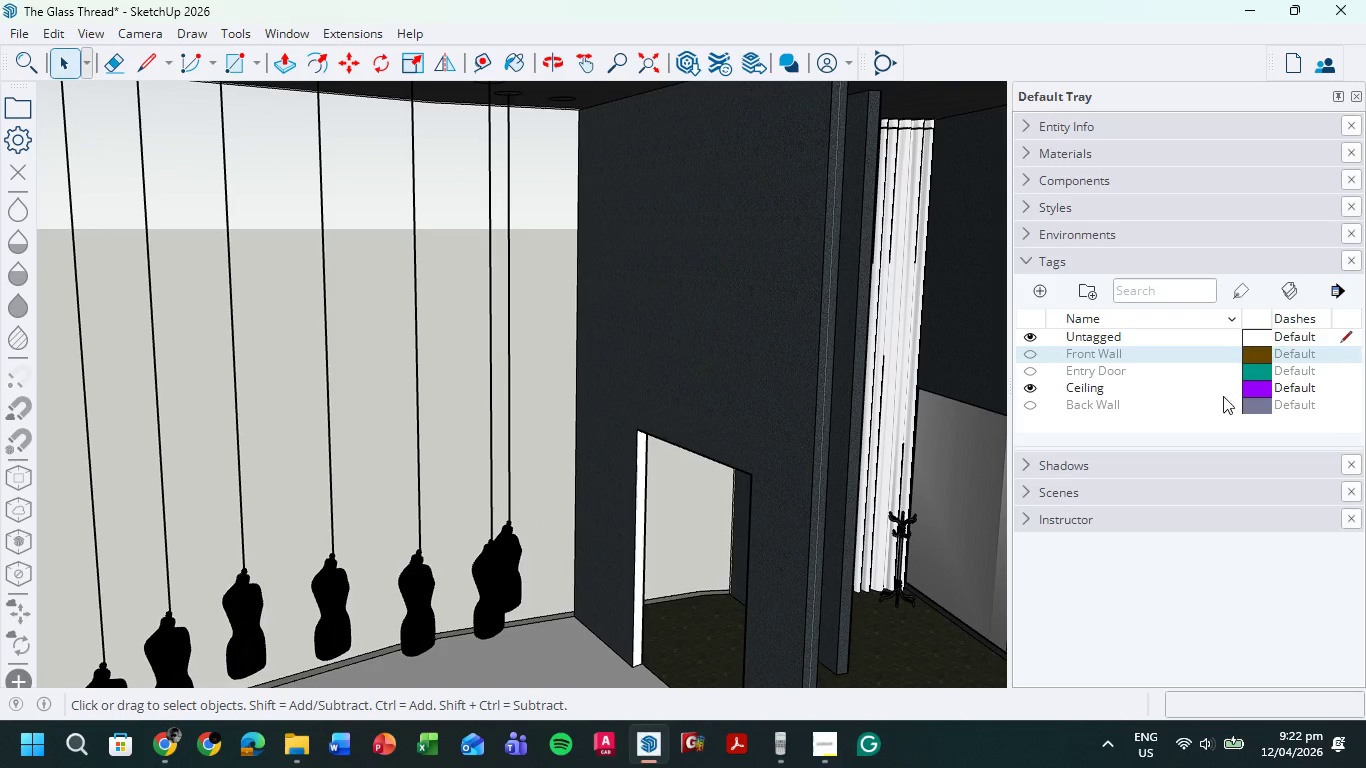 
left_click([1109, 154])
 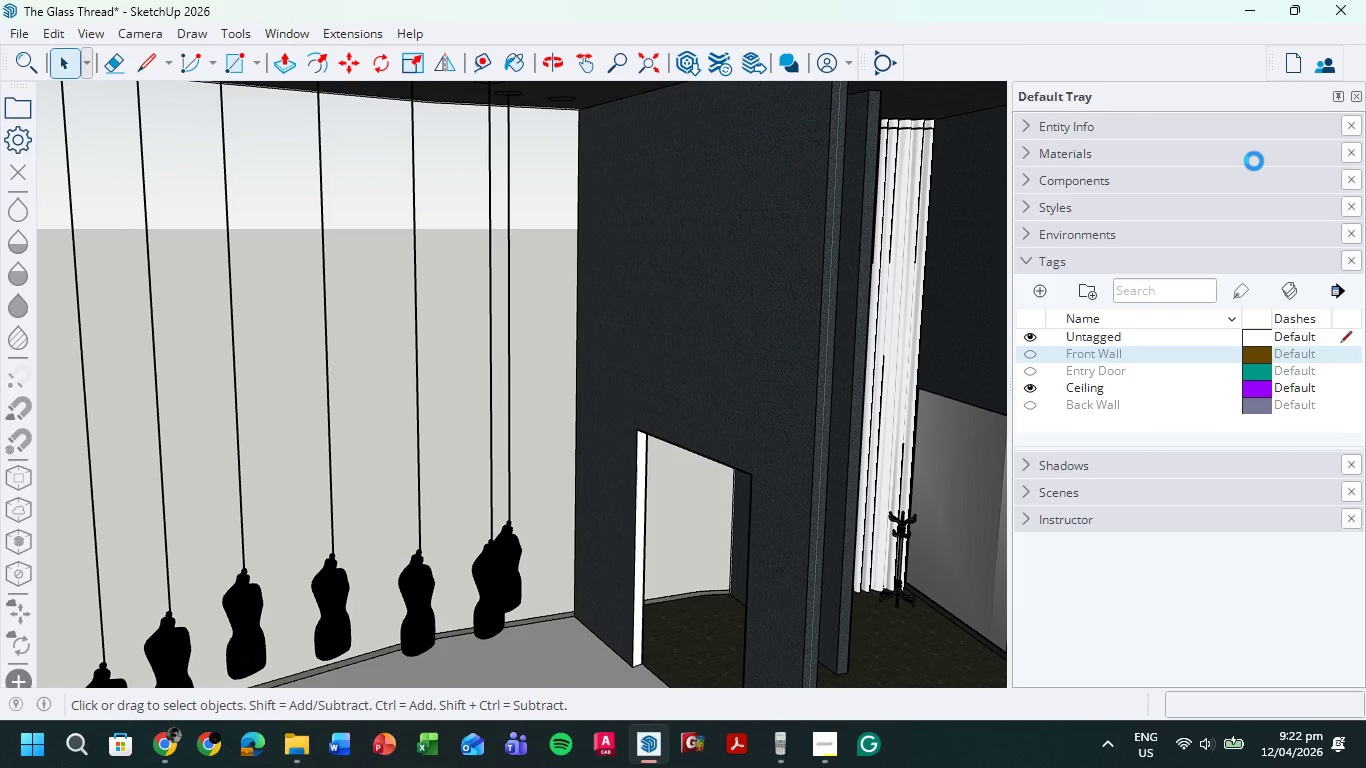 
mouse_move([1267, 164])
 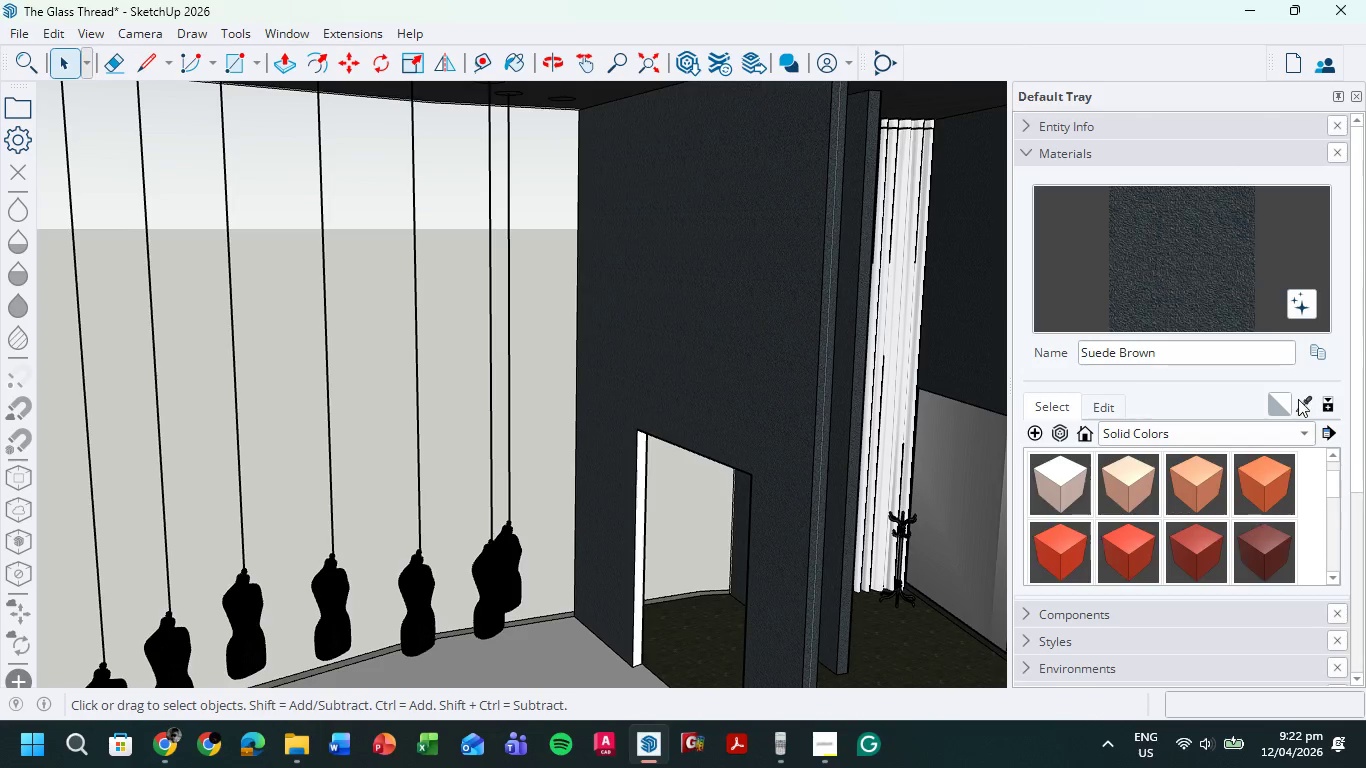 
left_click([1299, 400])
 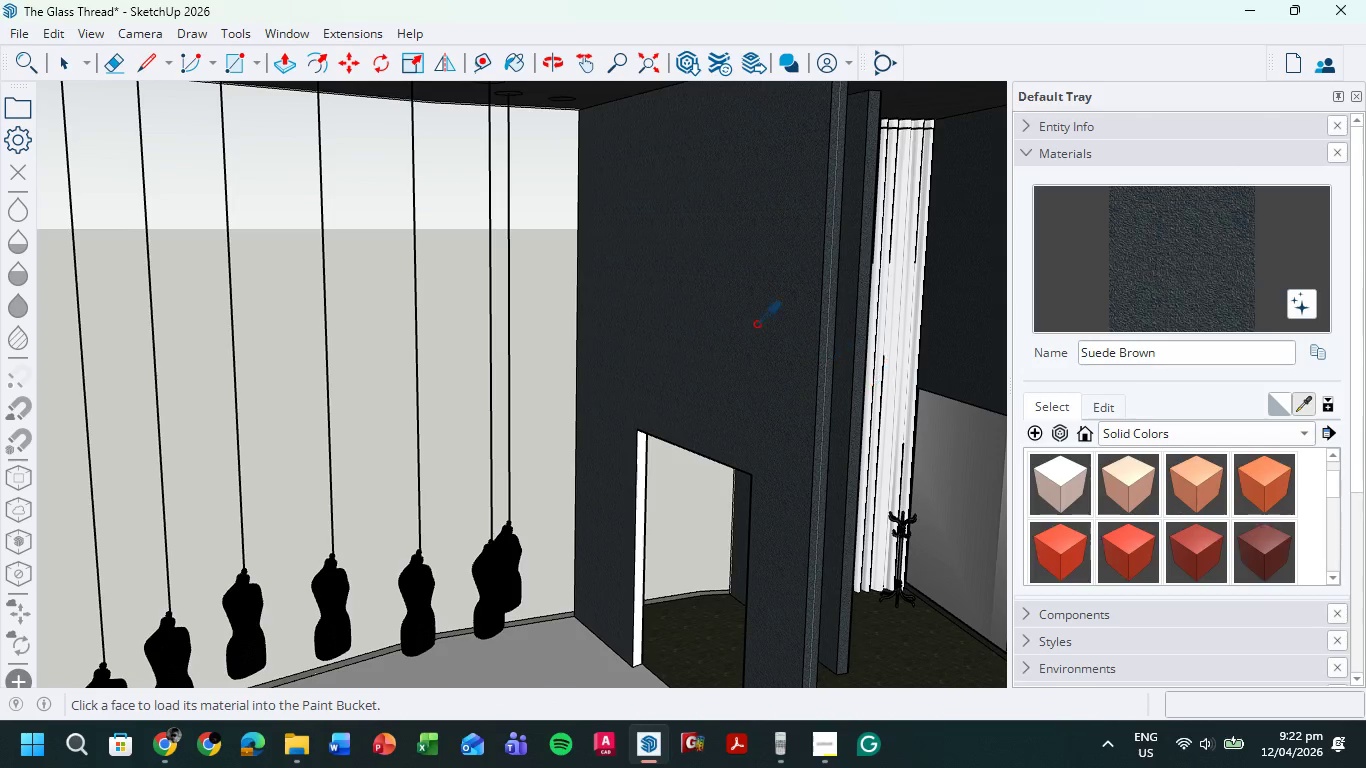 
left_click([755, 311])
 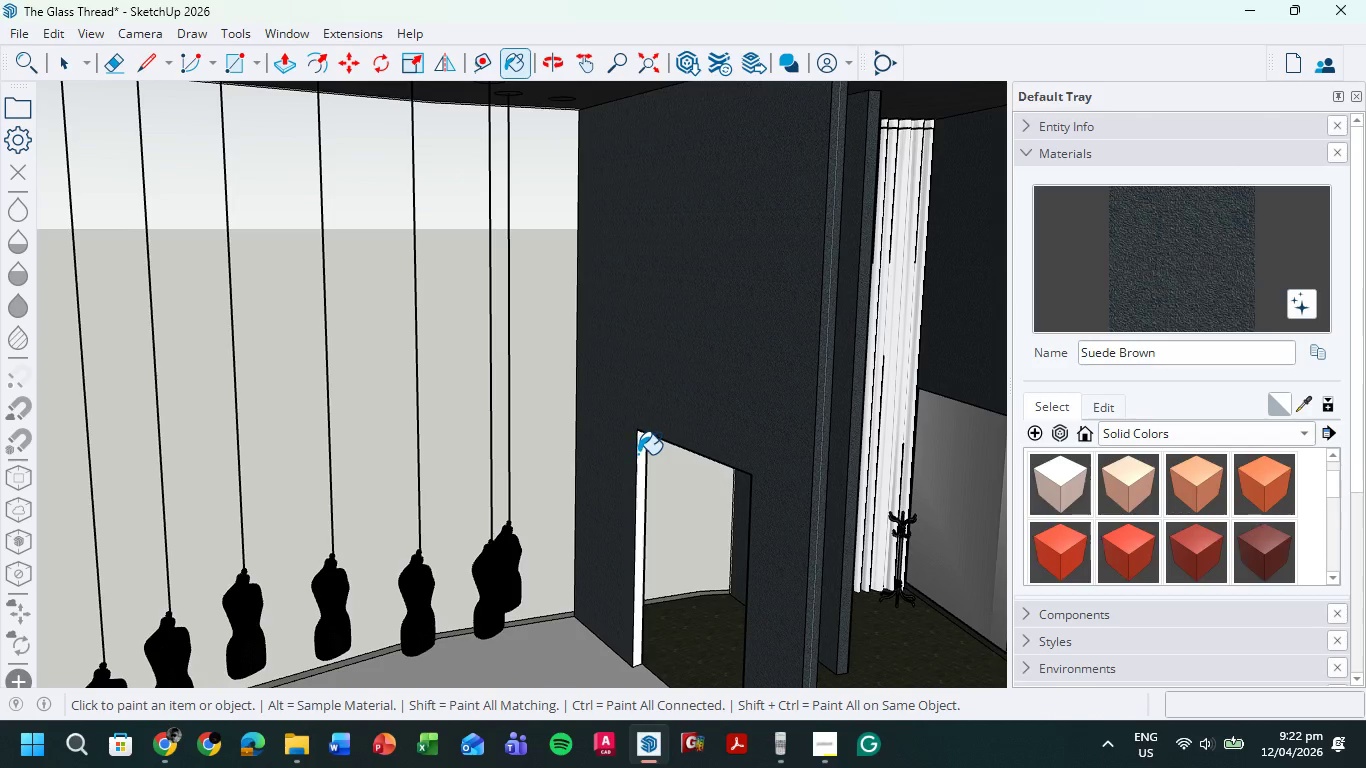 
left_click([641, 454])
 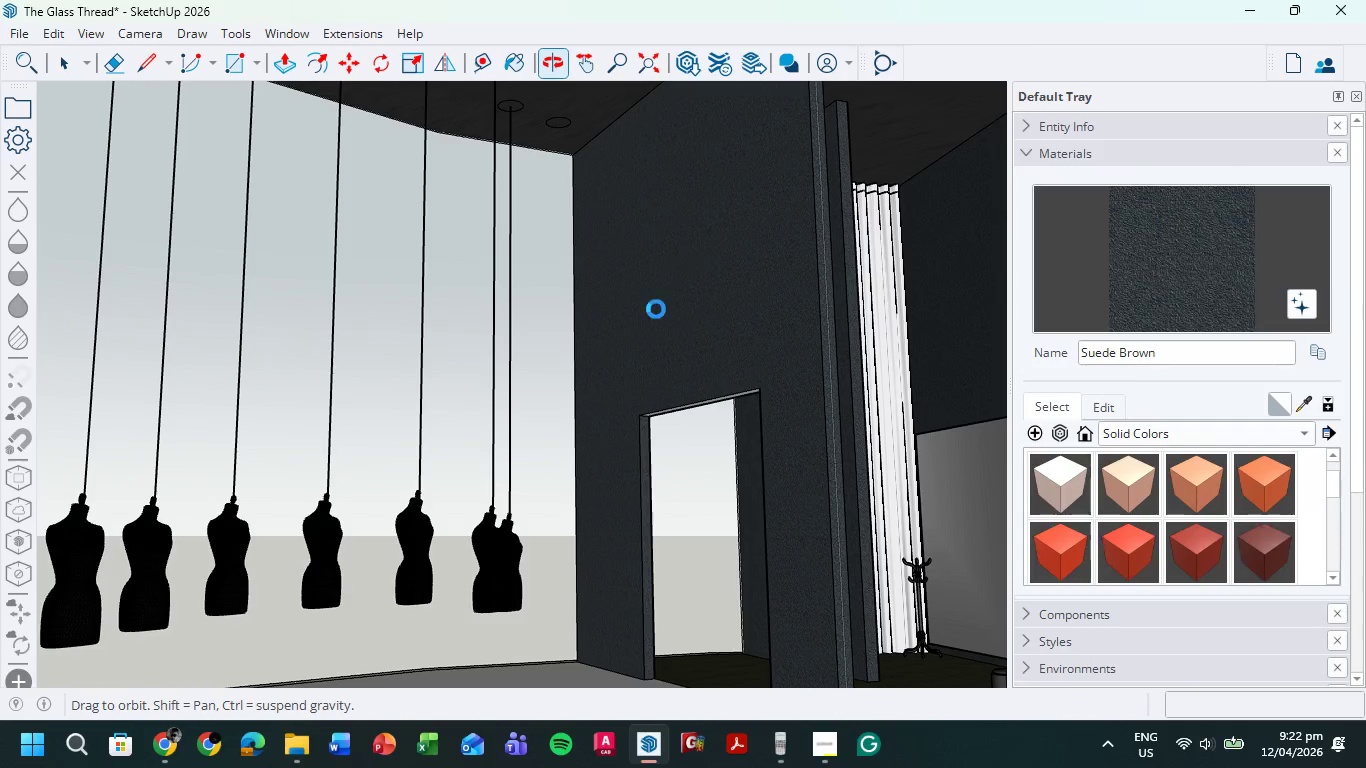 
scroll: coordinate [699, 426], scroll_direction: up, amount: 1.0
 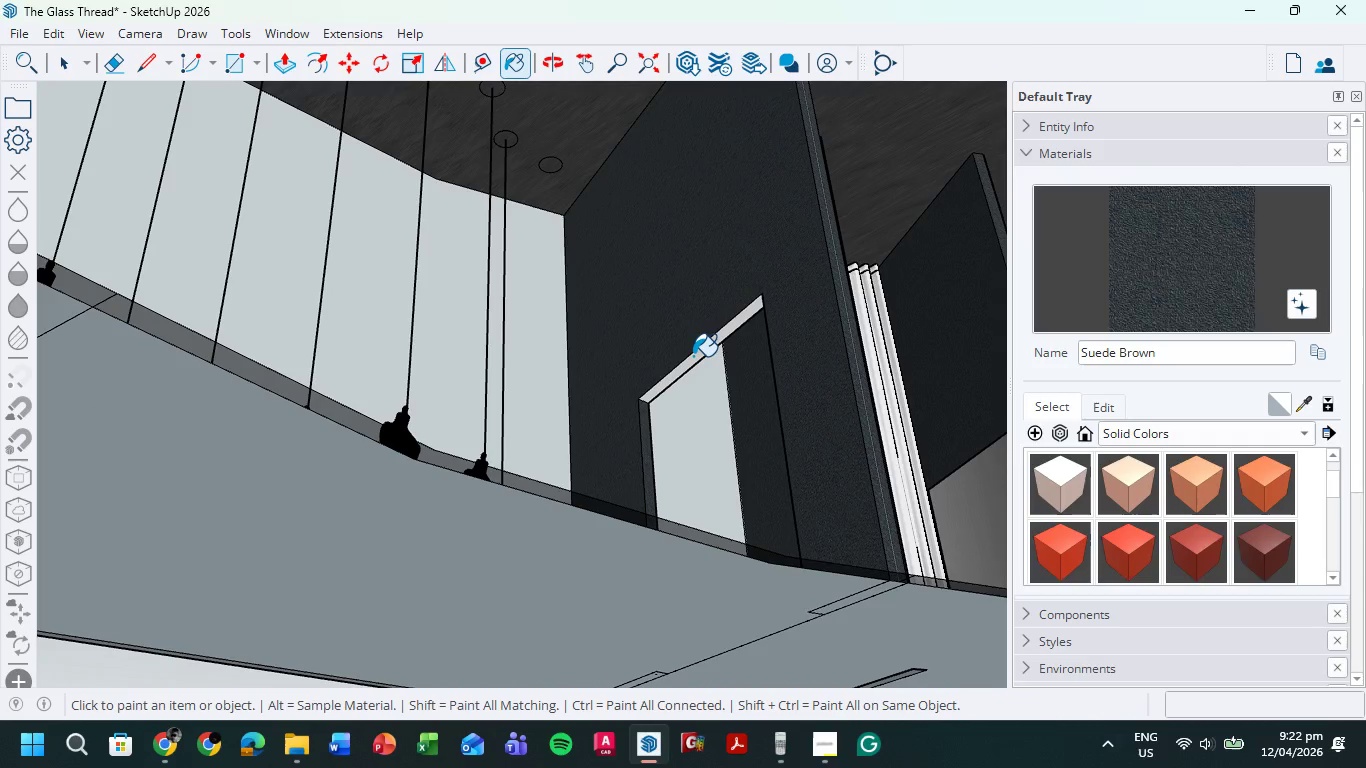 
left_click([693, 357])
 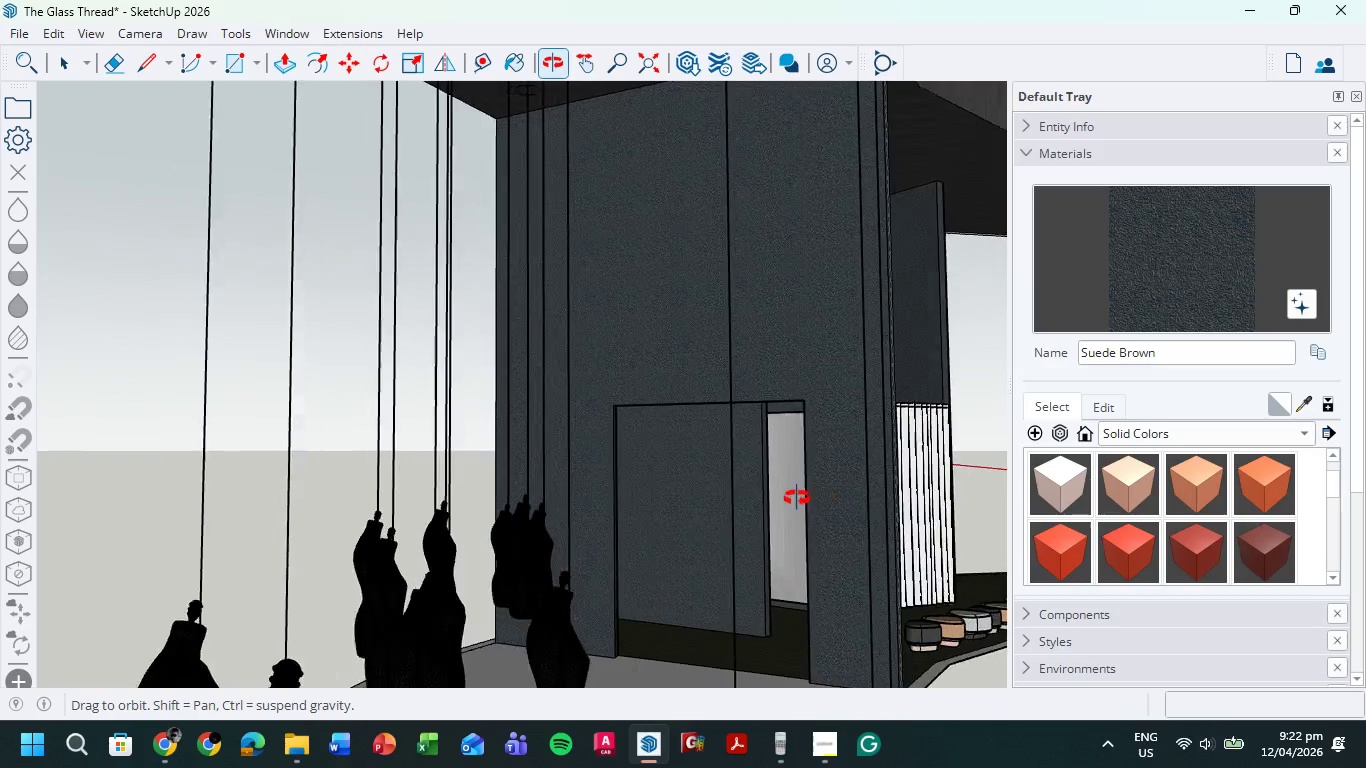 
scroll: coordinate [750, 469], scroll_direction: up, amount: 5.0
 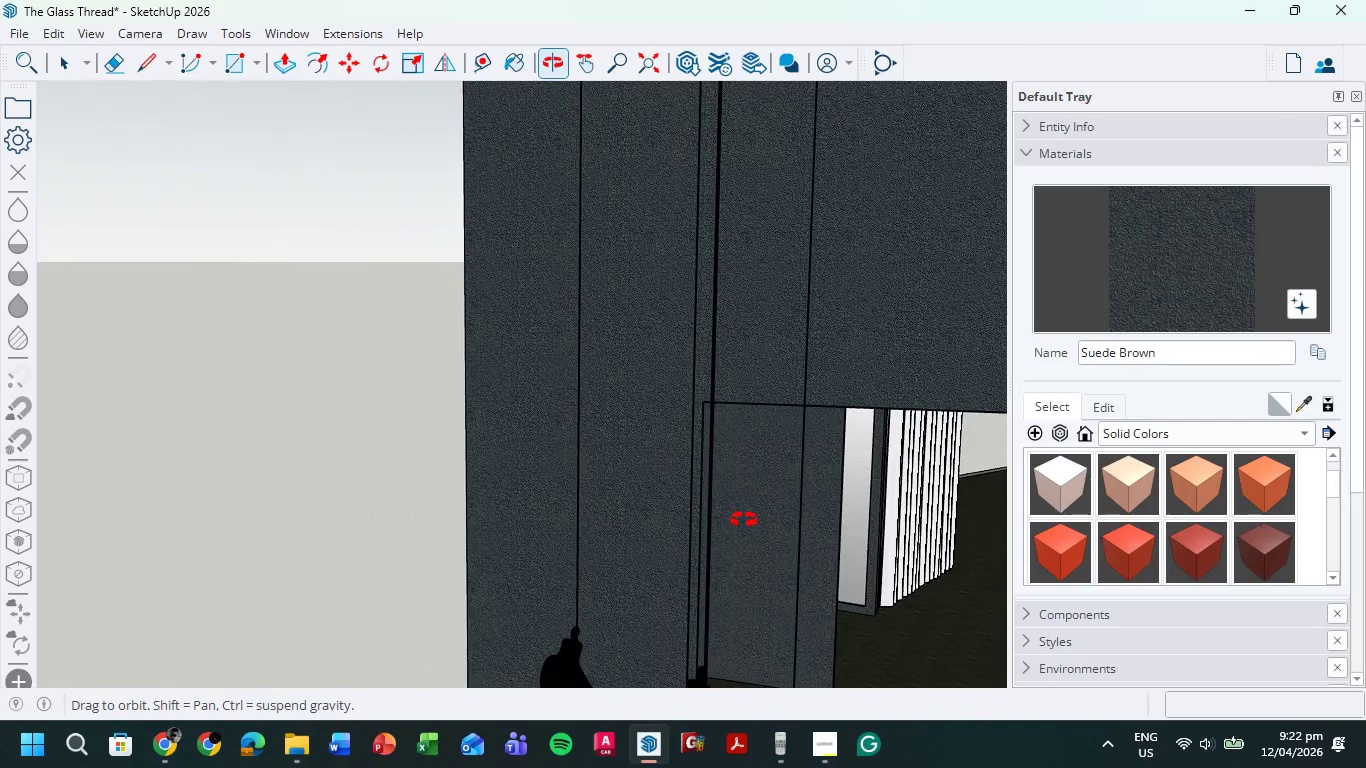 
hold_key(key=ShiftLeft, duration=0.41)
 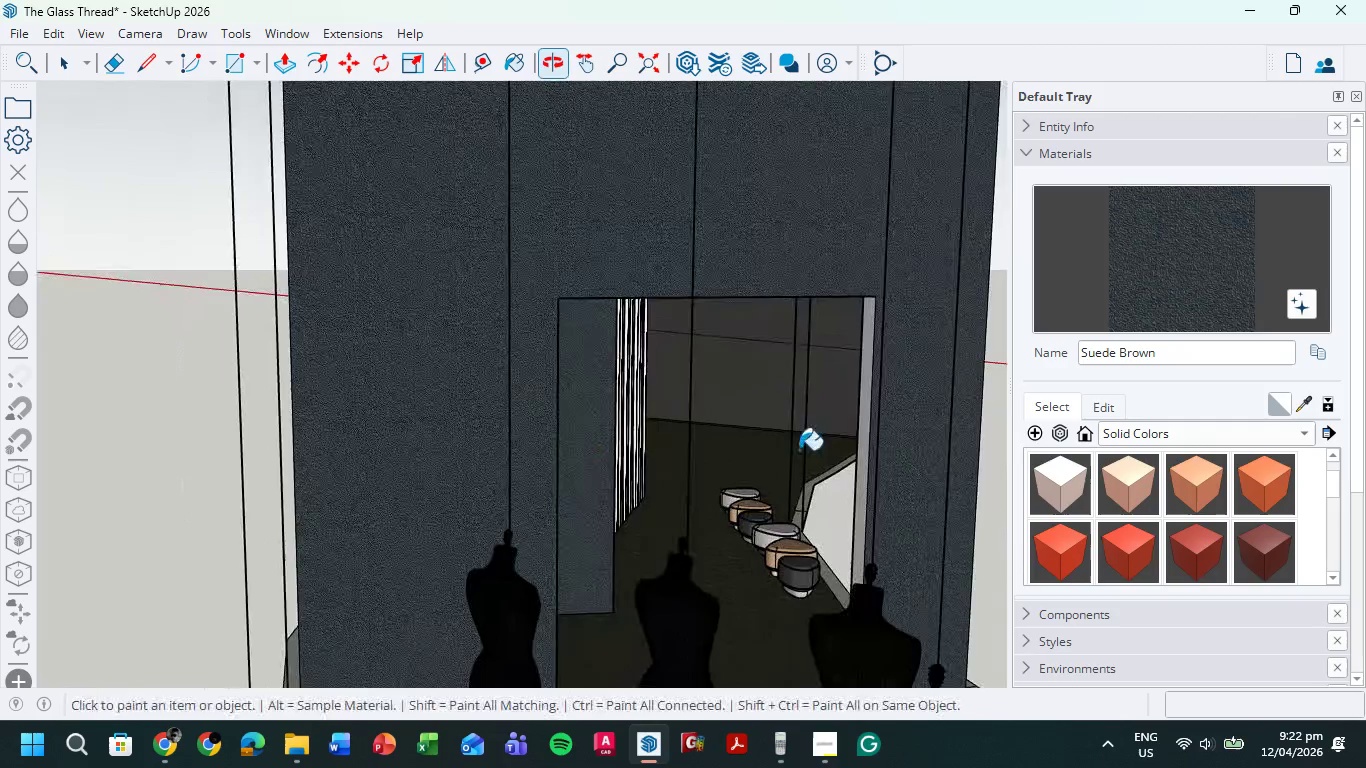 
scroll: coordinate [839, 422], scroll_direction: up, amount: 4.0
 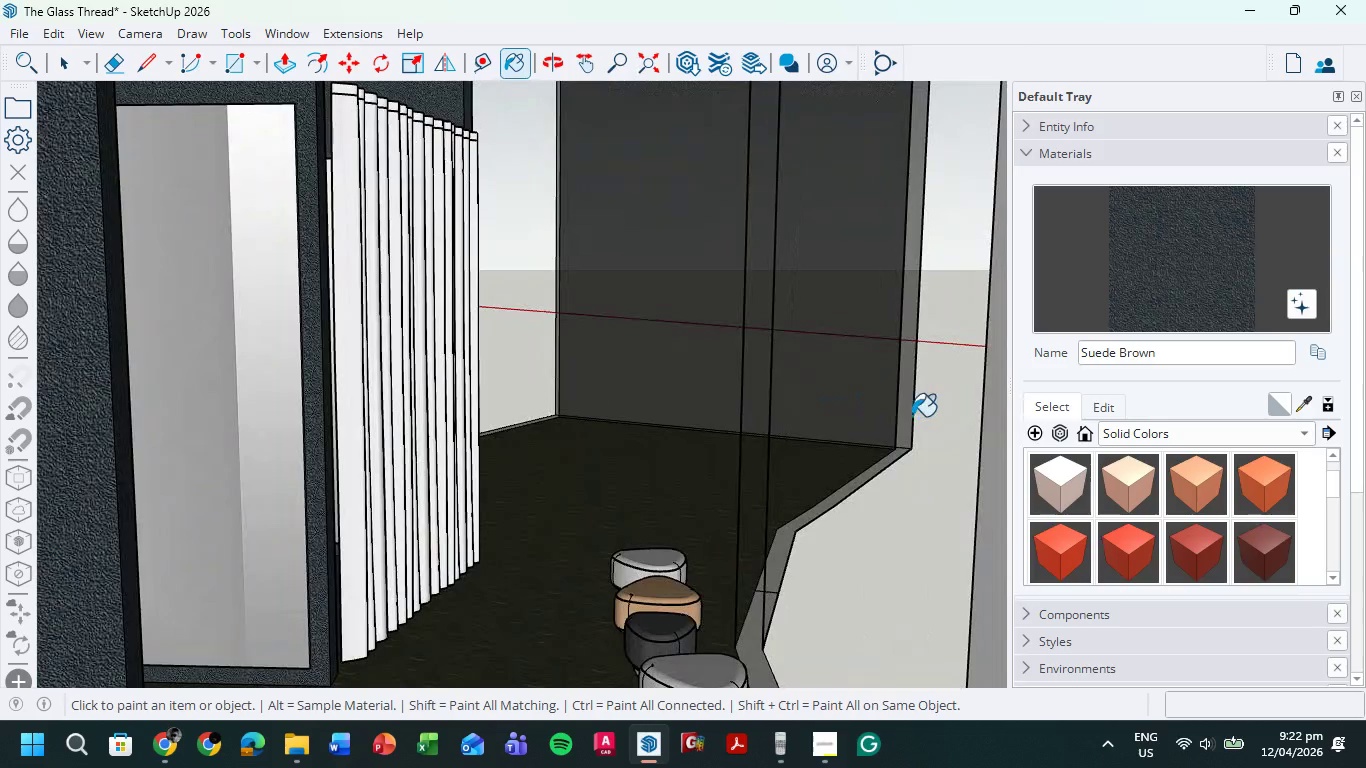 
left_click([934, 414])
 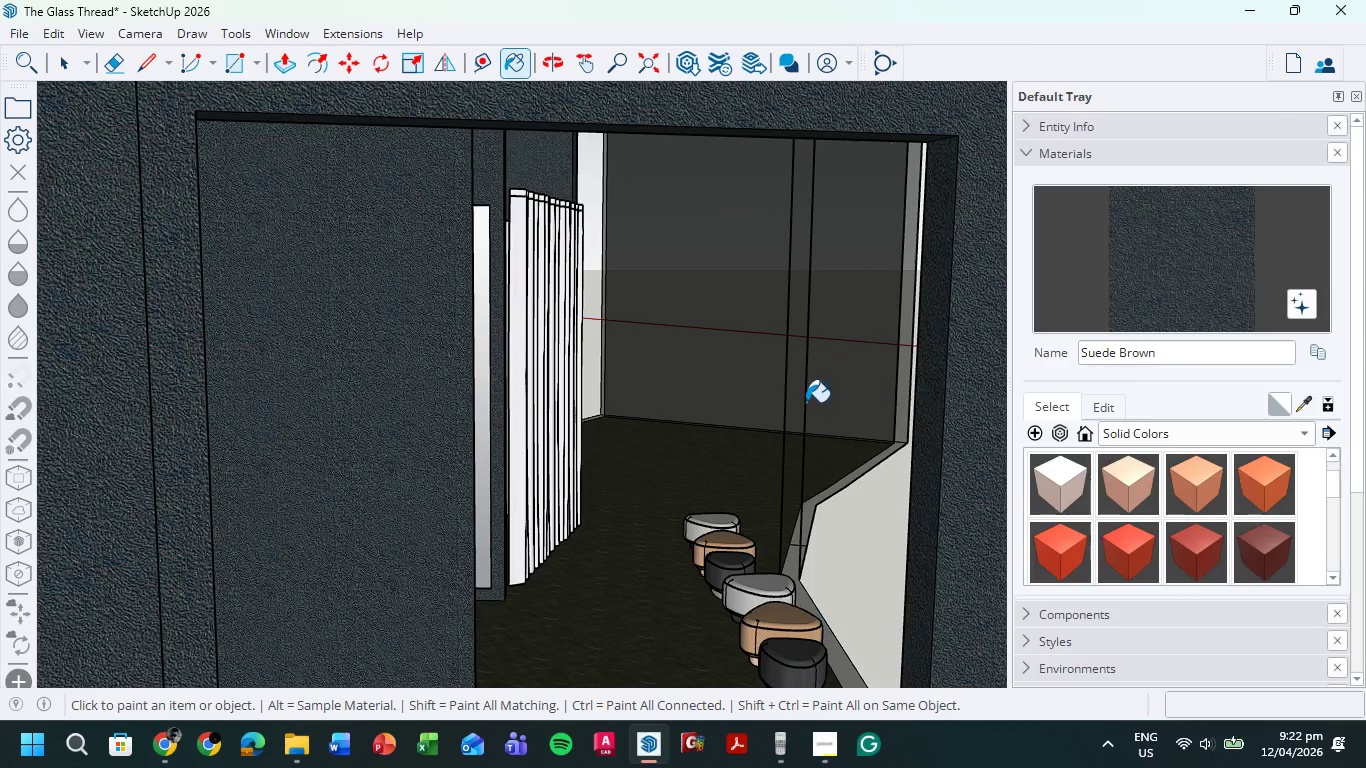 
scroll: coordinate [781, 402], scroll_direction: down, amount: 5.0
 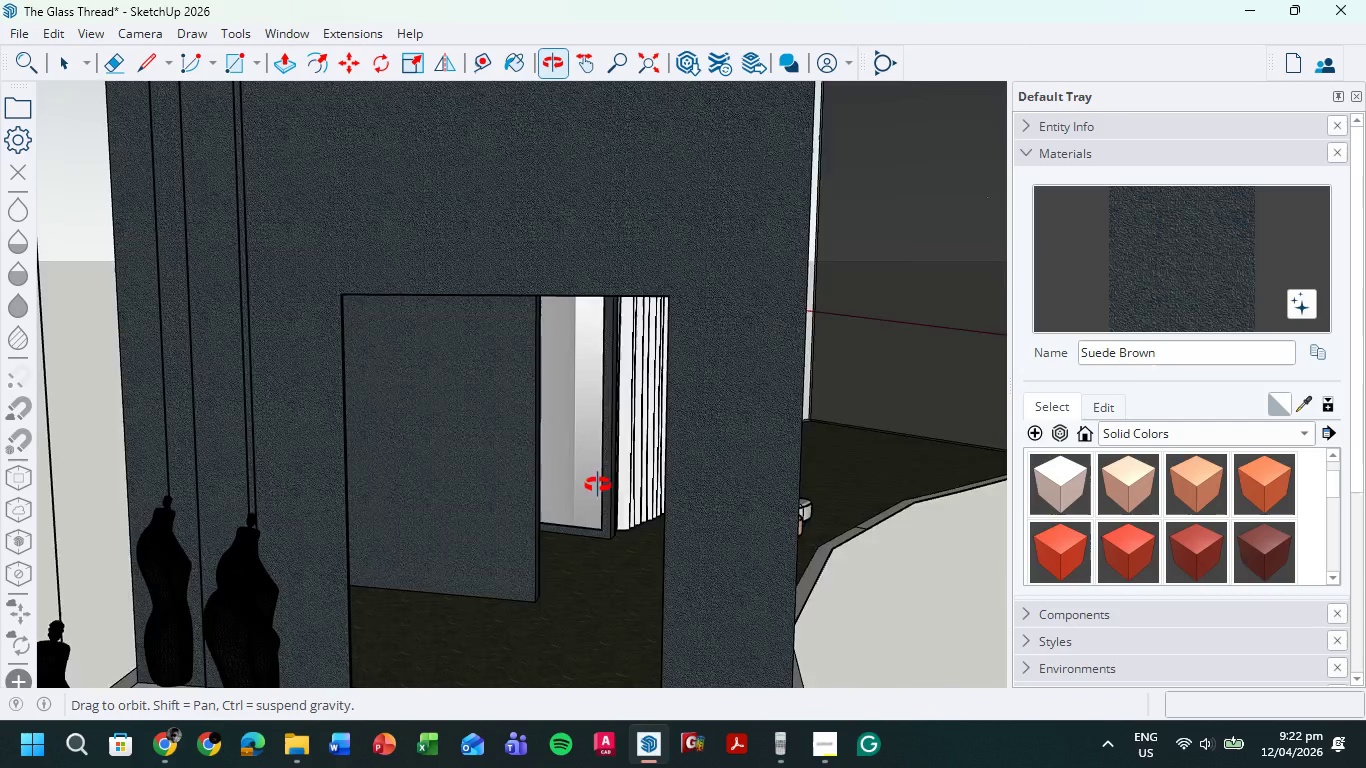 
hold_key(key=ShiftLeft, duration=0.47)
 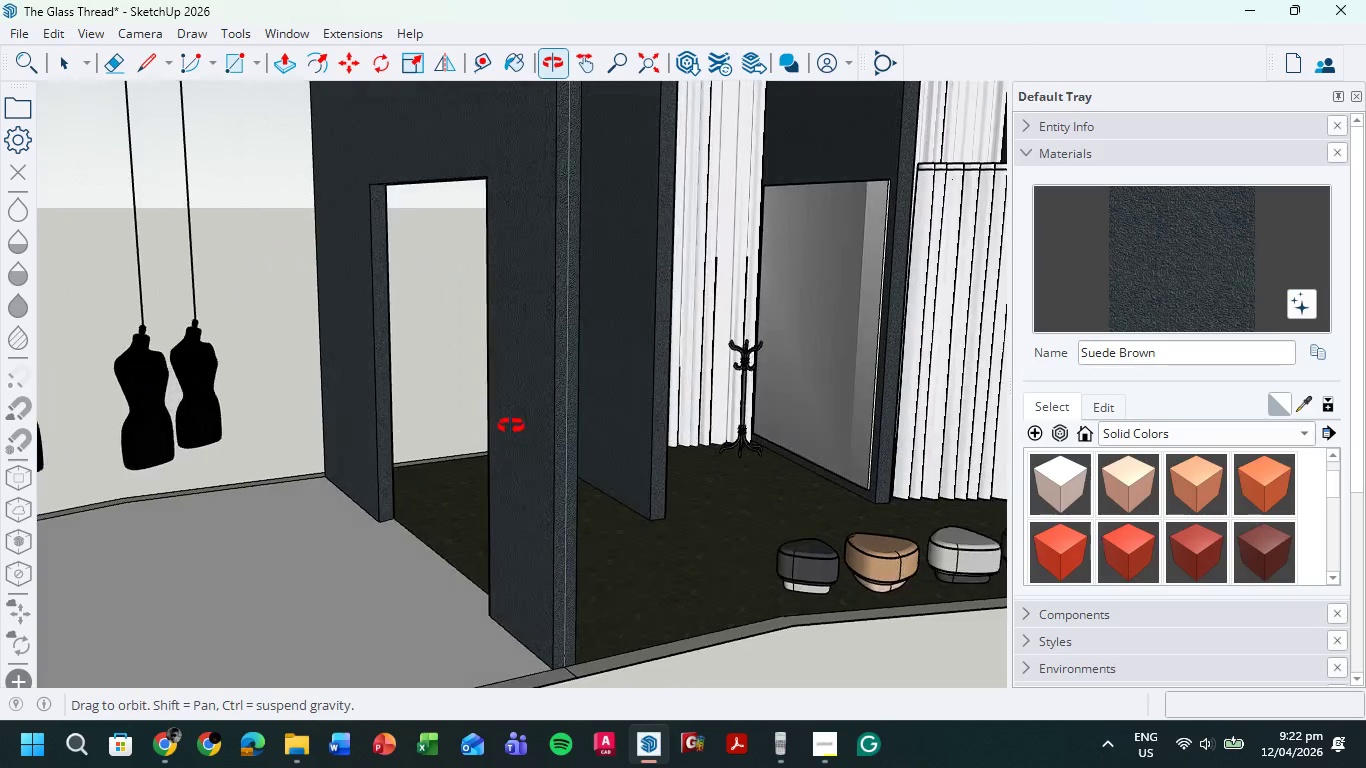 
hold_key(key=ShiftLeft, duration=0.34)
 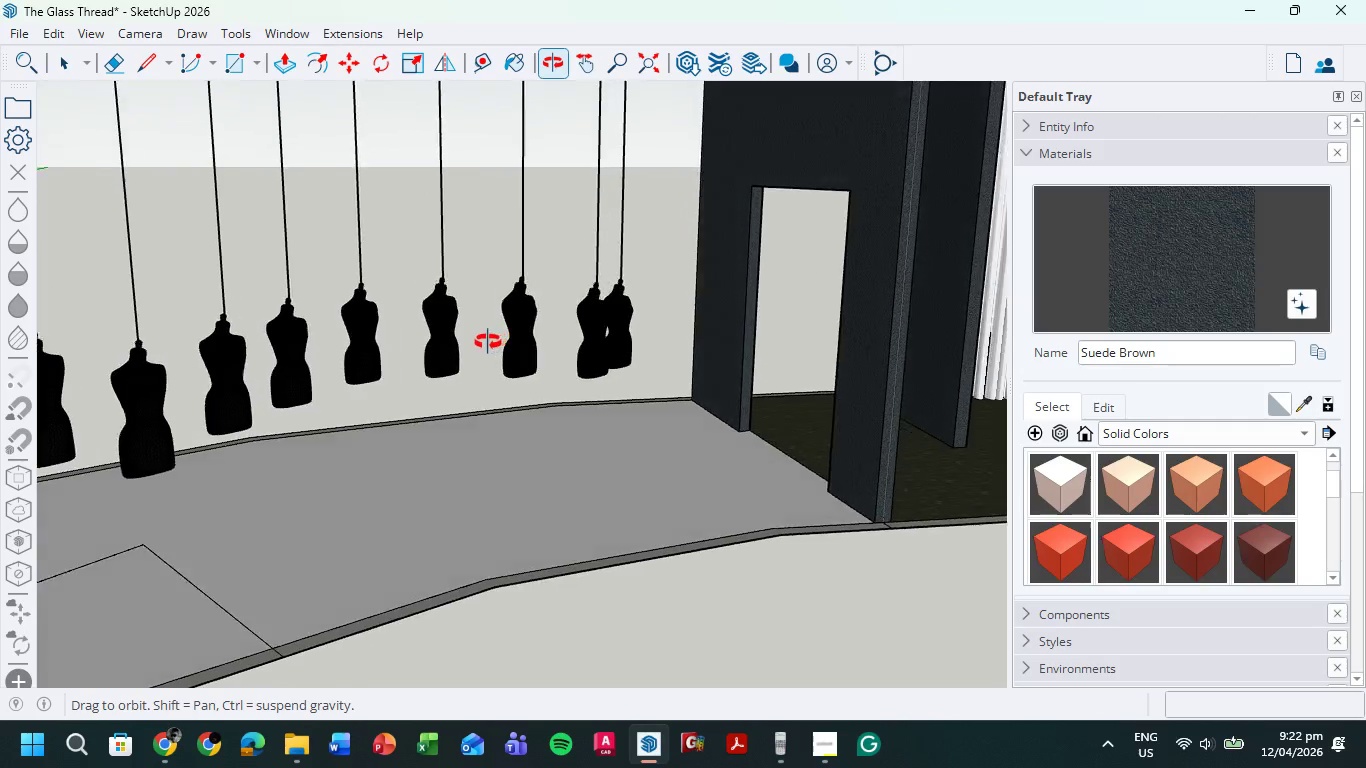 
scroll: coordinate [483, 428], scroll_direction: down, amount: 3.0
 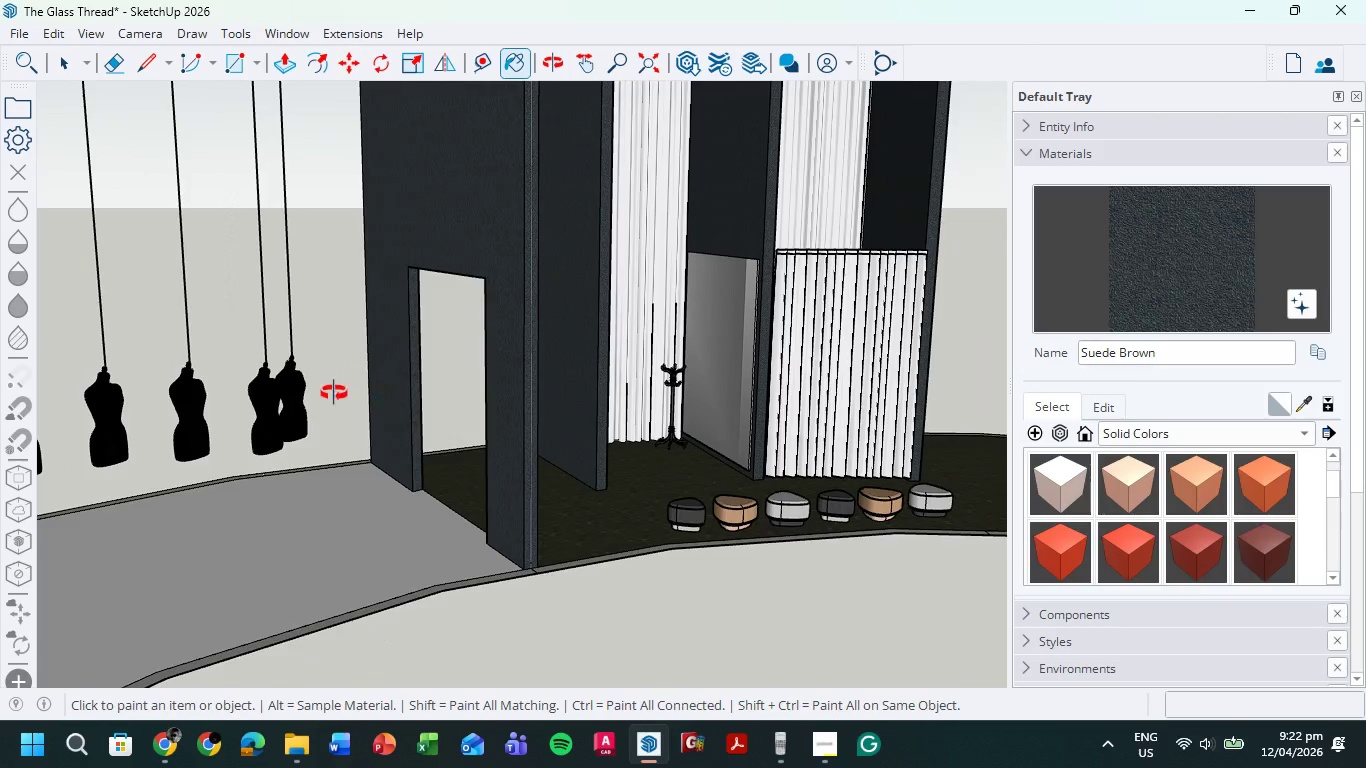 
hold_key(key=ShiftLeft, duration=0.62)
 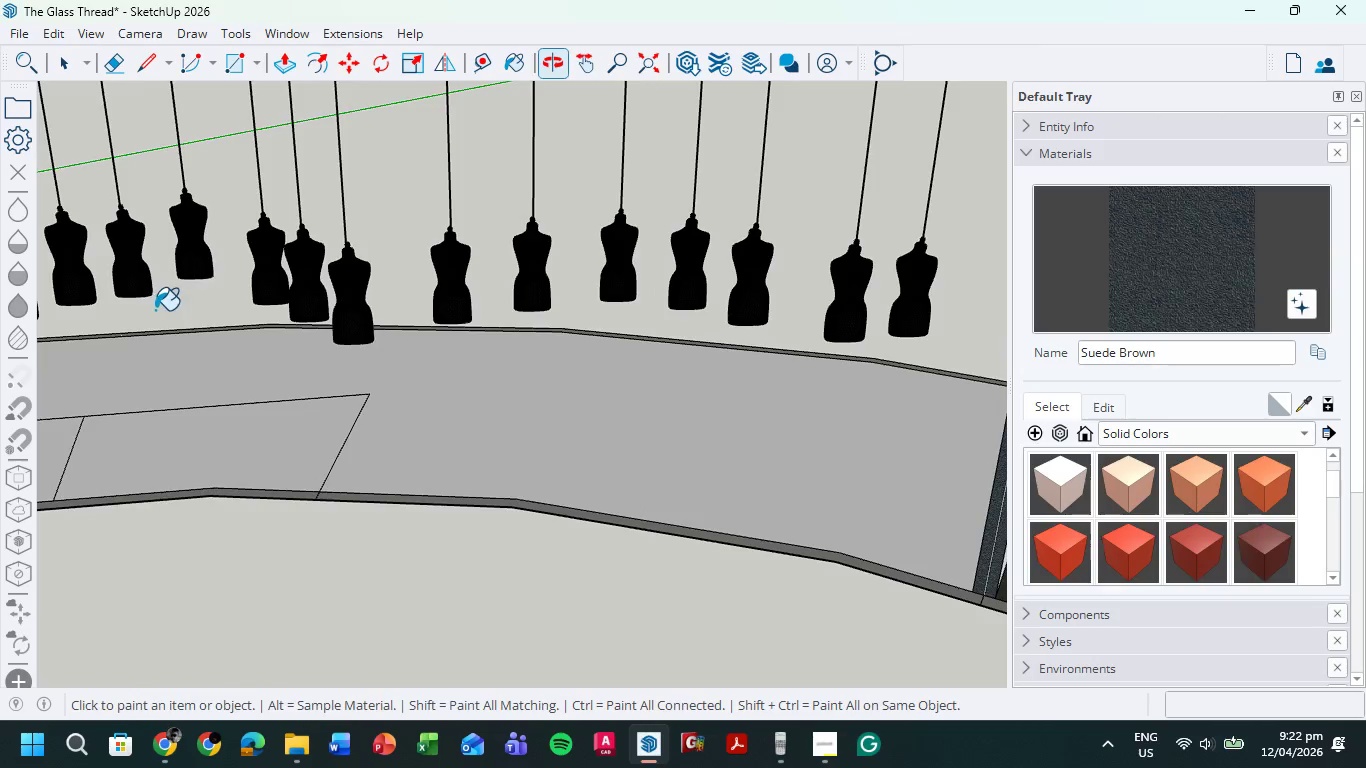 
scroll: coordinate [482, 343], scroll_direction: down, amount: 1.0
 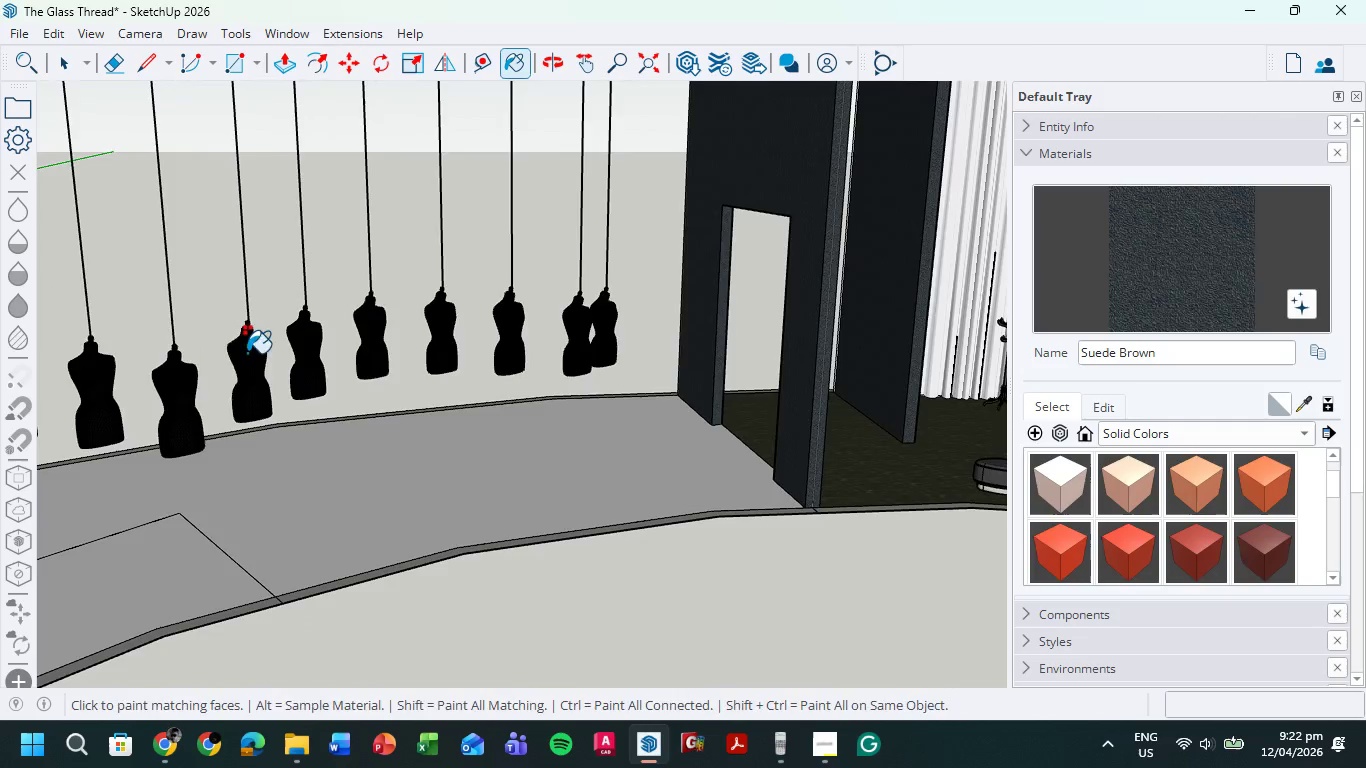 
hold_key(key=ShiftLeft, duration=0.91)
 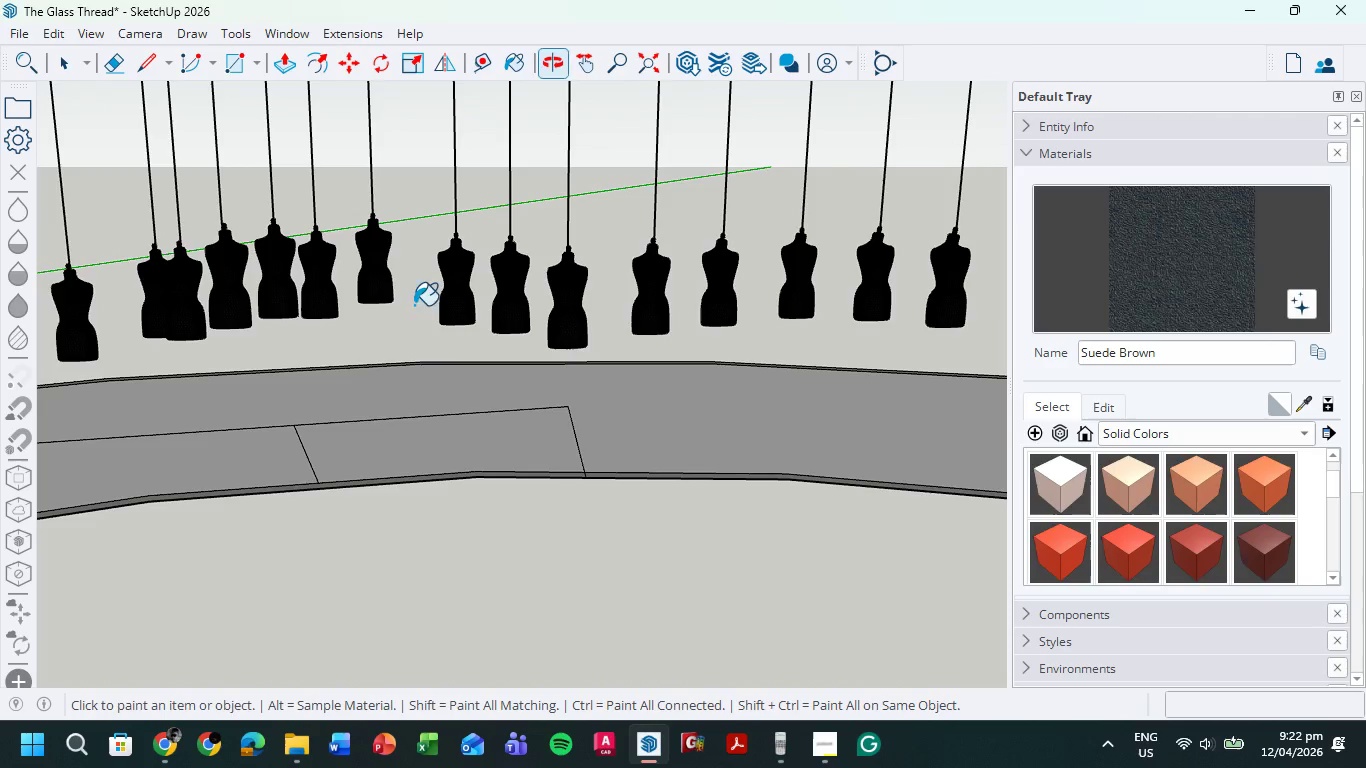 
hold_key(key=ShiftLeft, duration=0.44)
 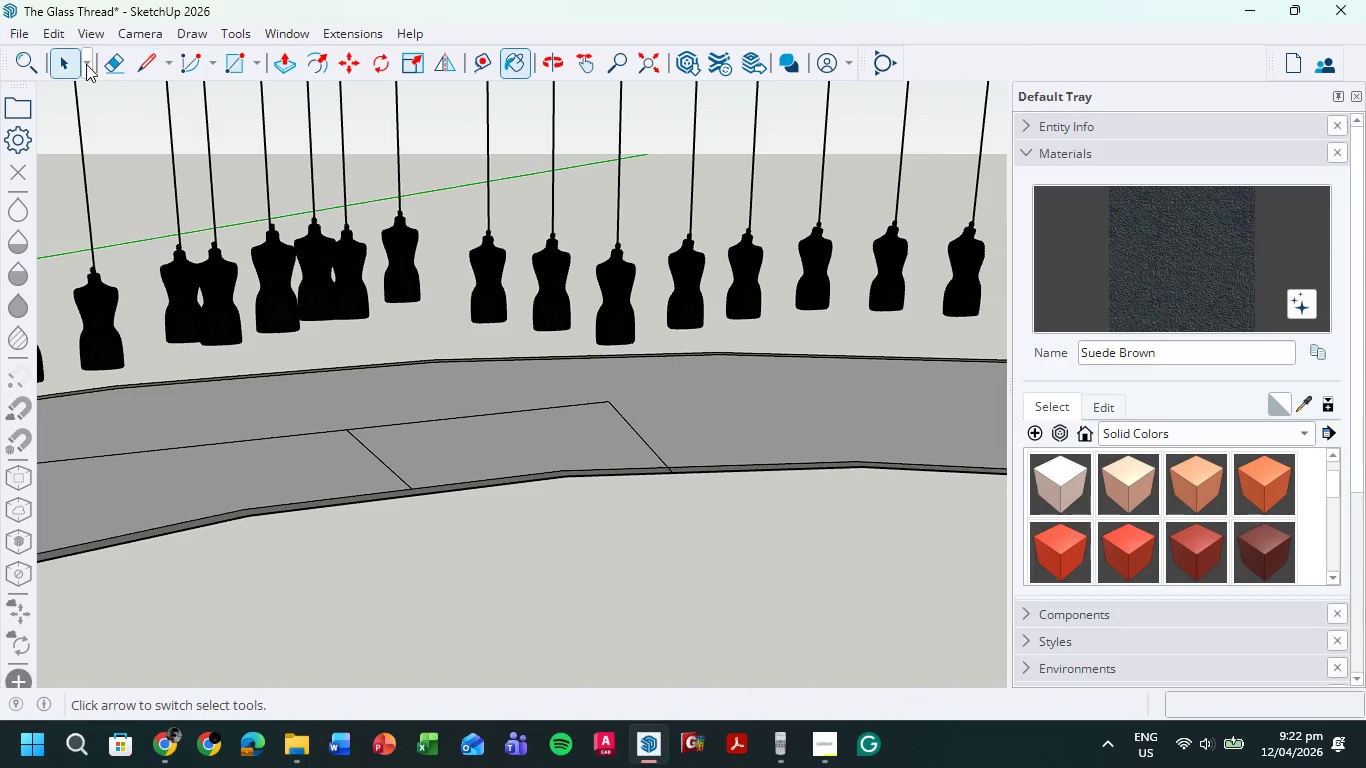 
left_click([76, 65])
 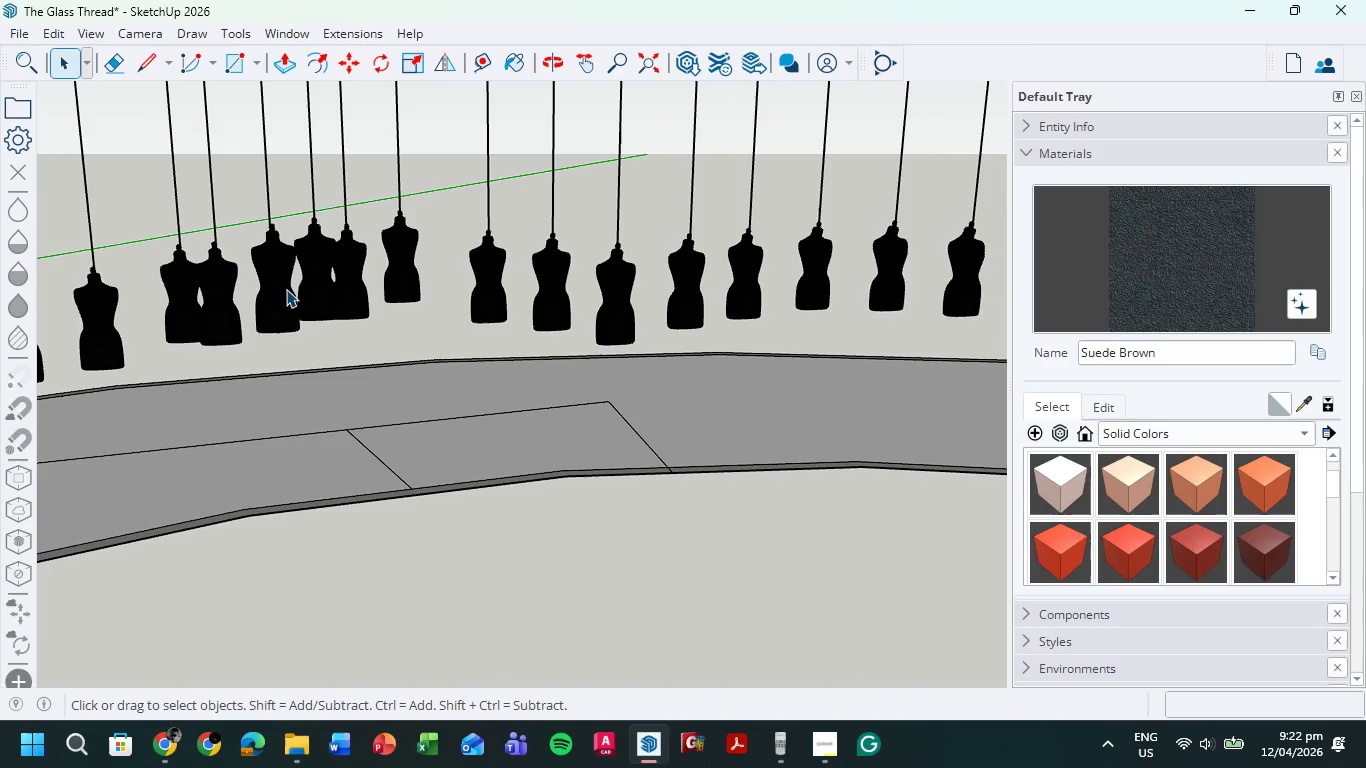 
left_click([262, 288])
 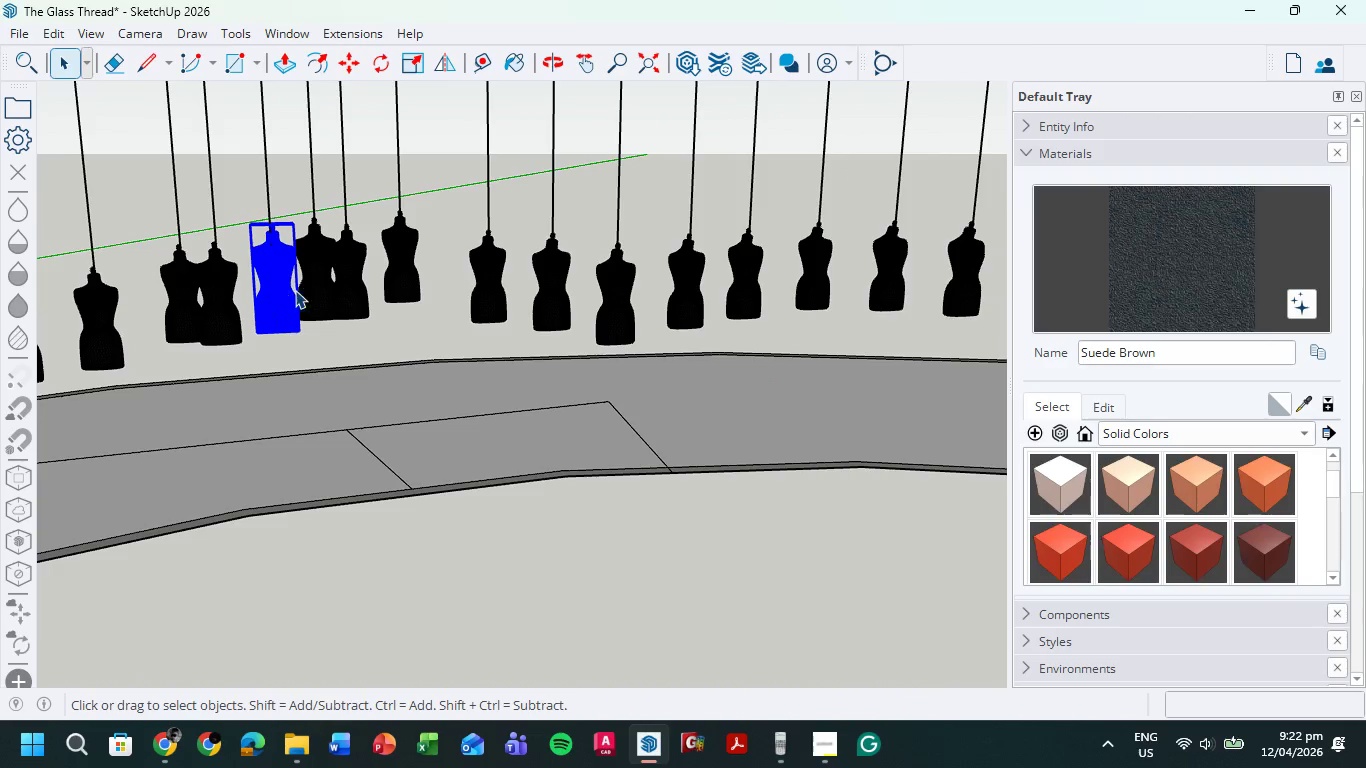 
key(Delete)
 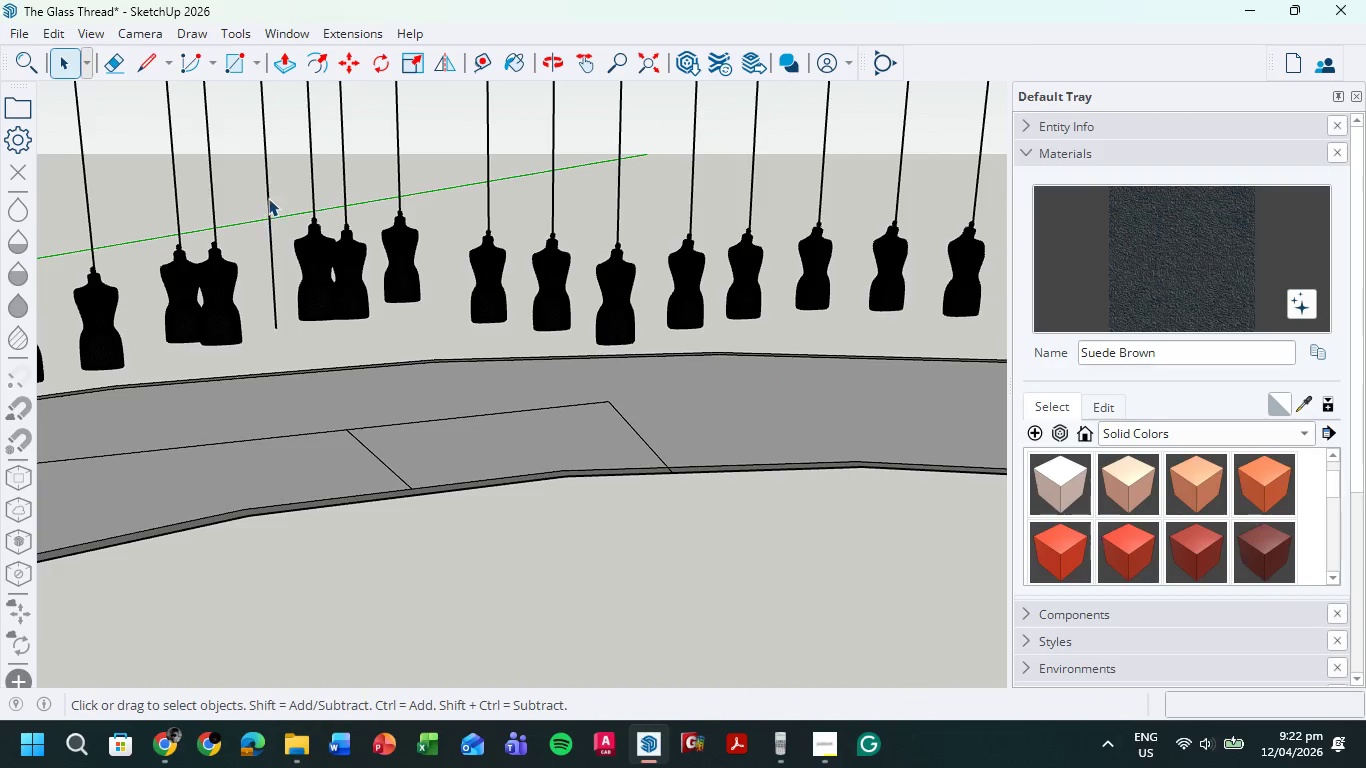 
left_click([268, 198])
 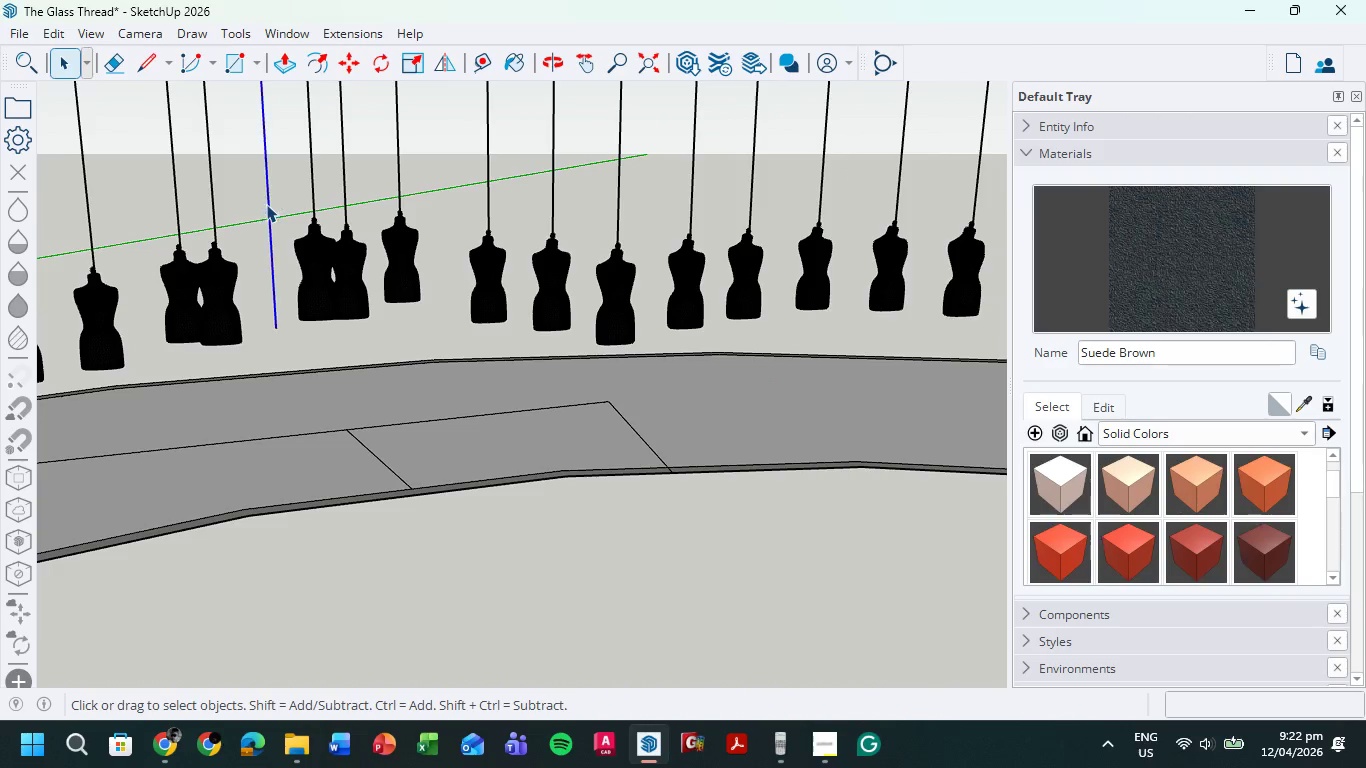 
key(Delete)
 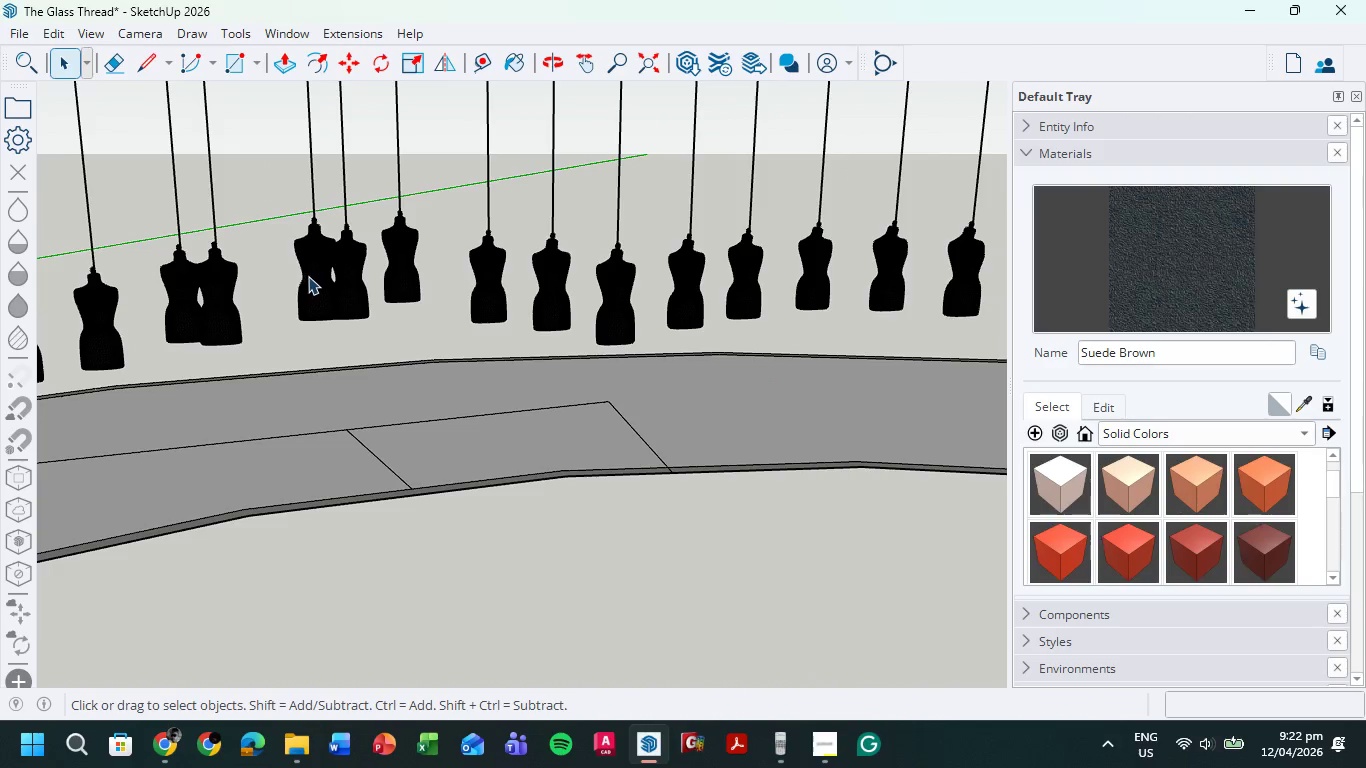 
left_click([309, 275])
 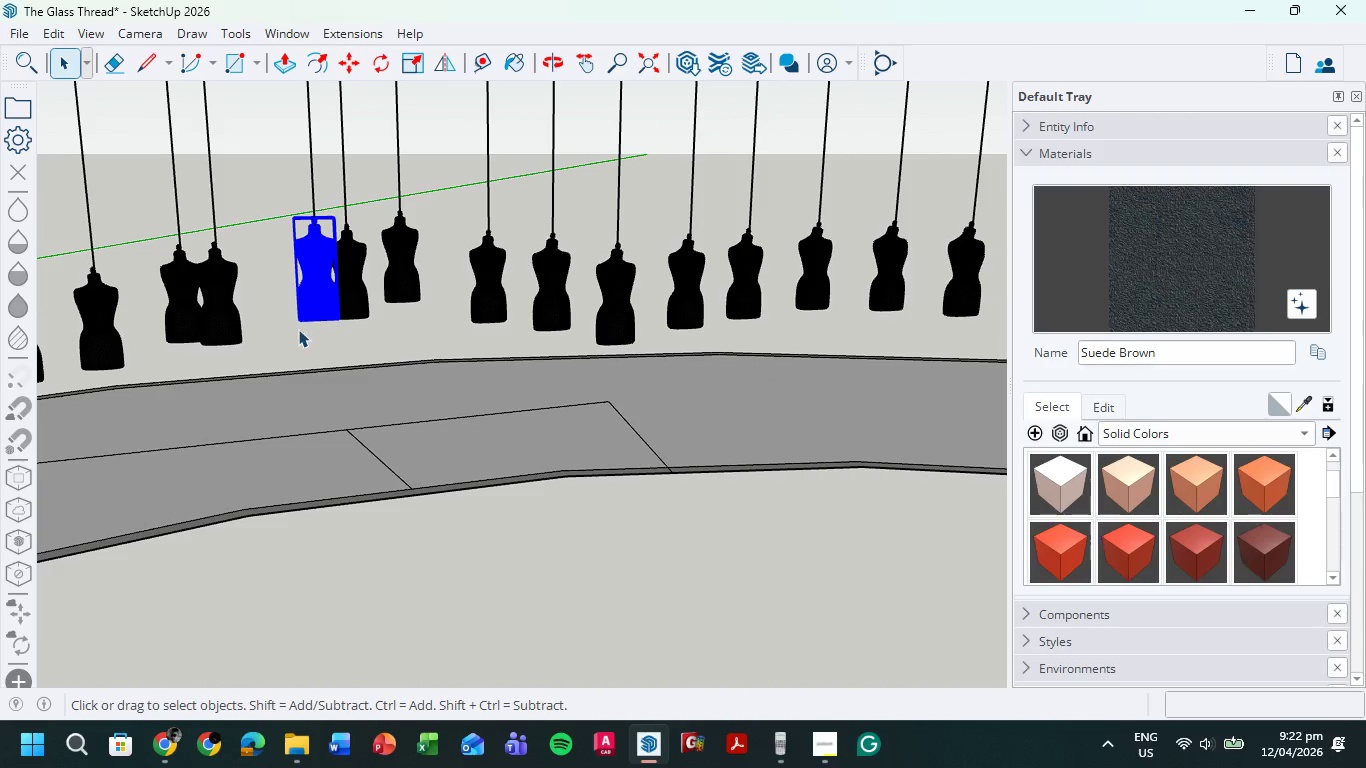 
key(Delete)
 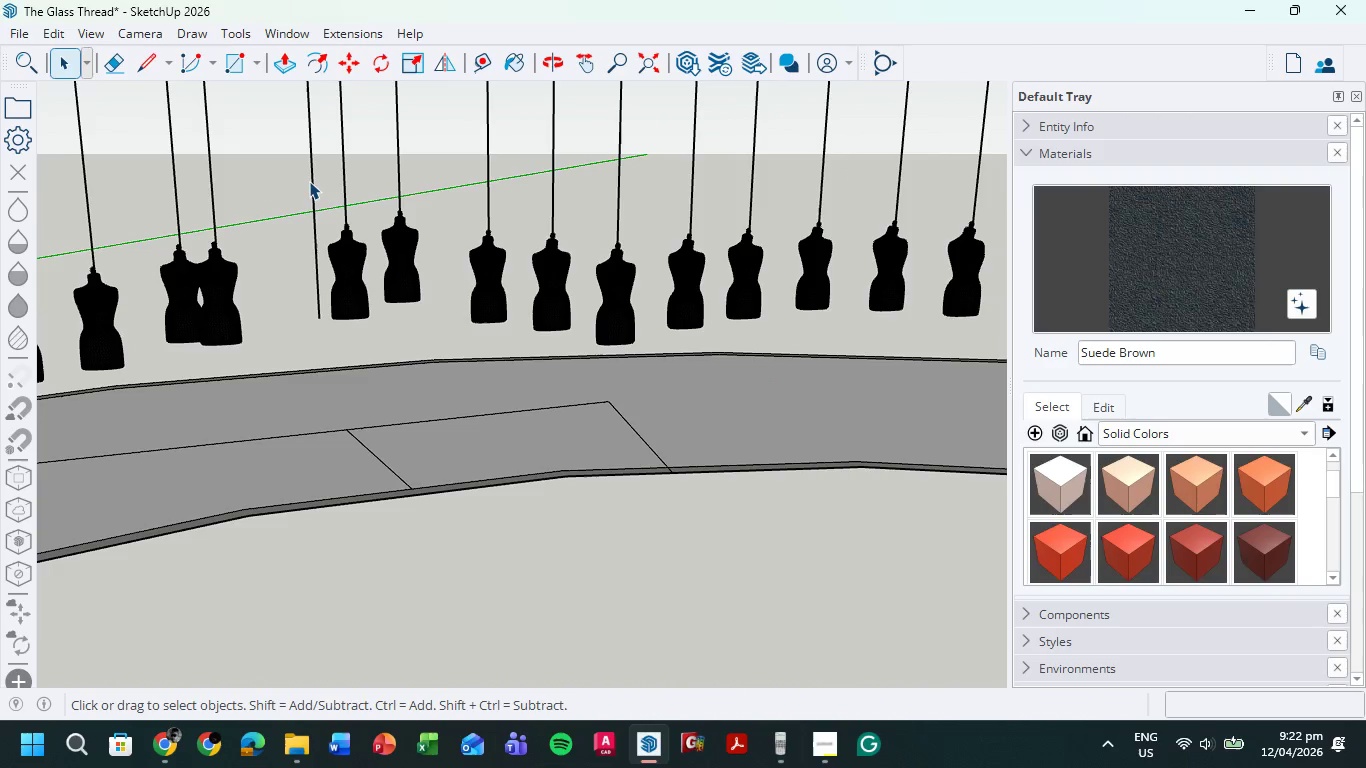 
left_click([308, 181])
 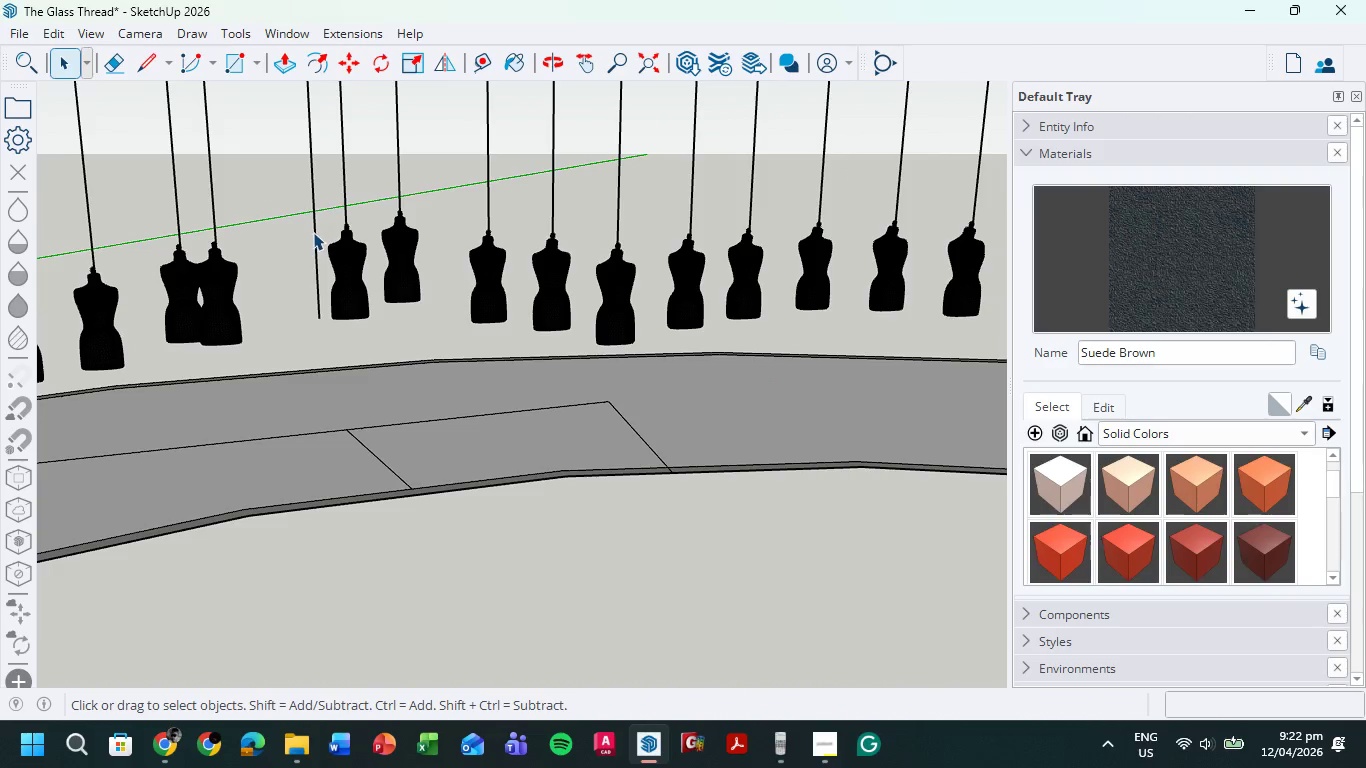 
left_click([317, 229])
 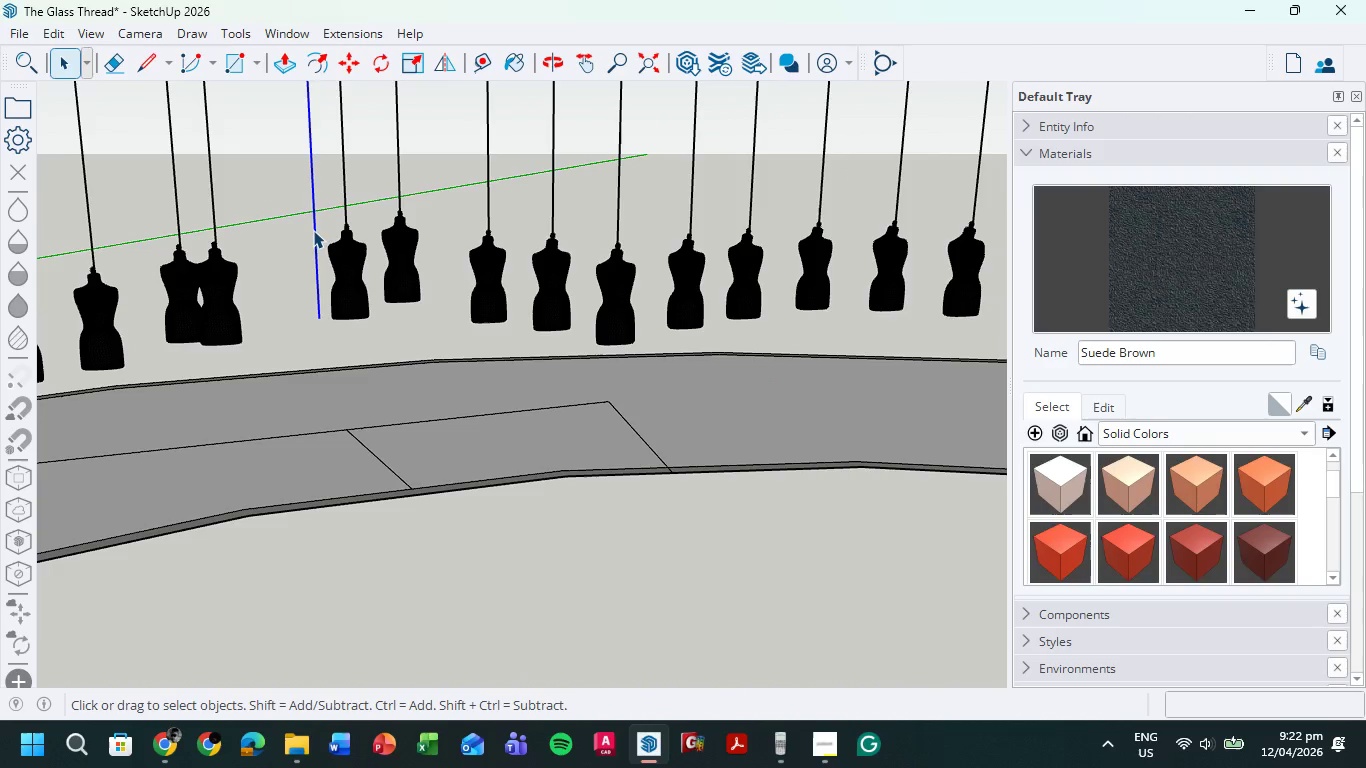 
key(Delete)
 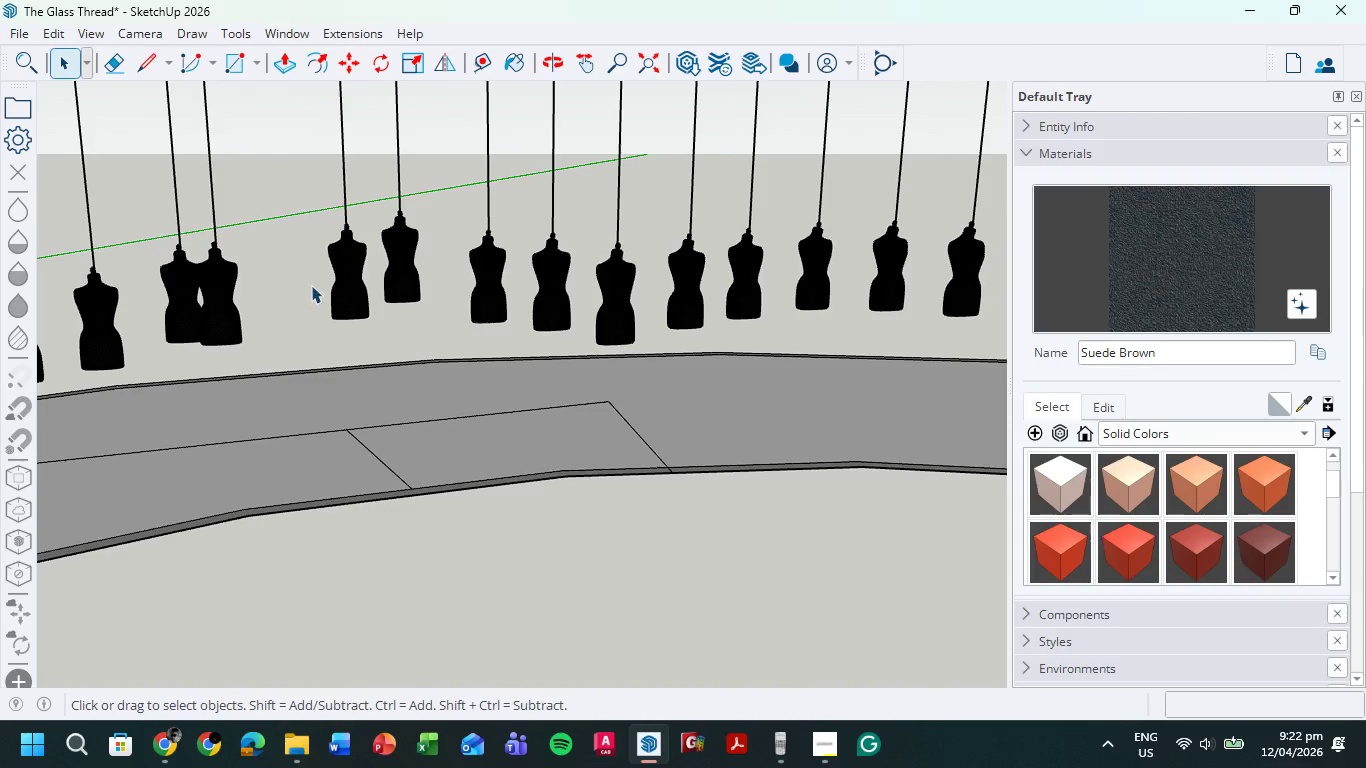 
scroll: coordinate [452, 379], scroll_direction: down, amount: 3.0
 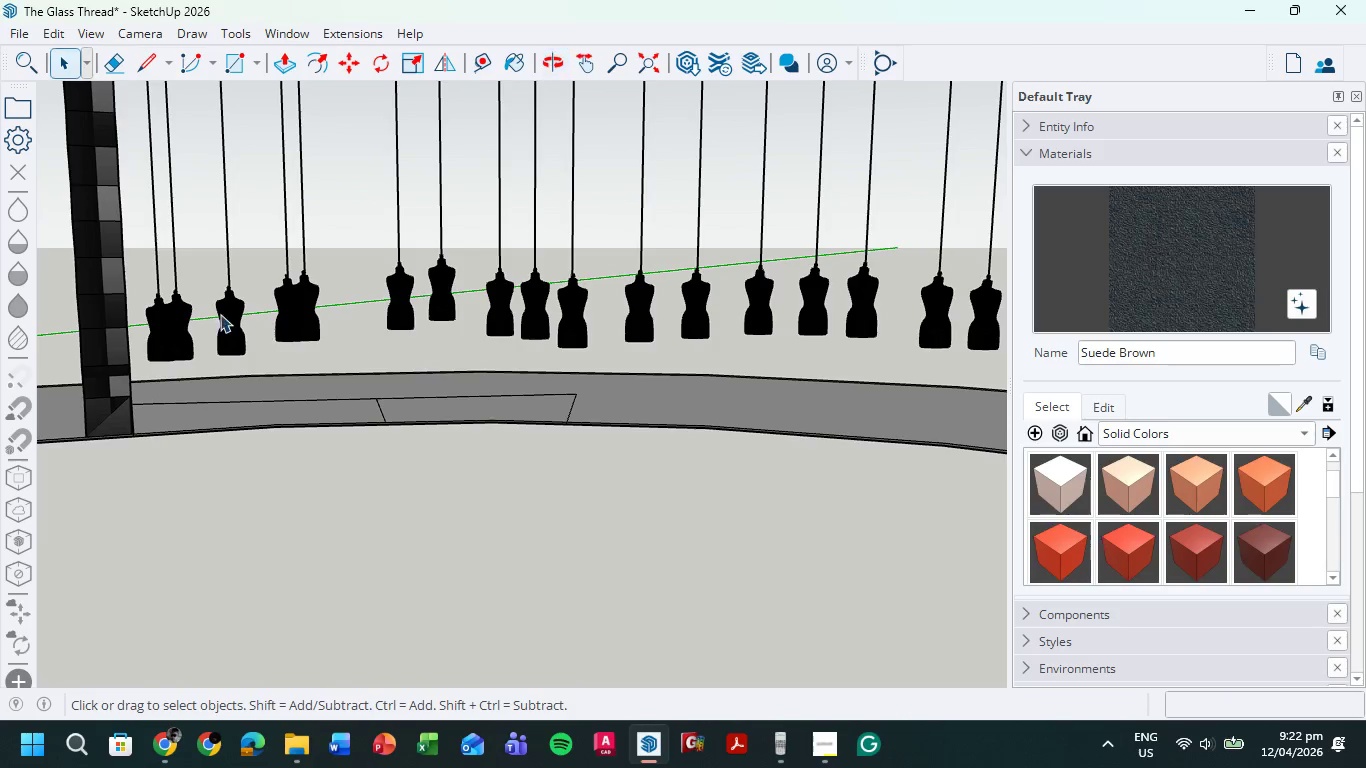 
left_click([183, 310])
 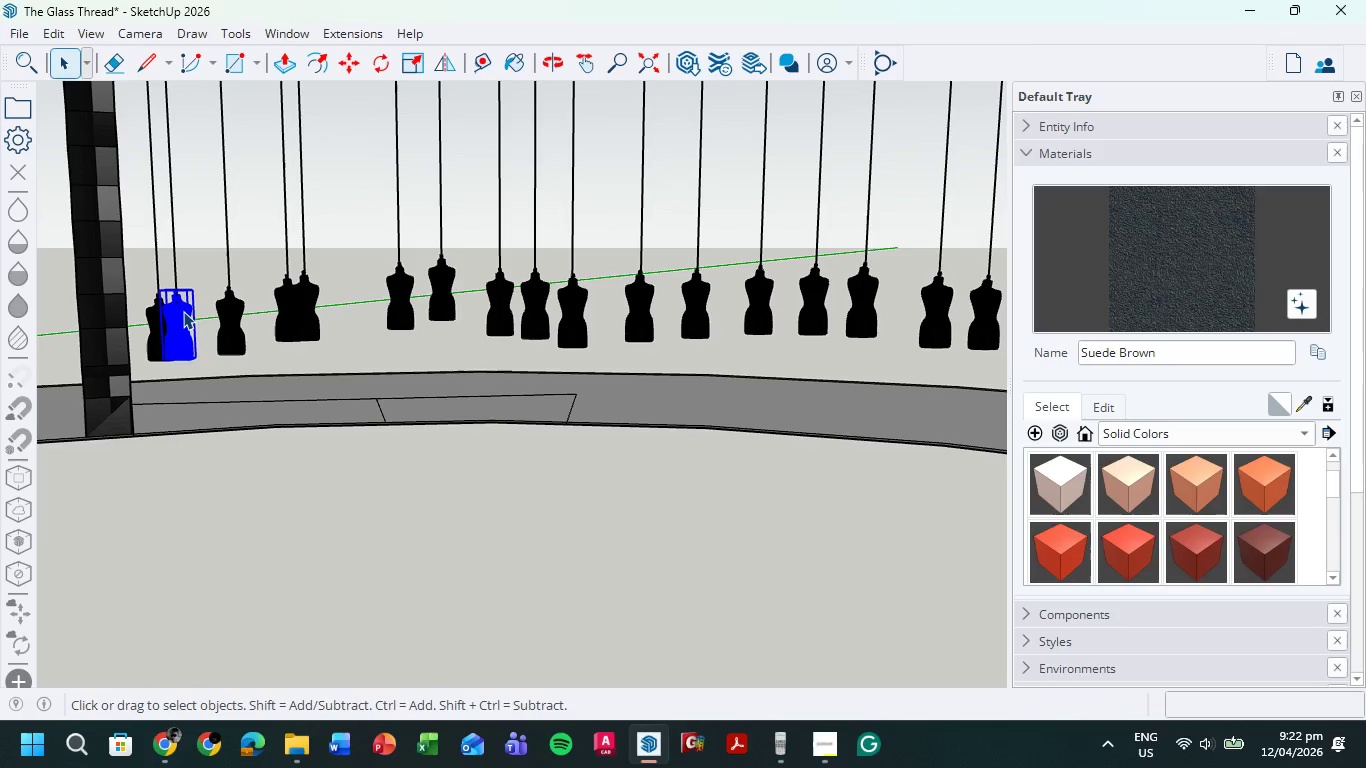 
key(Delete)
 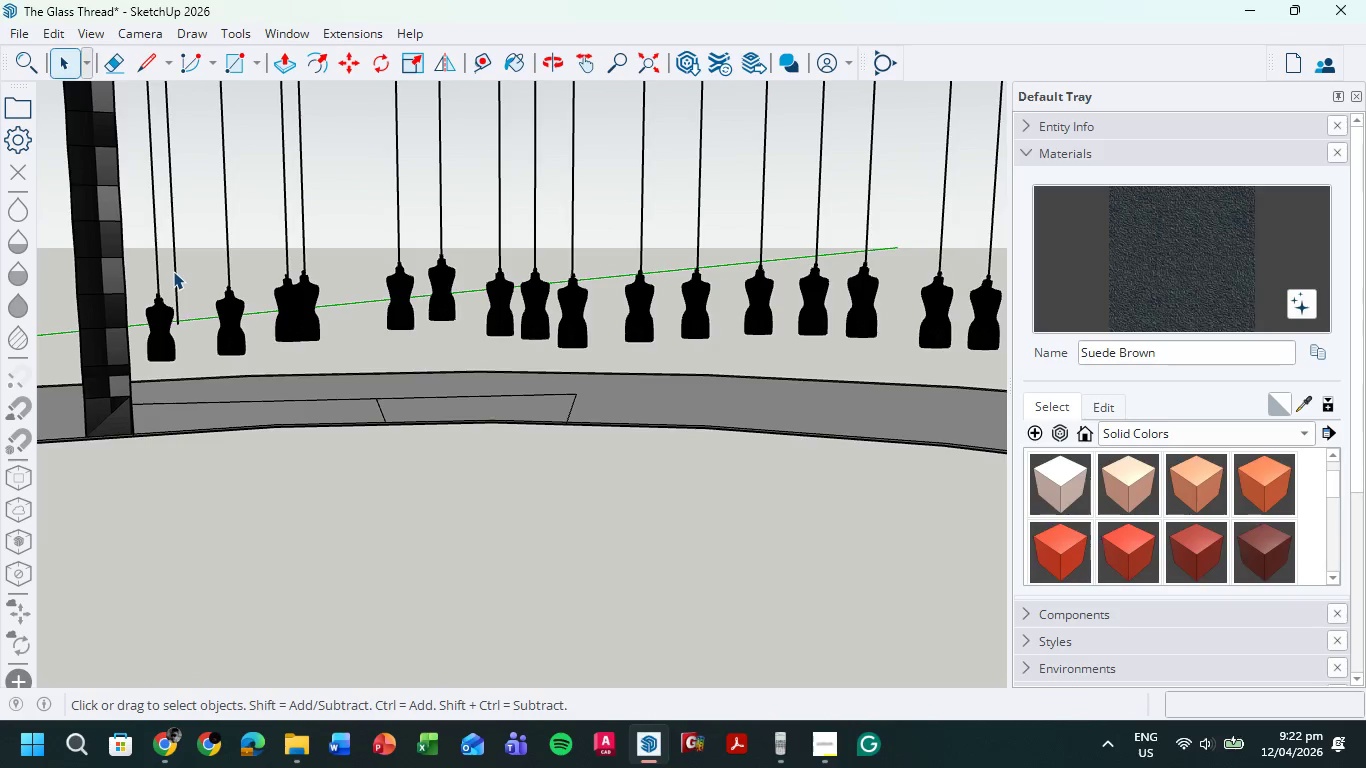 
double_click([175, 271])
 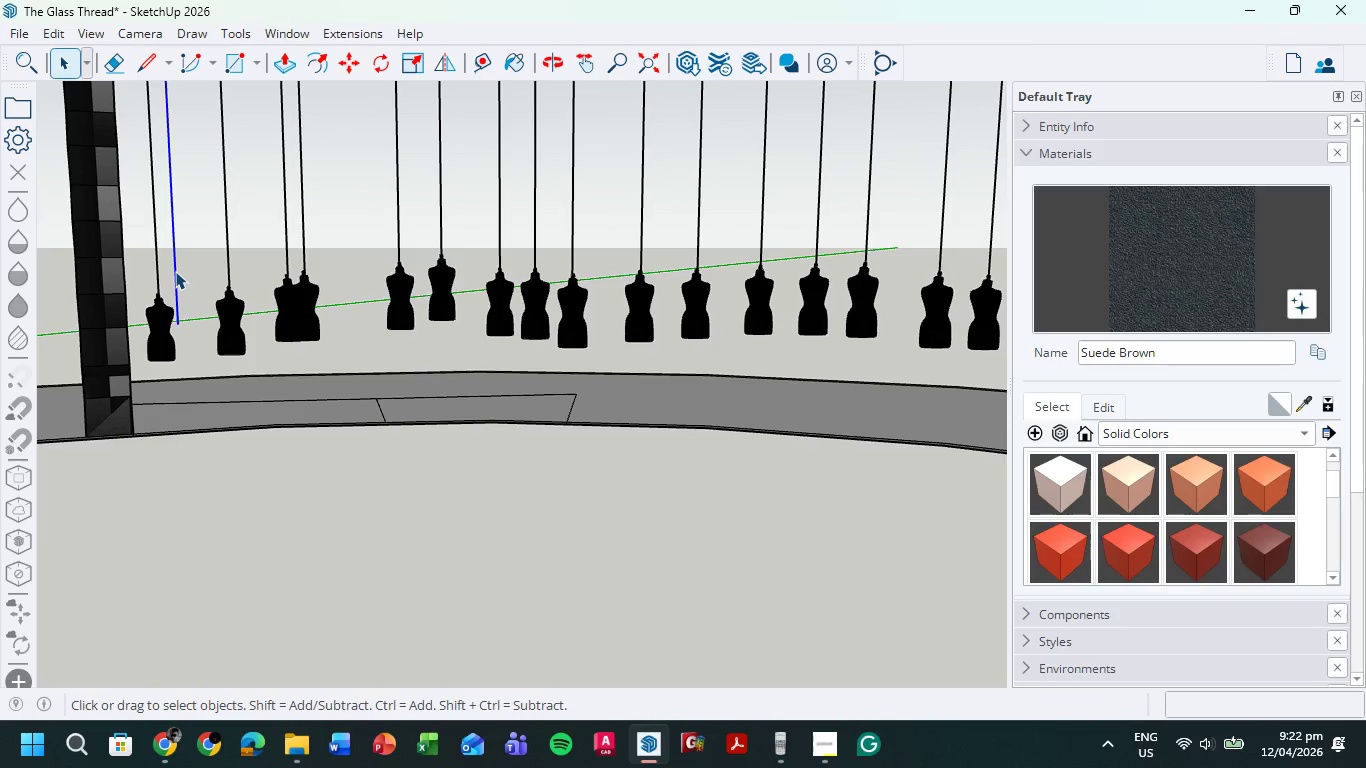 
key(Delete)
 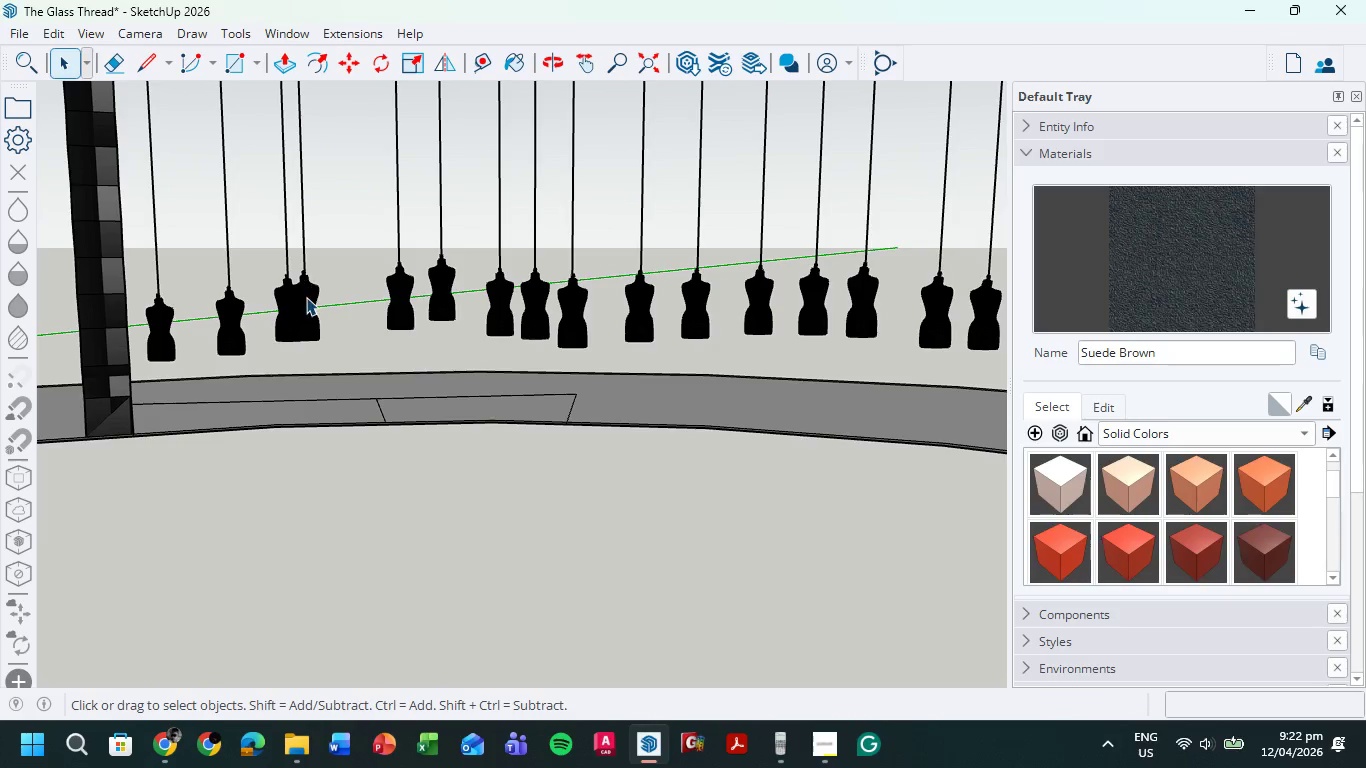 
left_click([306, 297])
 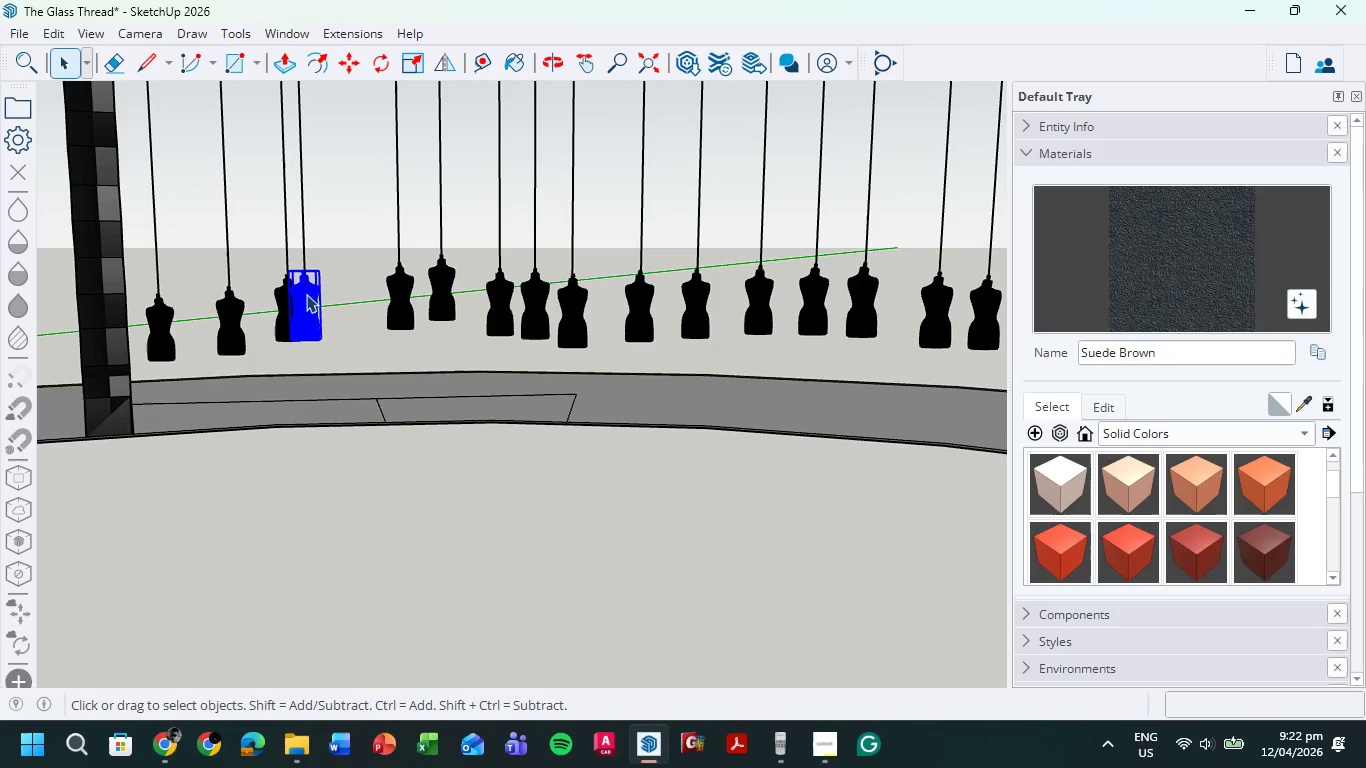 
key(Delete)
 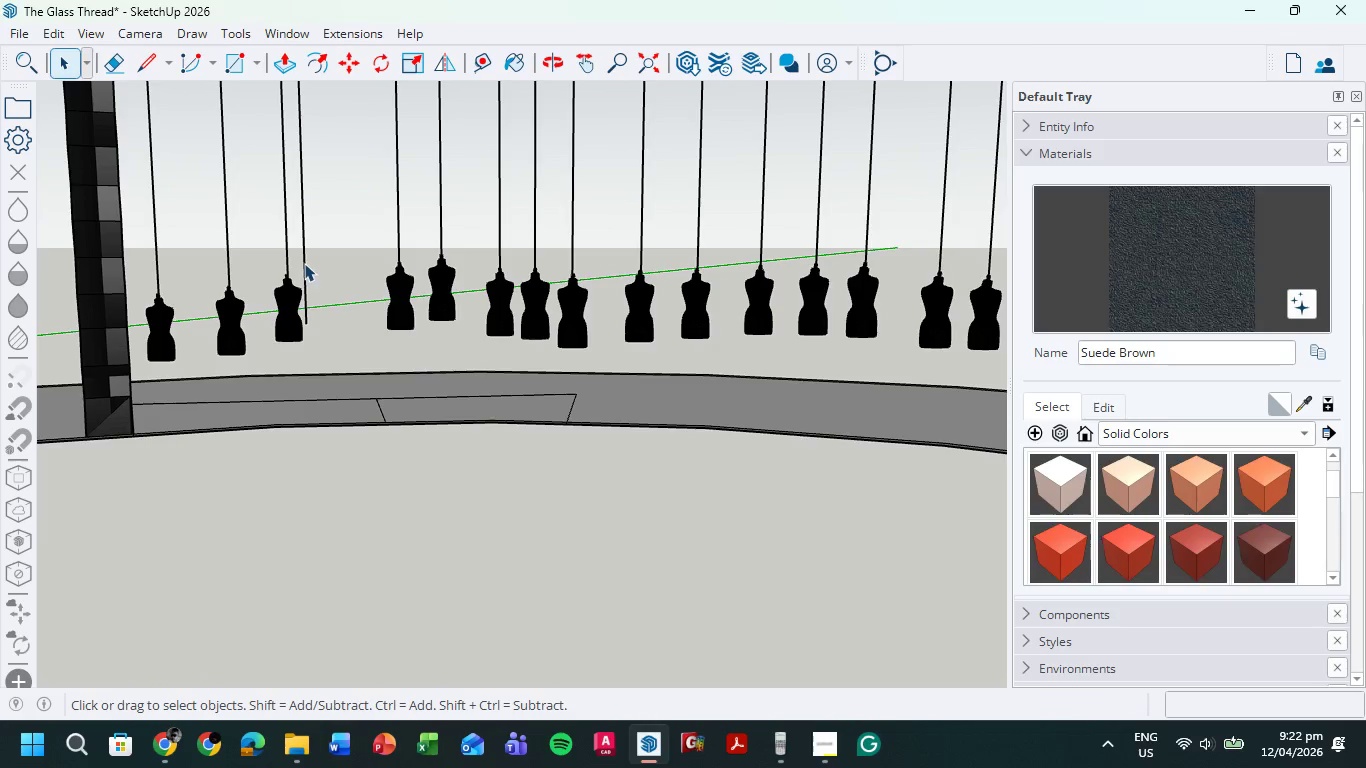 
left_click([303, 262])
 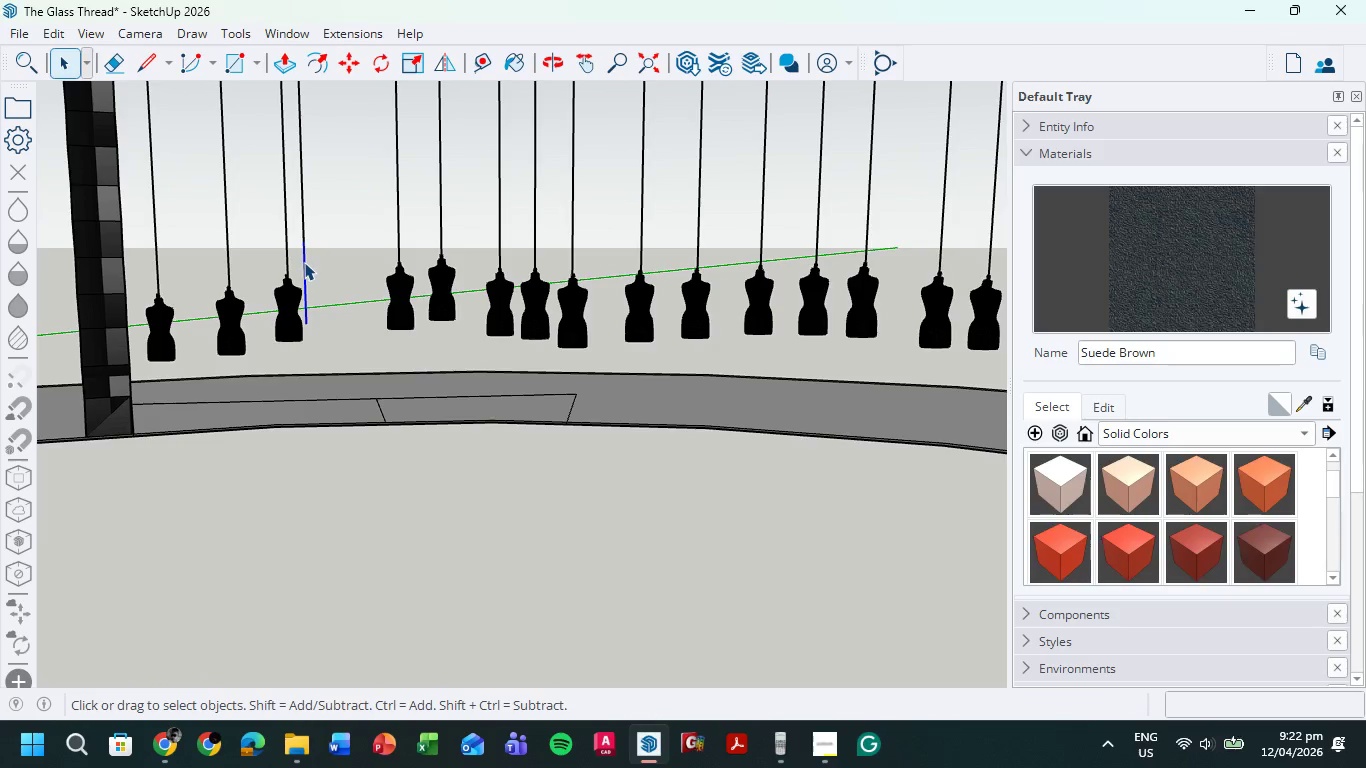 
key(Delete)
 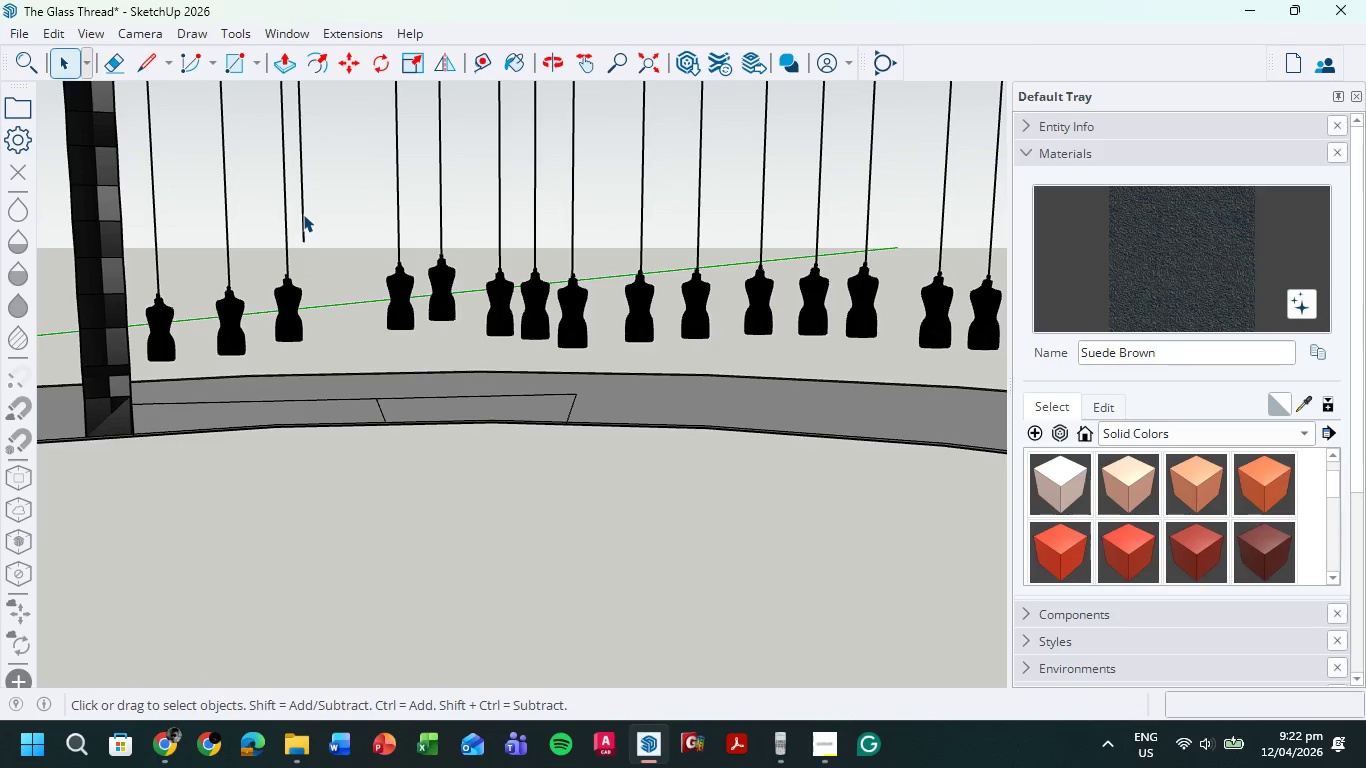 
left_click([301, 212])
 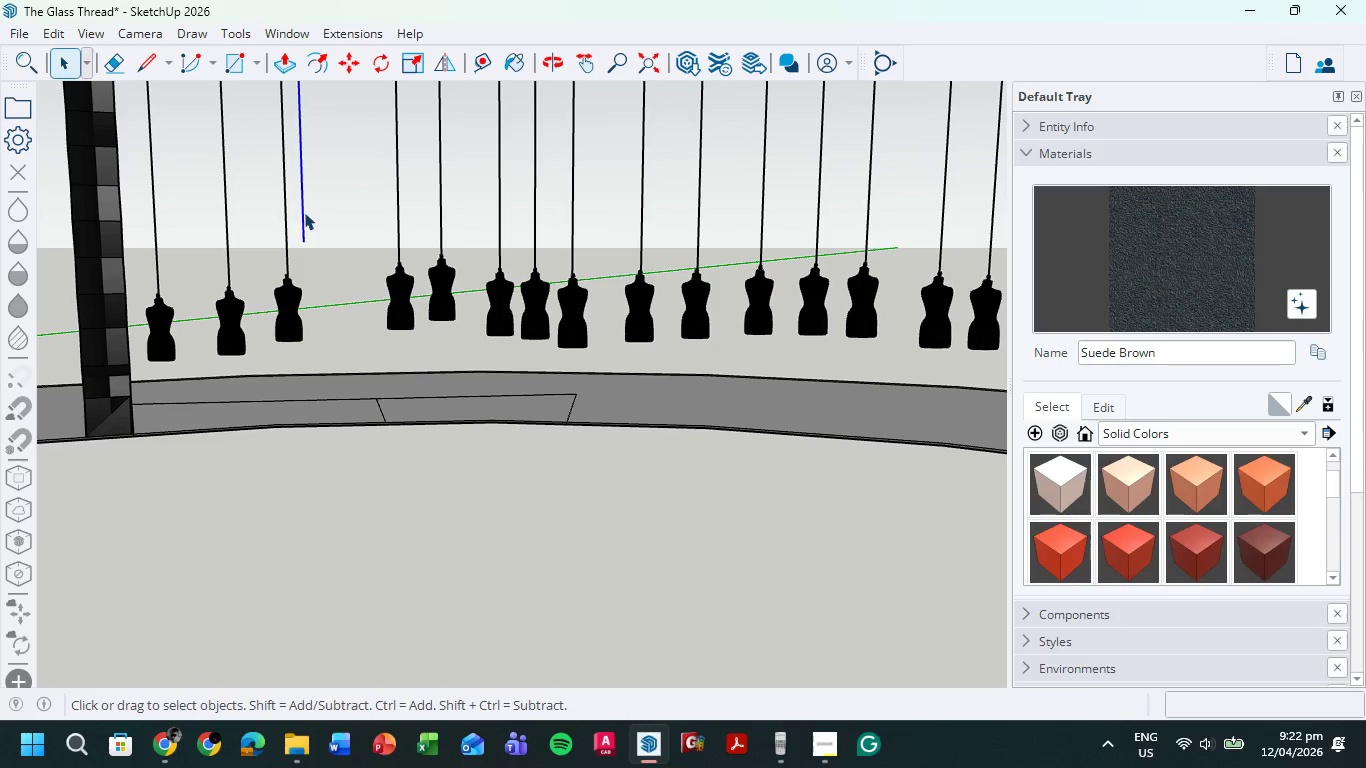 
key(Delete)
 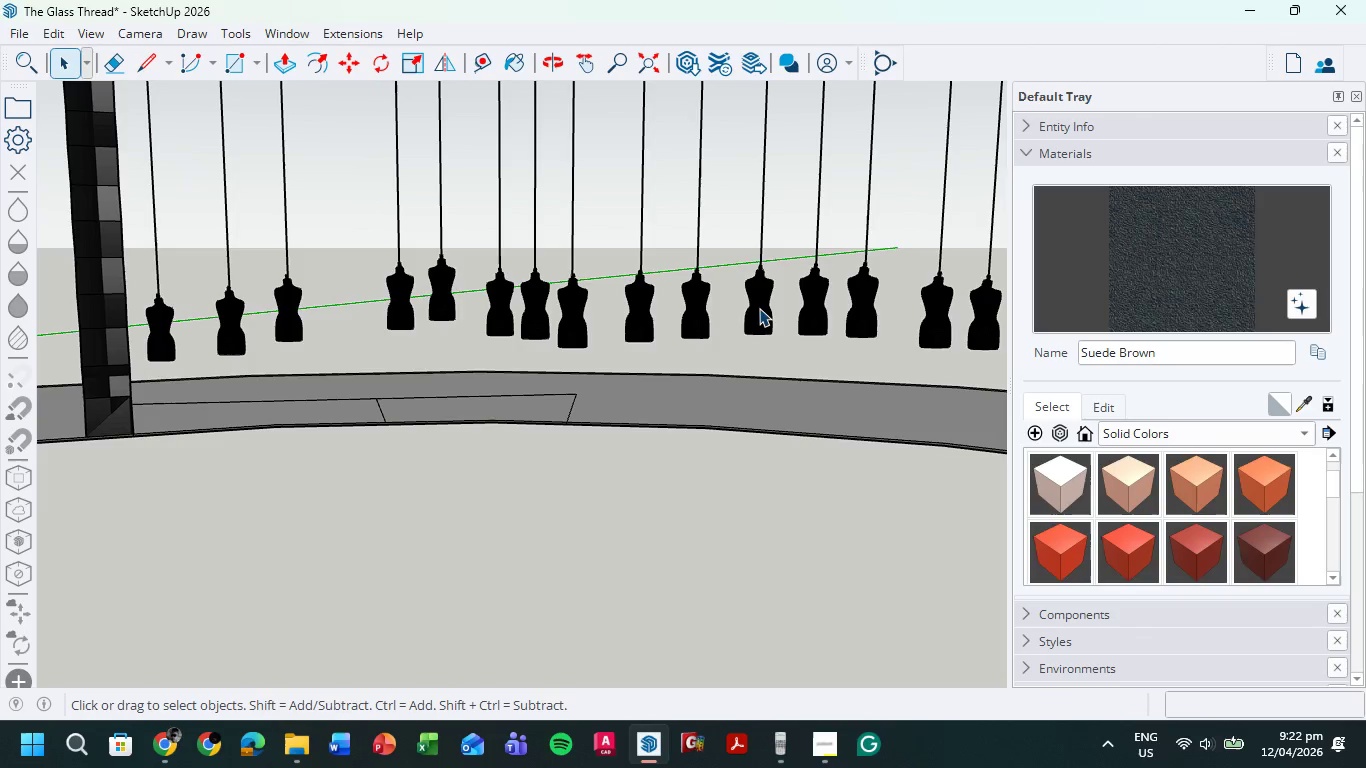 
wait(6.77)
 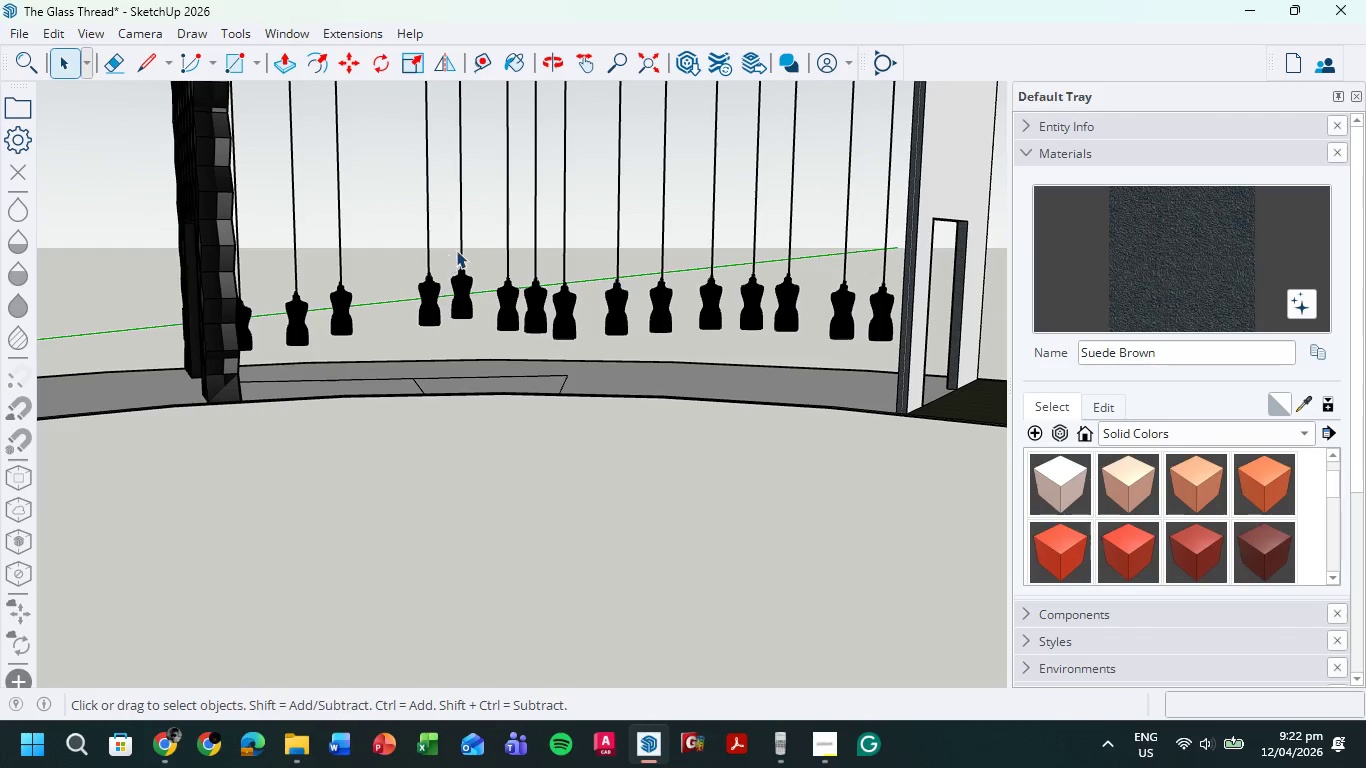 
hold_key(key=ShiftLeft, duration=0.47)
 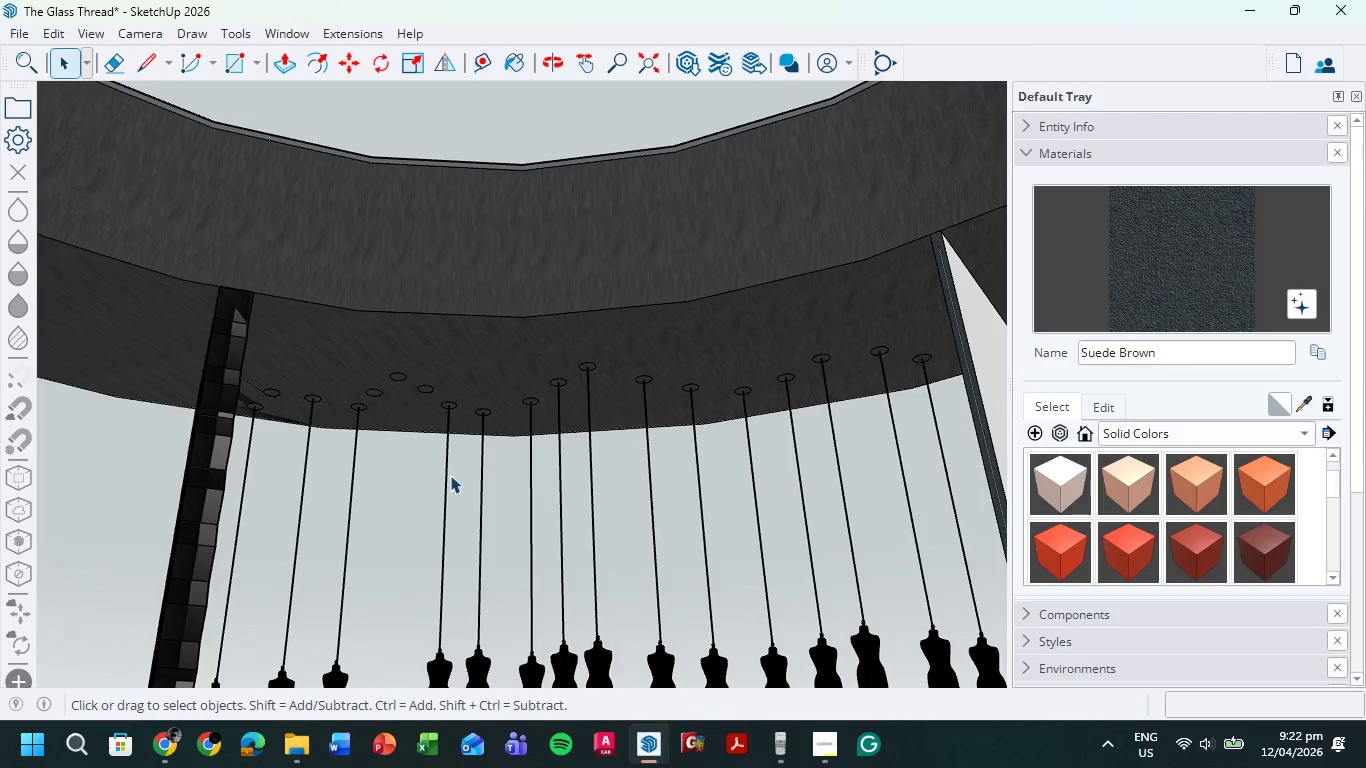 
scroll: coordinate [448, 257], scroll_direction: down, amount: 3.0
 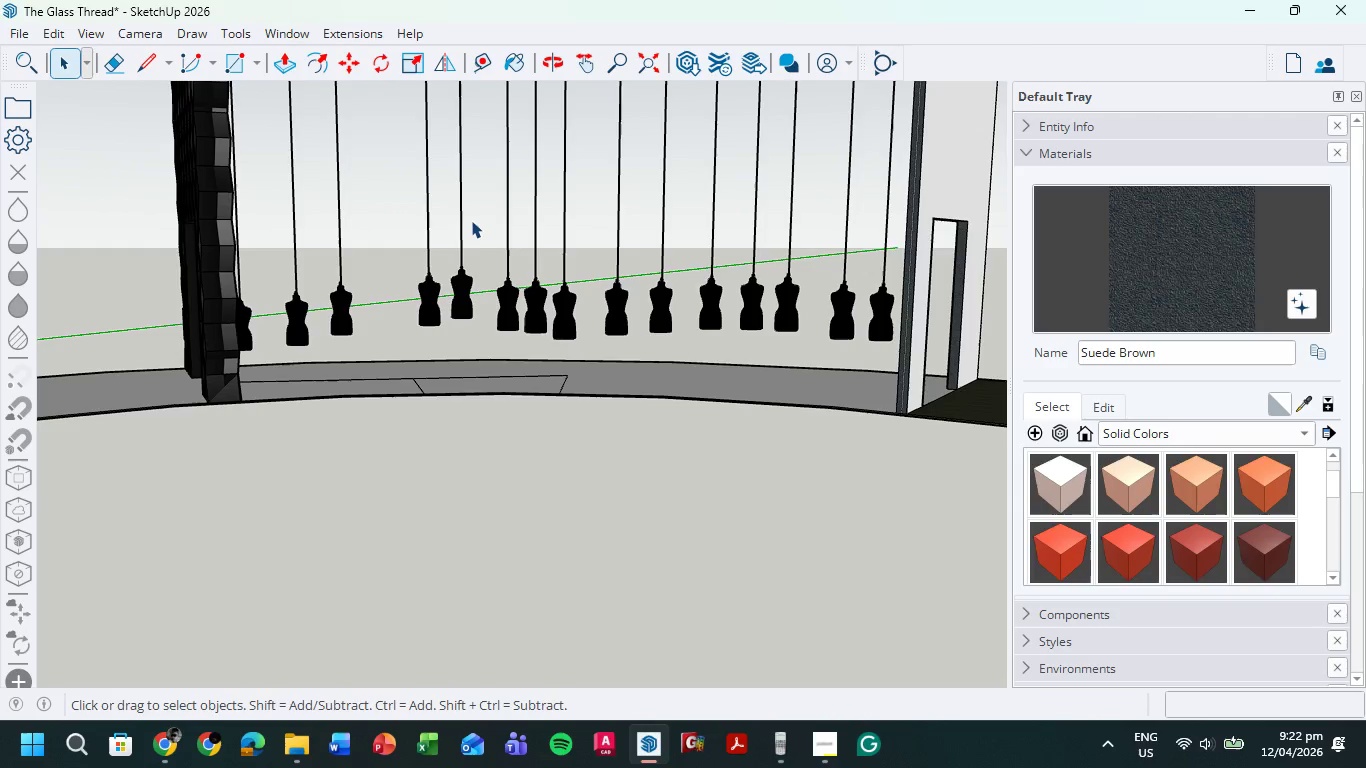 
hold_key(key=ShiftLeft, duration=0.7)
 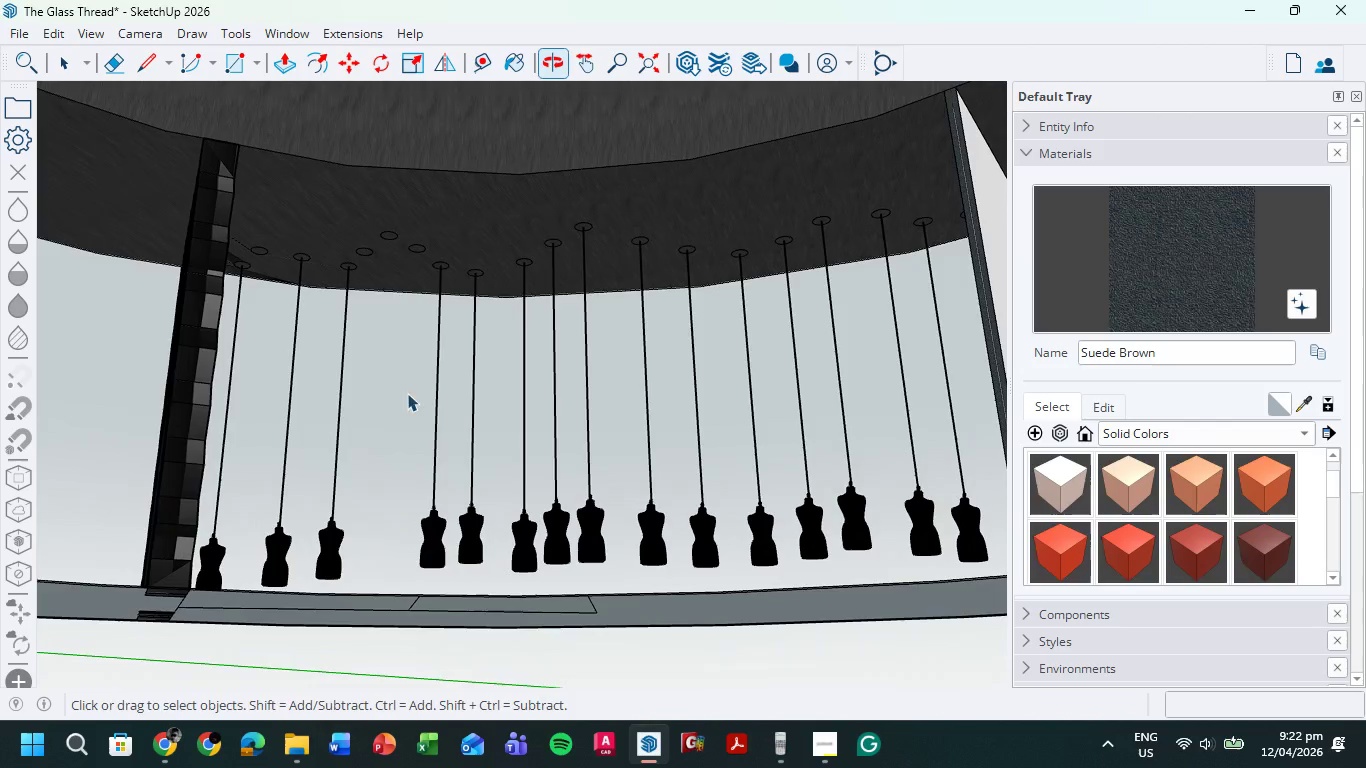 
left_click_drag(start_coordinate=[489, 400], to_coordinate=[429, 428])
 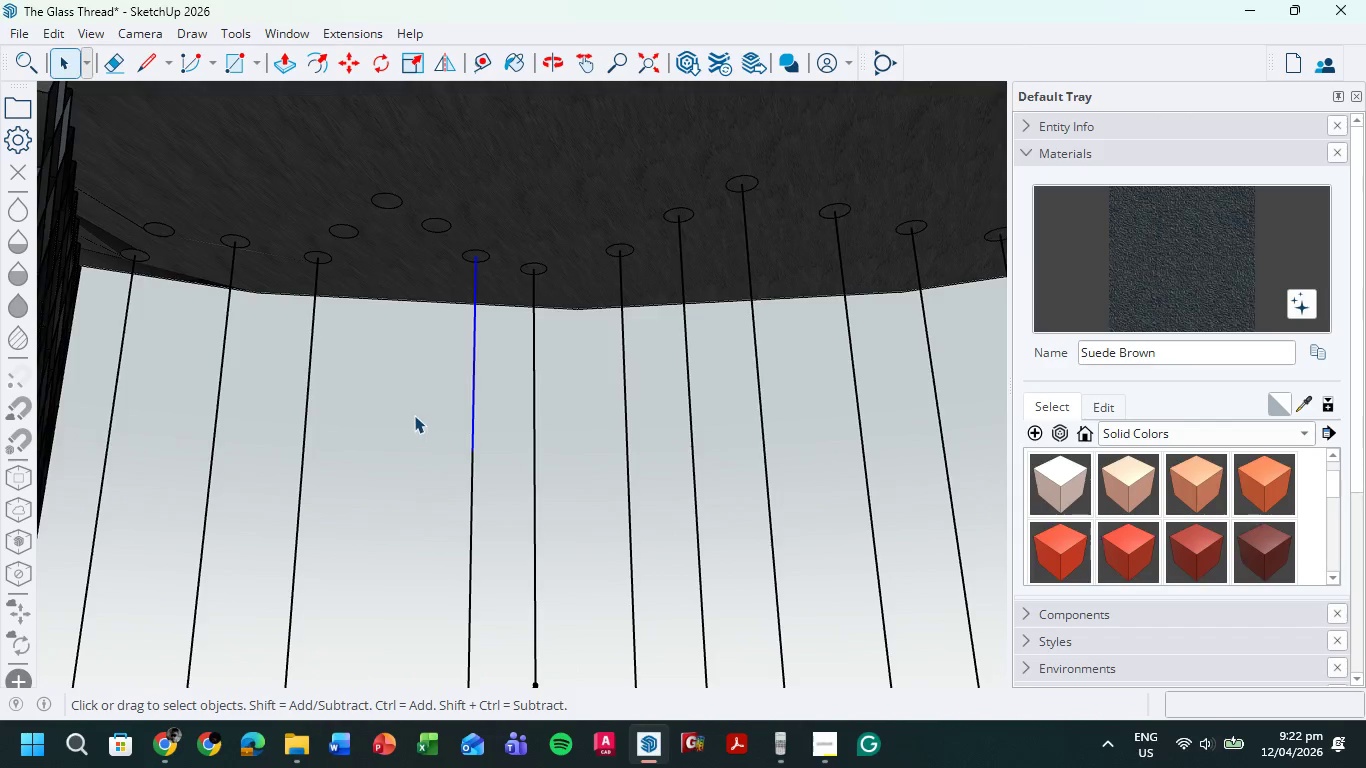 
scroll: coordinate [394, 282], scroll_direction: up, amount: 5.0
 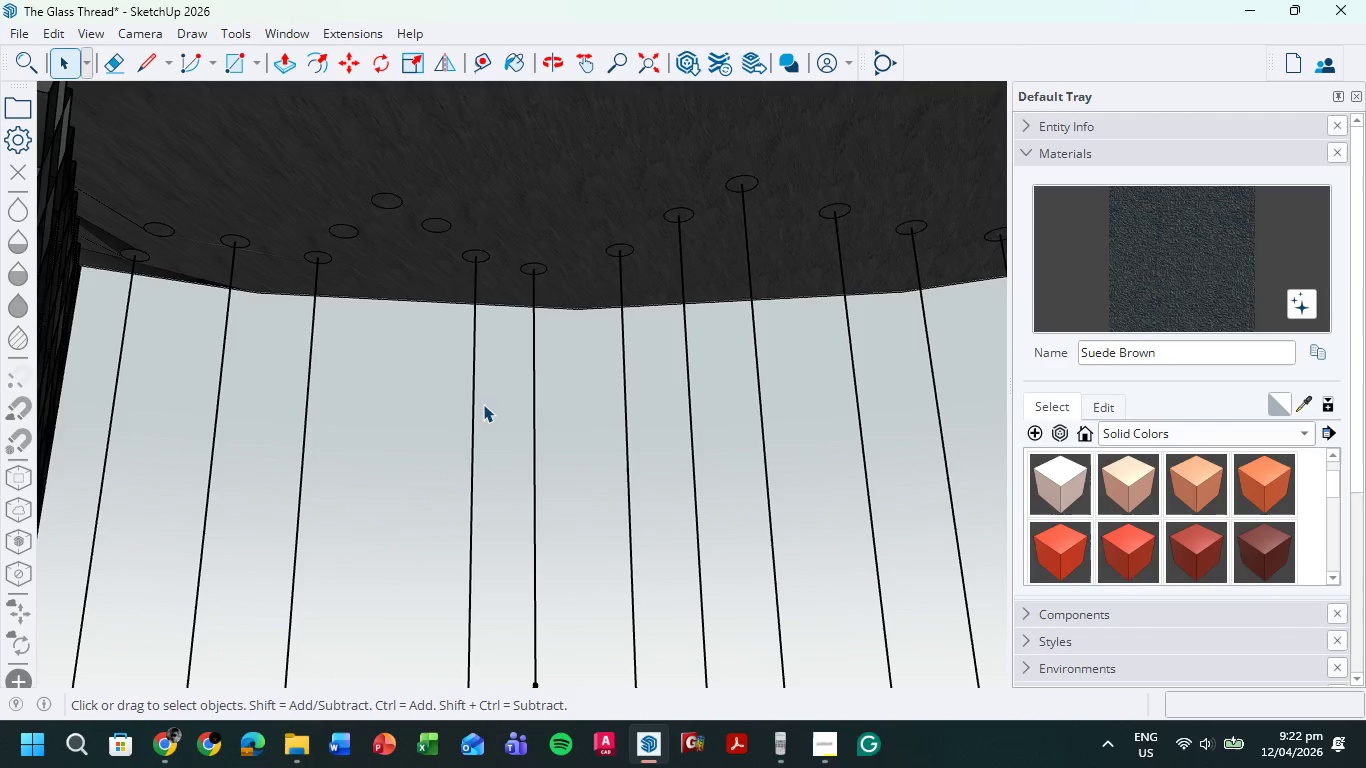 
left_click_drag(start_coordinate=[462, 463], to_coordinate=[407, 537])
 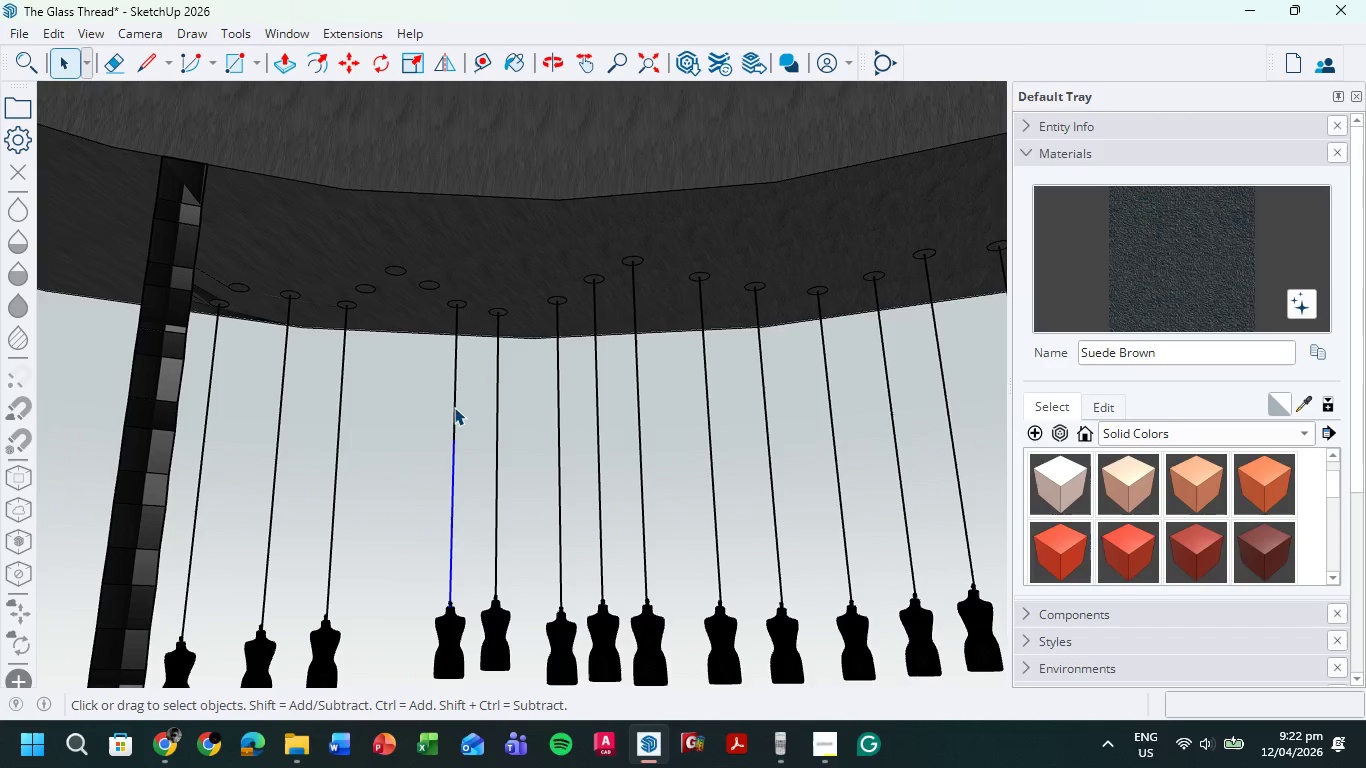 
scroll: coordinate [413, 415], scroll_direction: down, amount: 3.0
 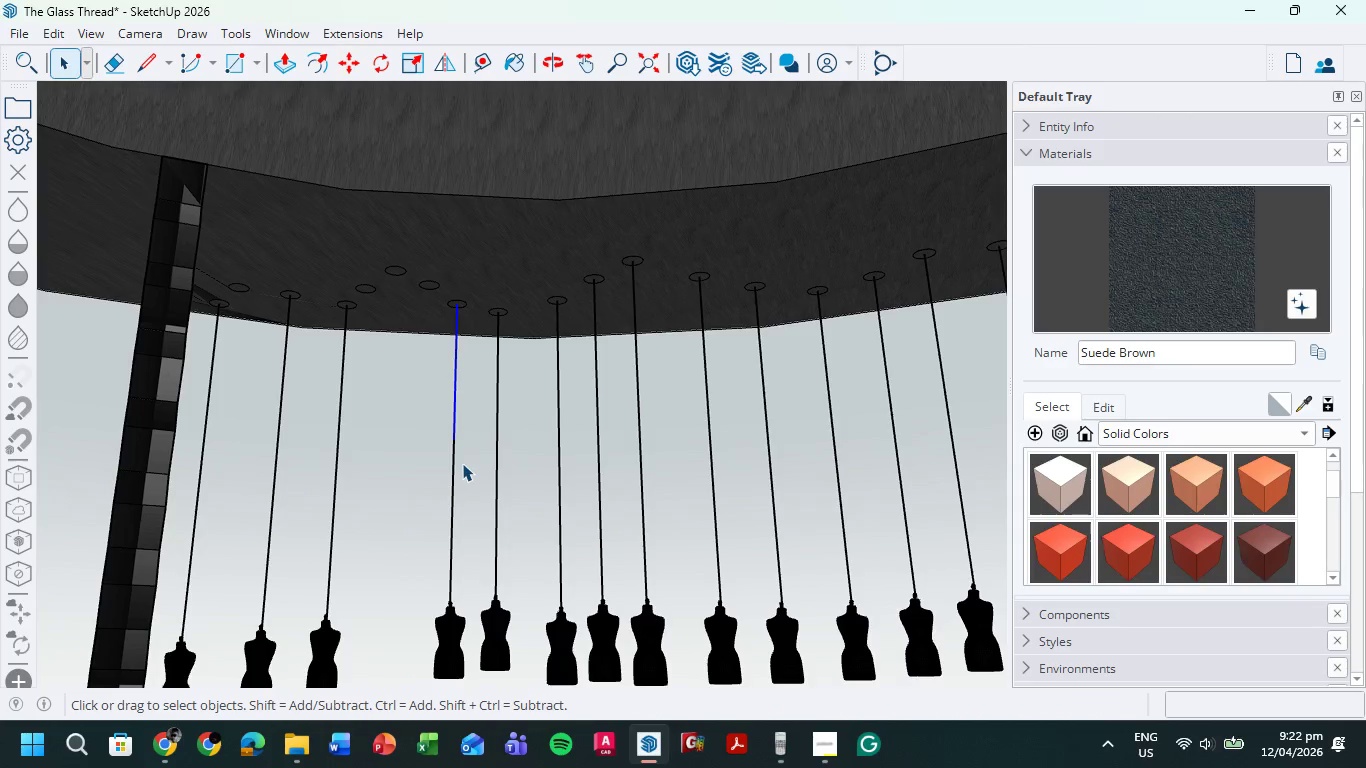 
hold_key(key=ShiftLeft, duration=0.69)
left_click_drag(start_coordinate=[466, 412], to_coordinate=[420, 403])
 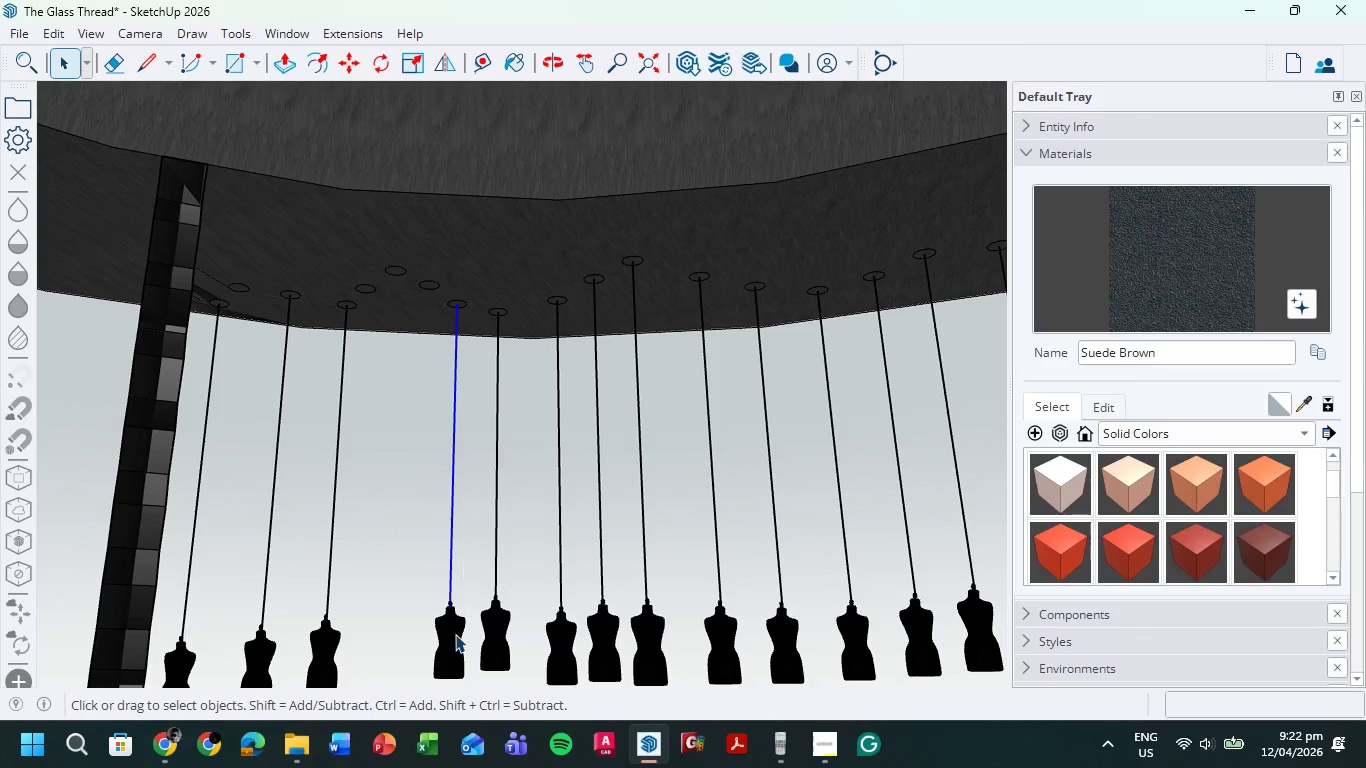 
hold_key(key=ShiftLeft, duration=1.62)
left_click([453, 635])
 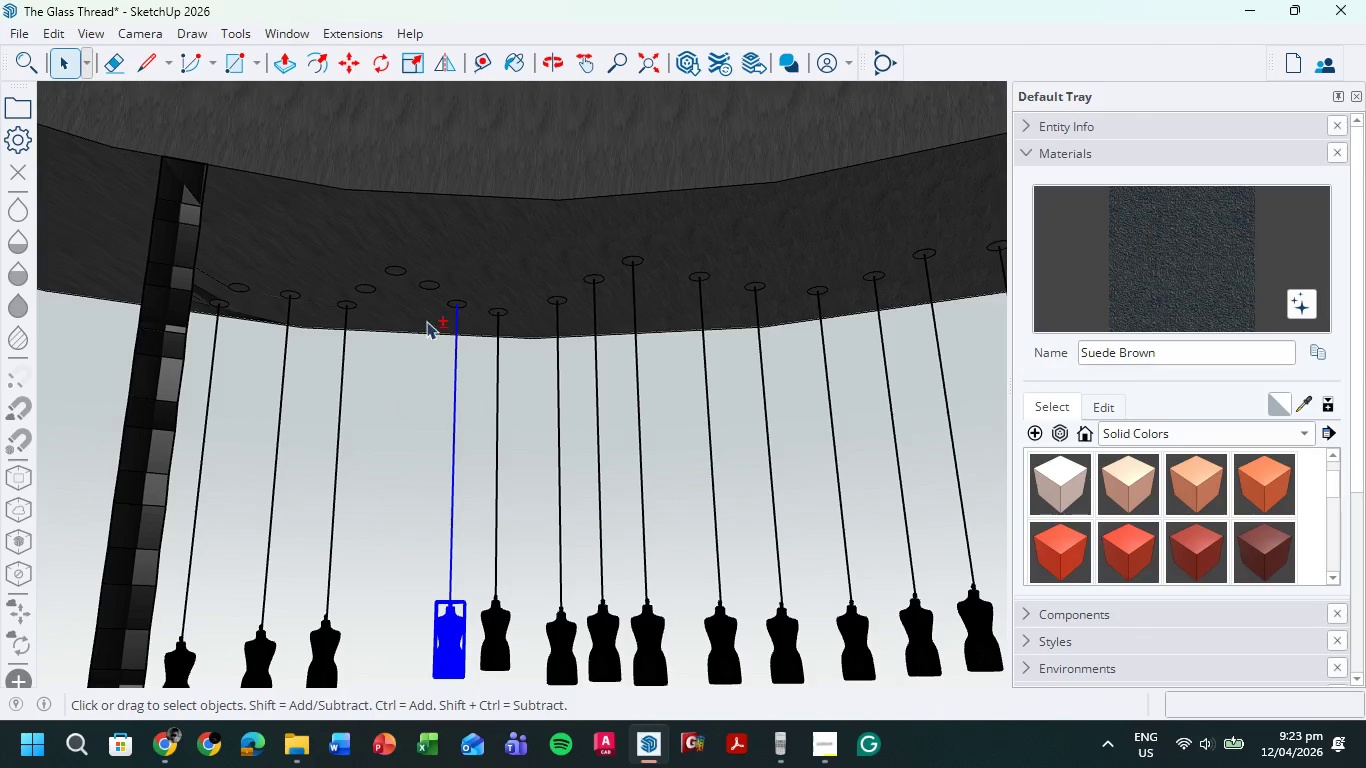 
hold_key(key=ShiftLeft, duration=1.52)
 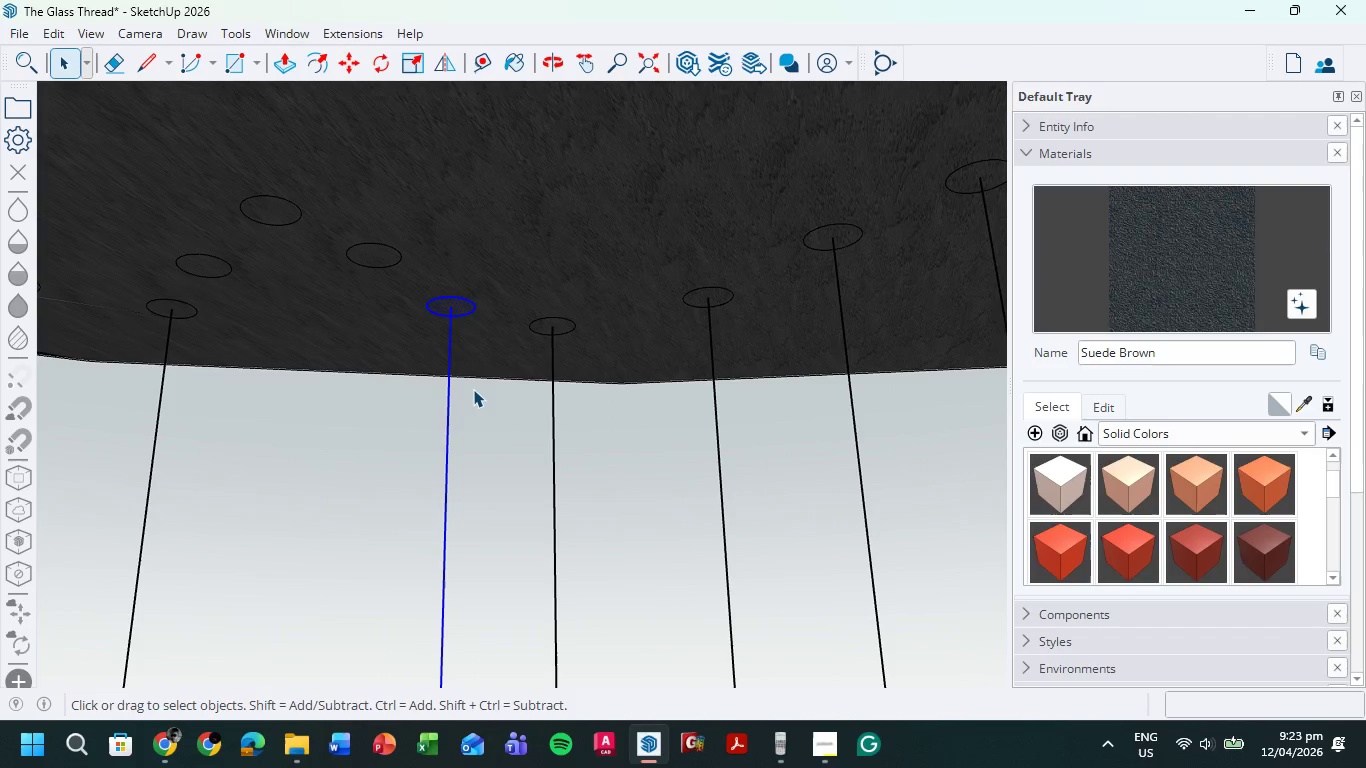 
scroll: coordinate [462, 303], scroll_direction: up, amount: 9.0
 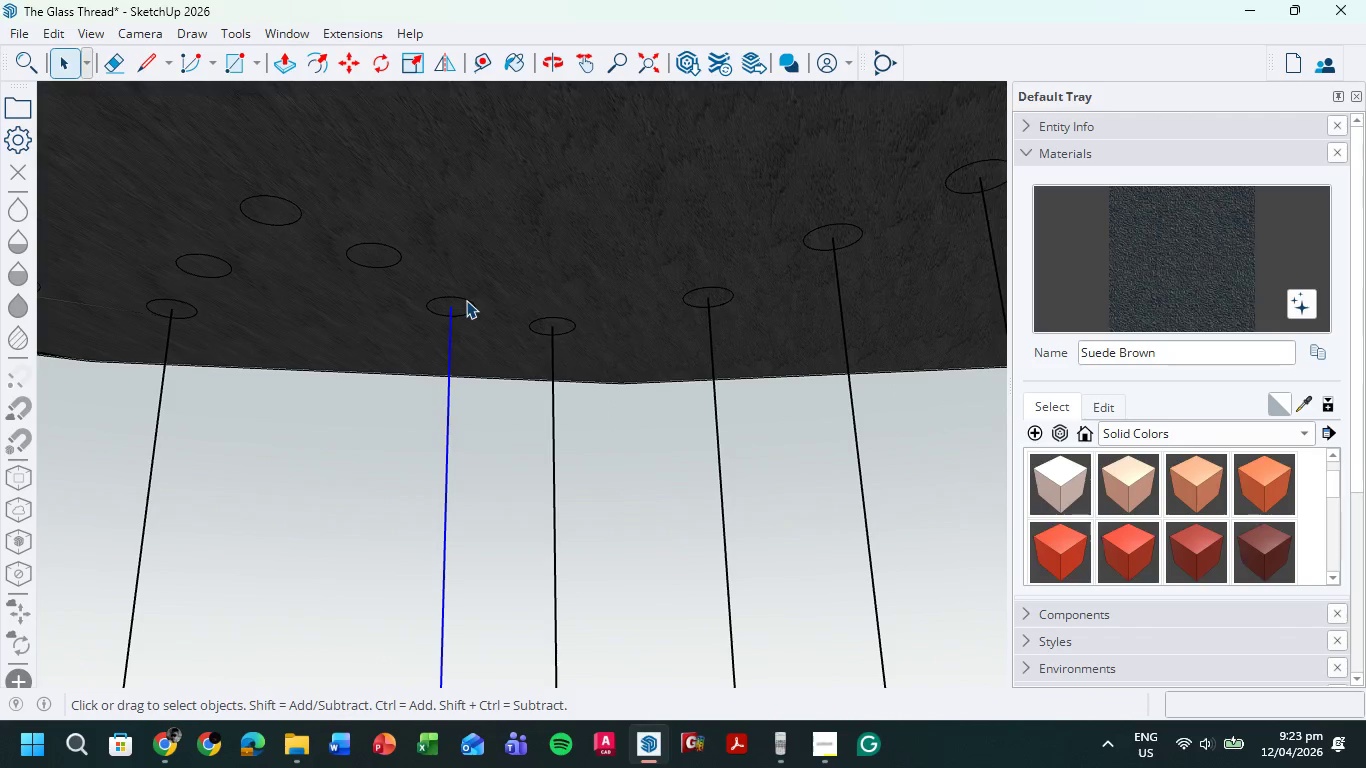 
left_click_drag(start_coordinate=[421, 290], to_coordinate=[485, 325])
 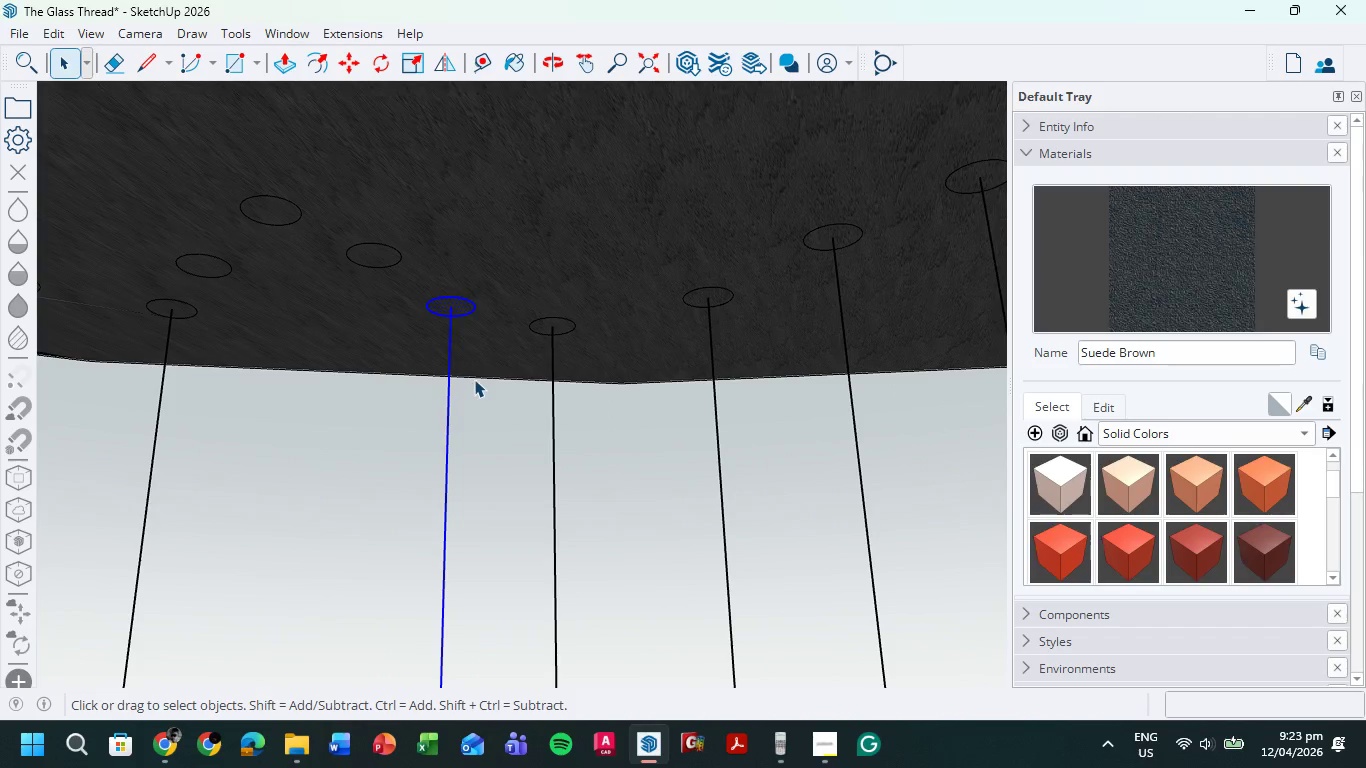 
hold_key(key=ShiftLeft, duration=0.38)
 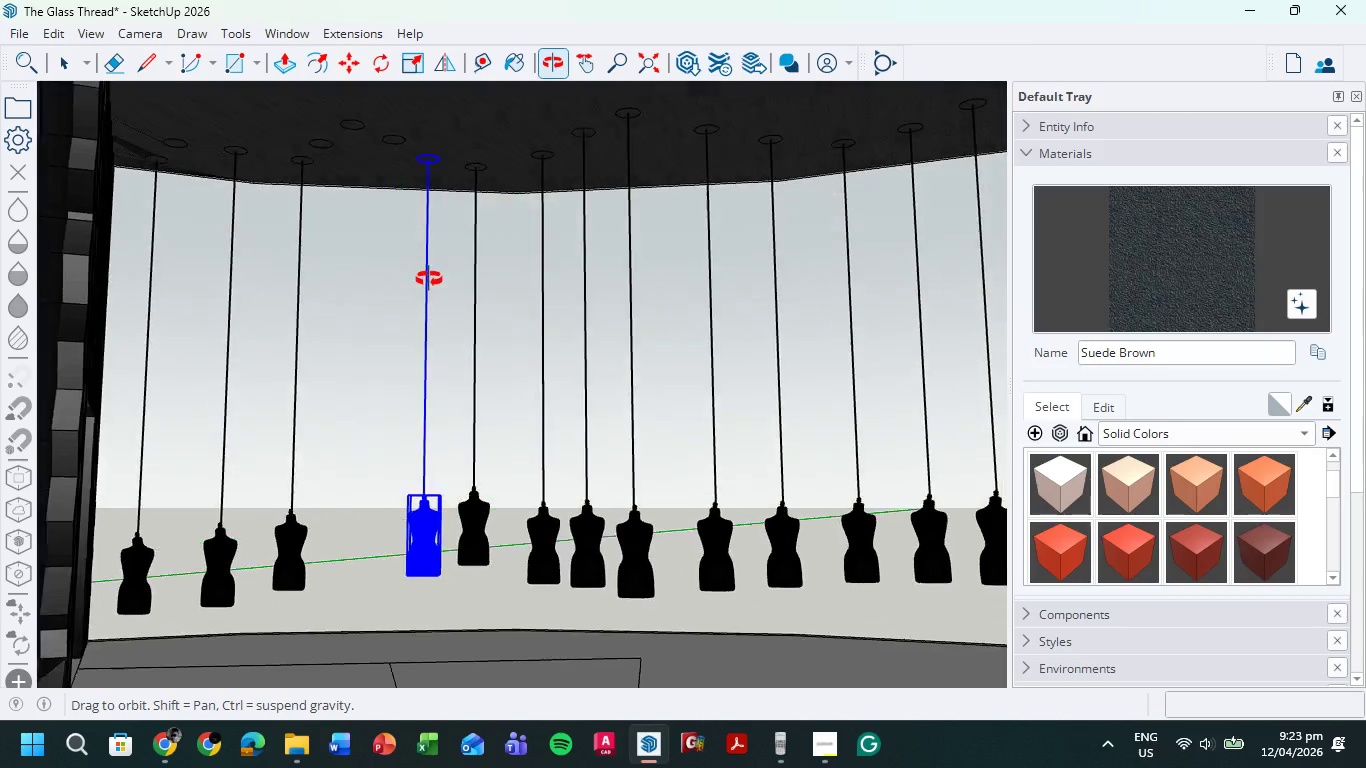 
scroll: coordinate [475, 372], scroll_direction: down, amount: 7.0
 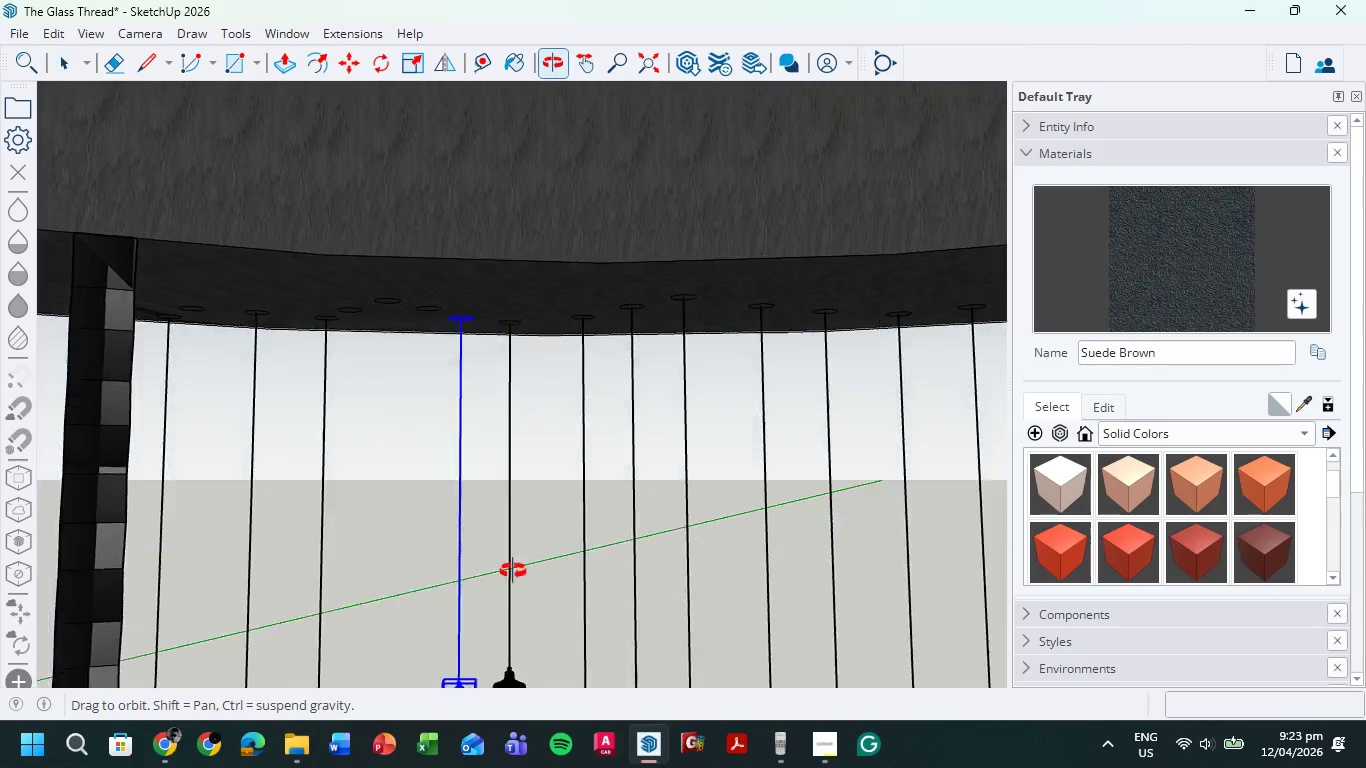 
hold_key(key=ShiftLeft, duration=0.62)
 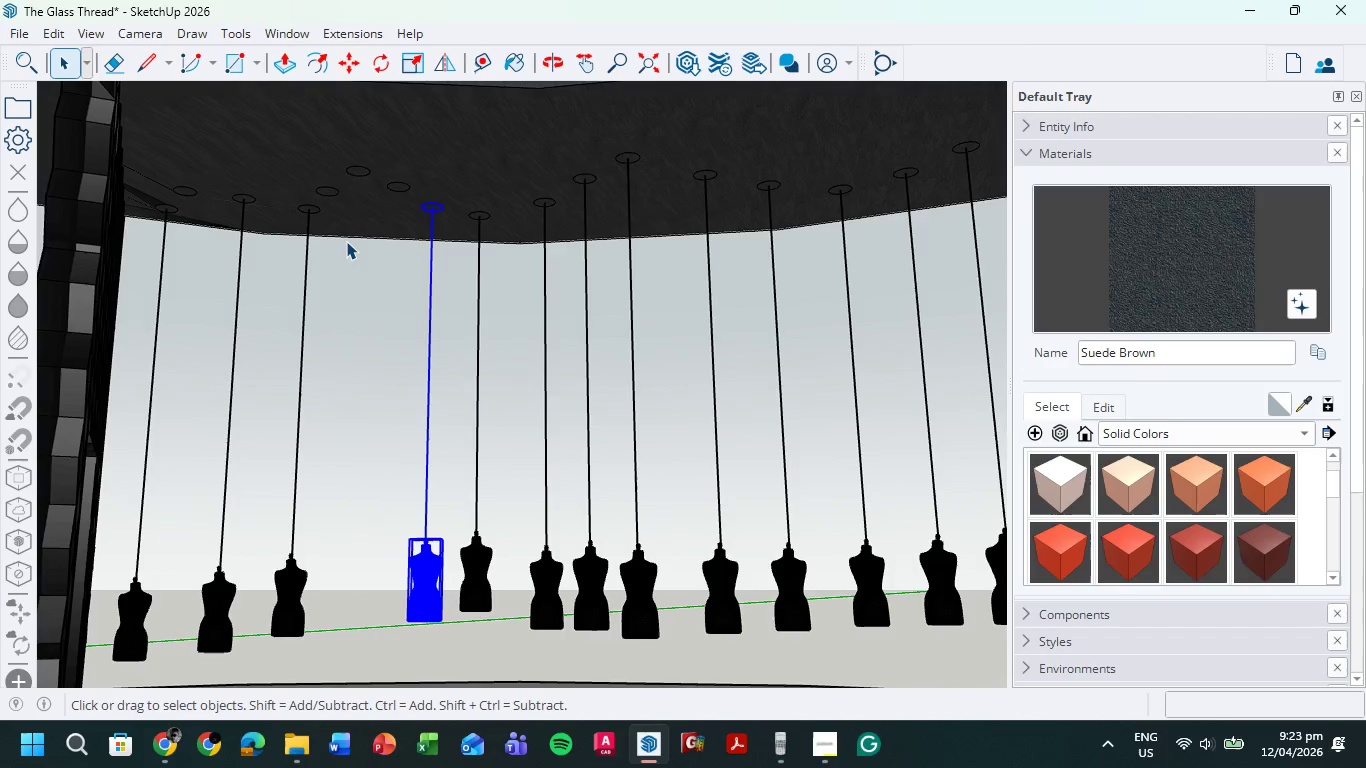 
key(M)
 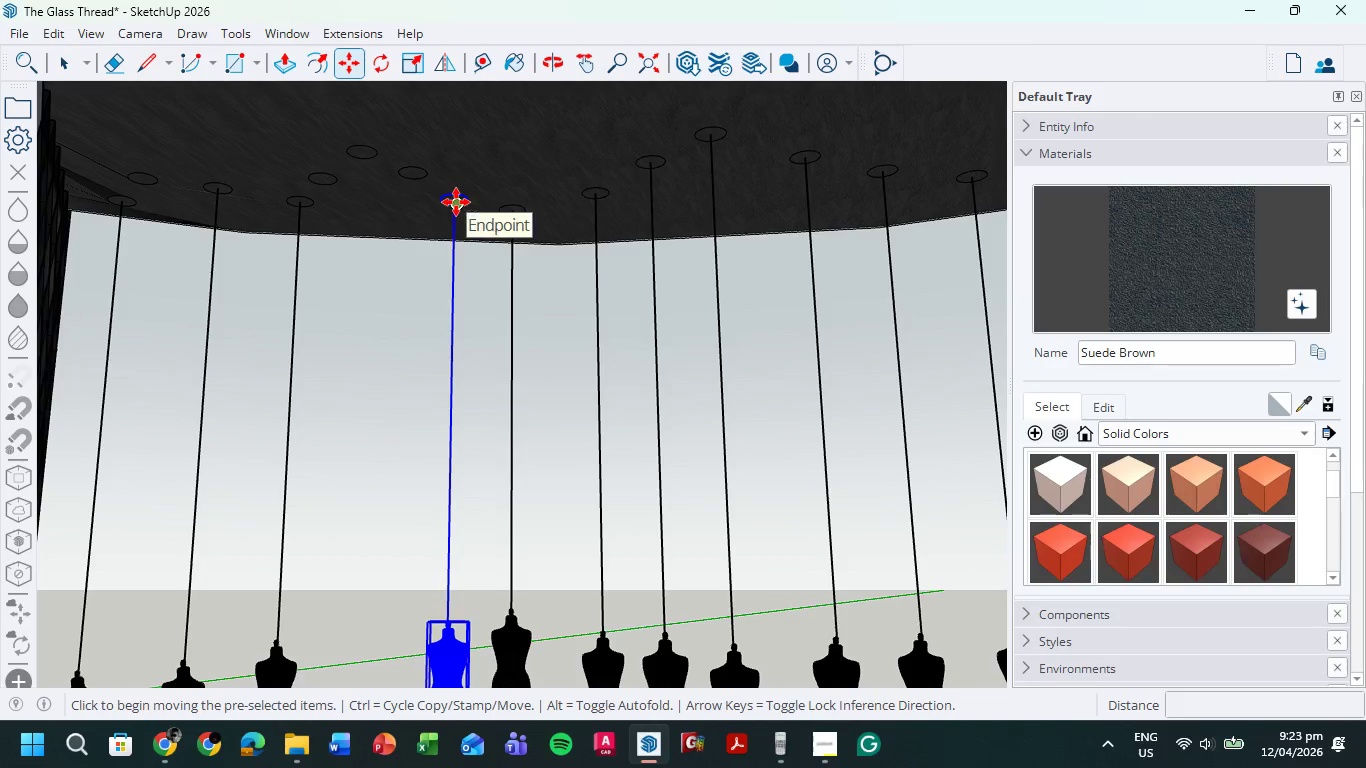 
scroll: coordinate [345, 239], scroll_direction: up, amount: 2.0
 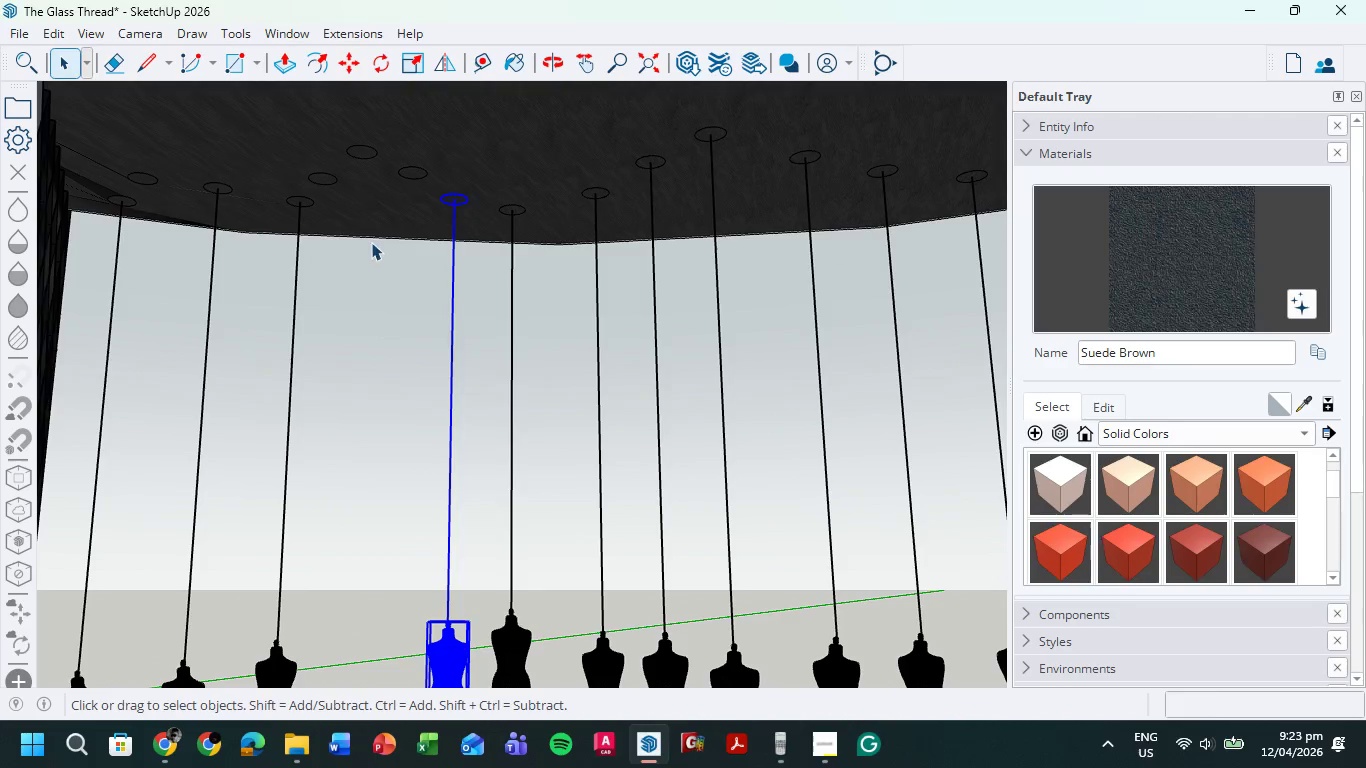 
left_click([456, 200])
 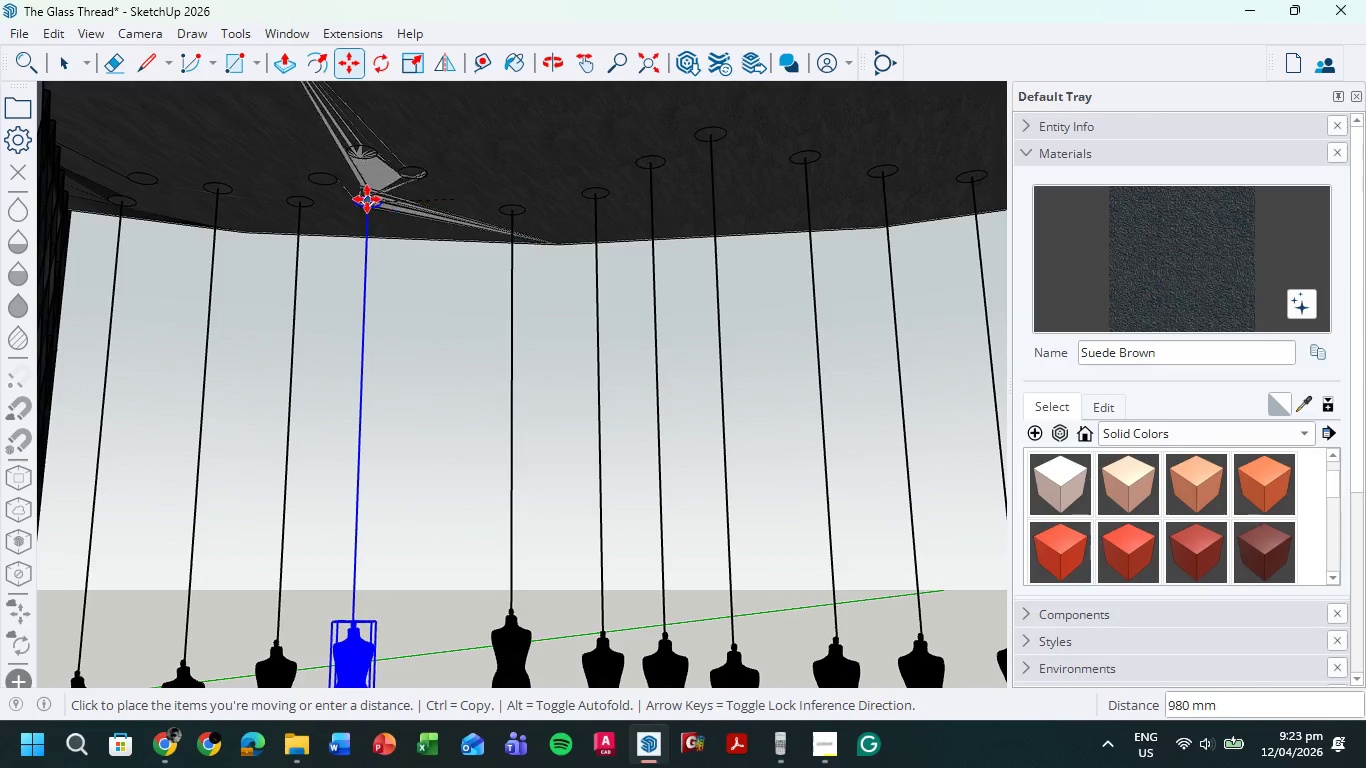 
left_click([366, 198])
 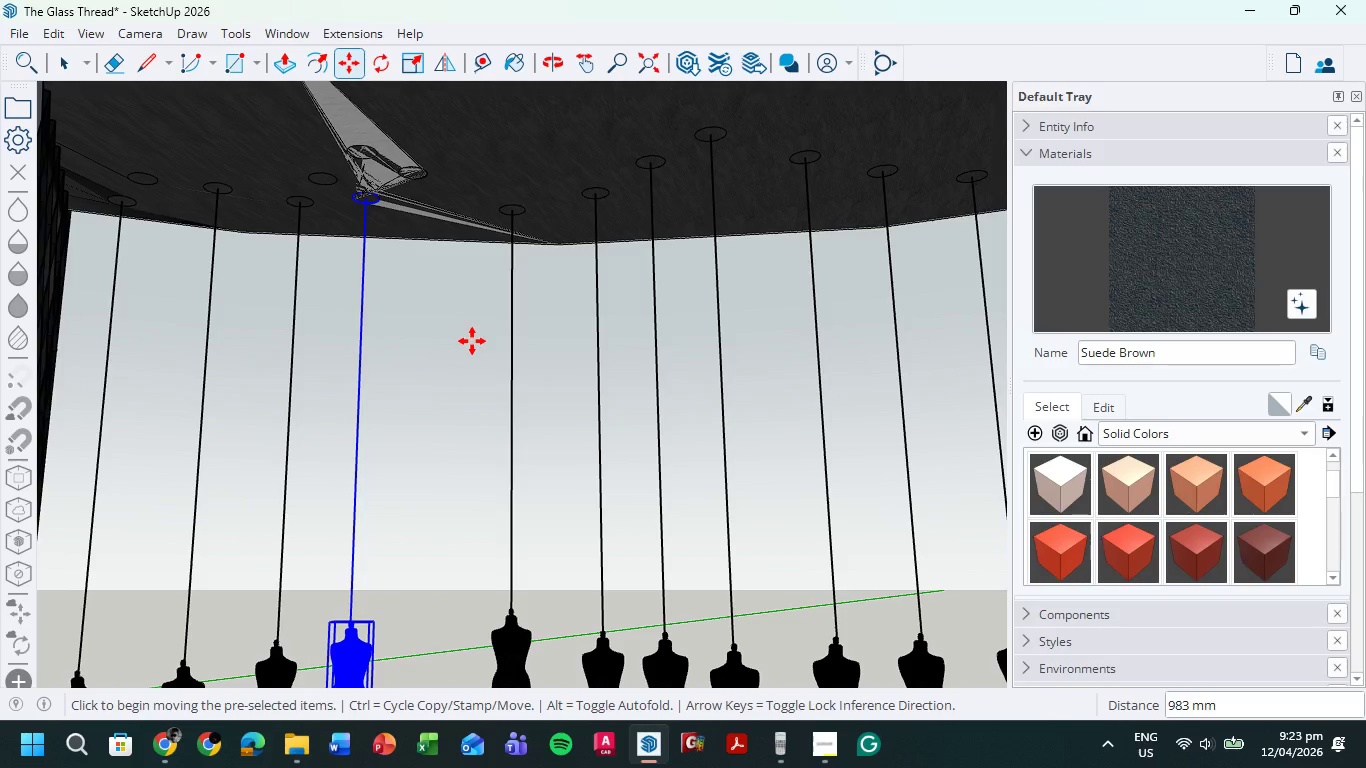 
key(Control+Z)
 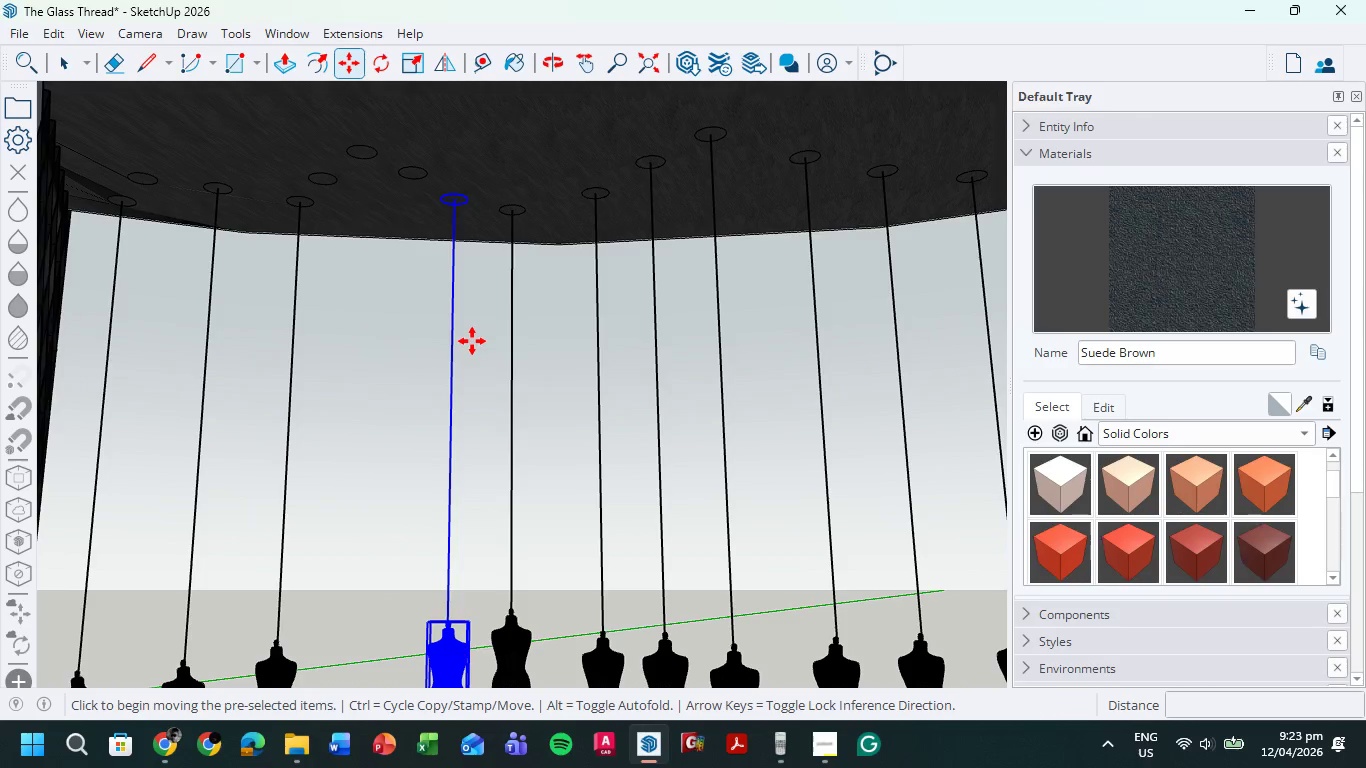 
key(Control+X)
 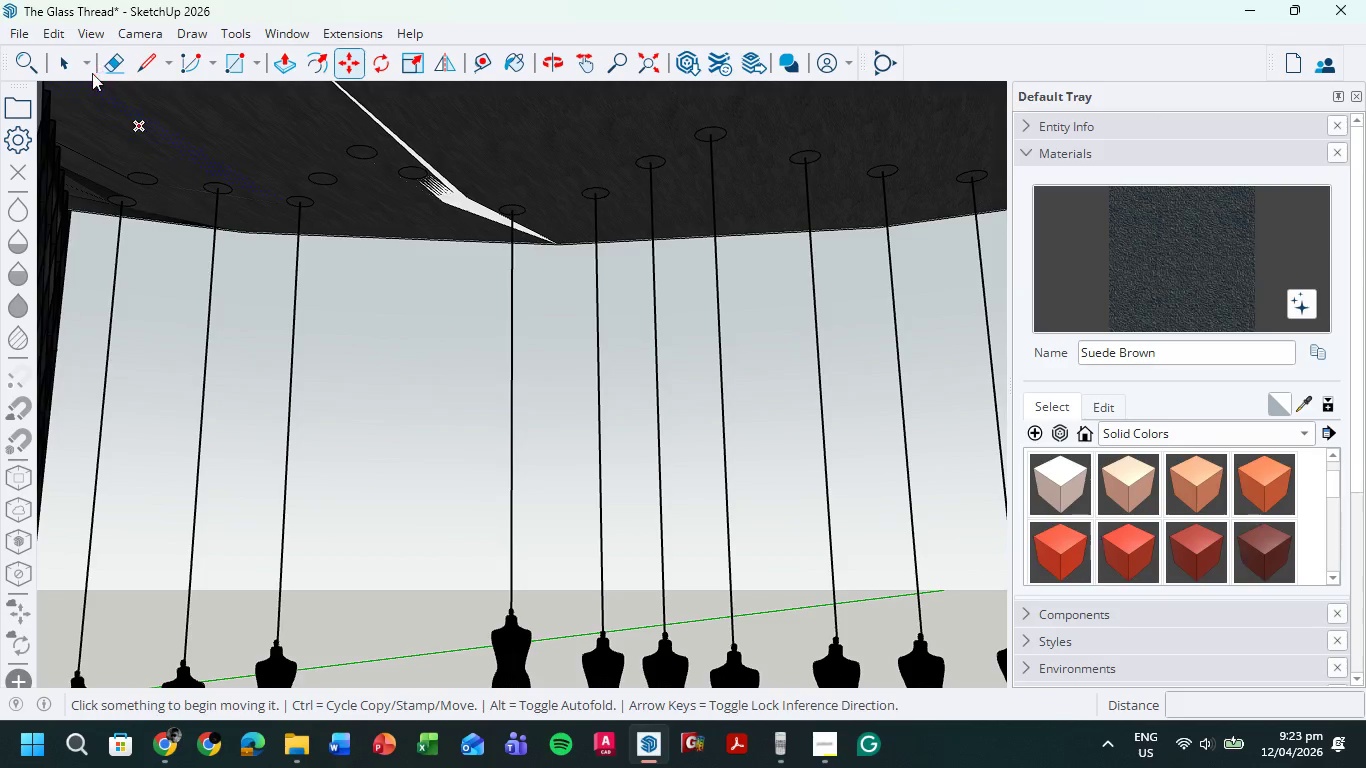 
left_click([67, 63])
 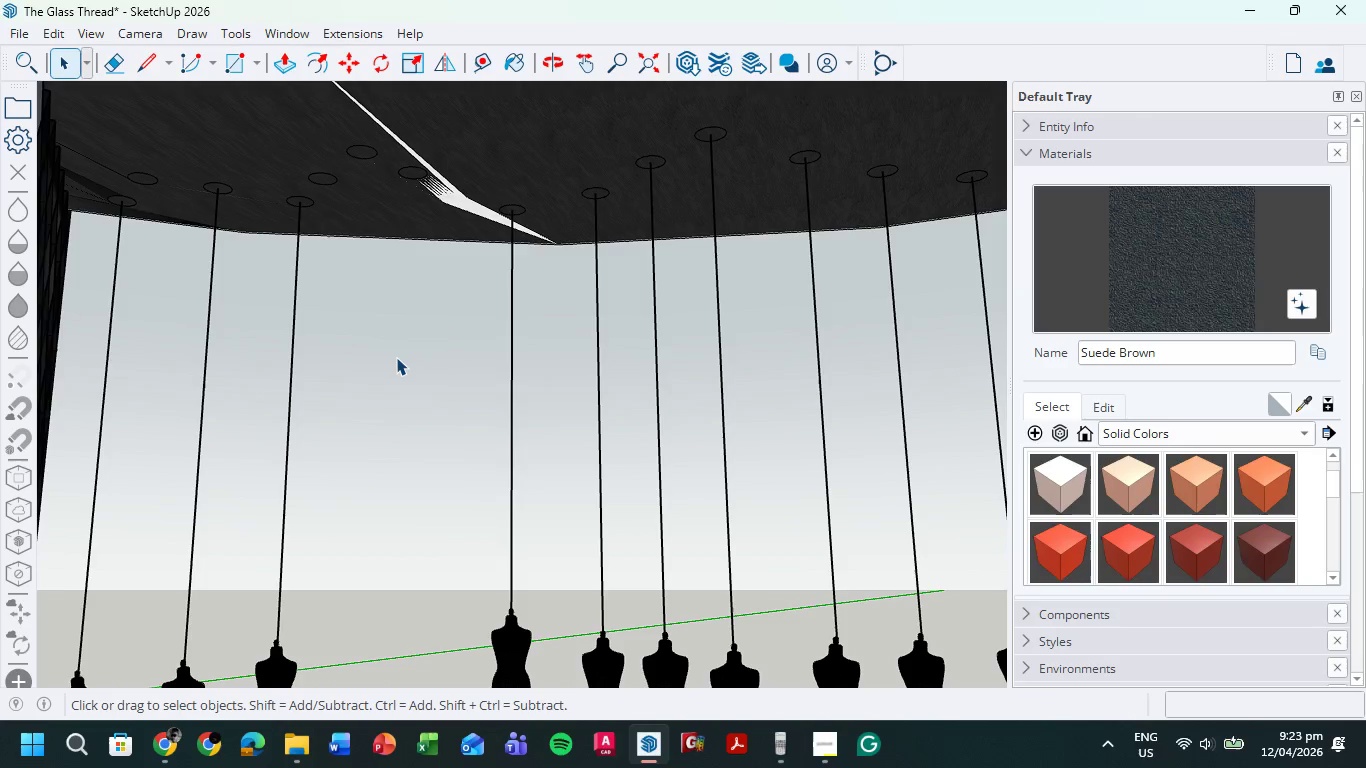 
double_click([396, 356])
 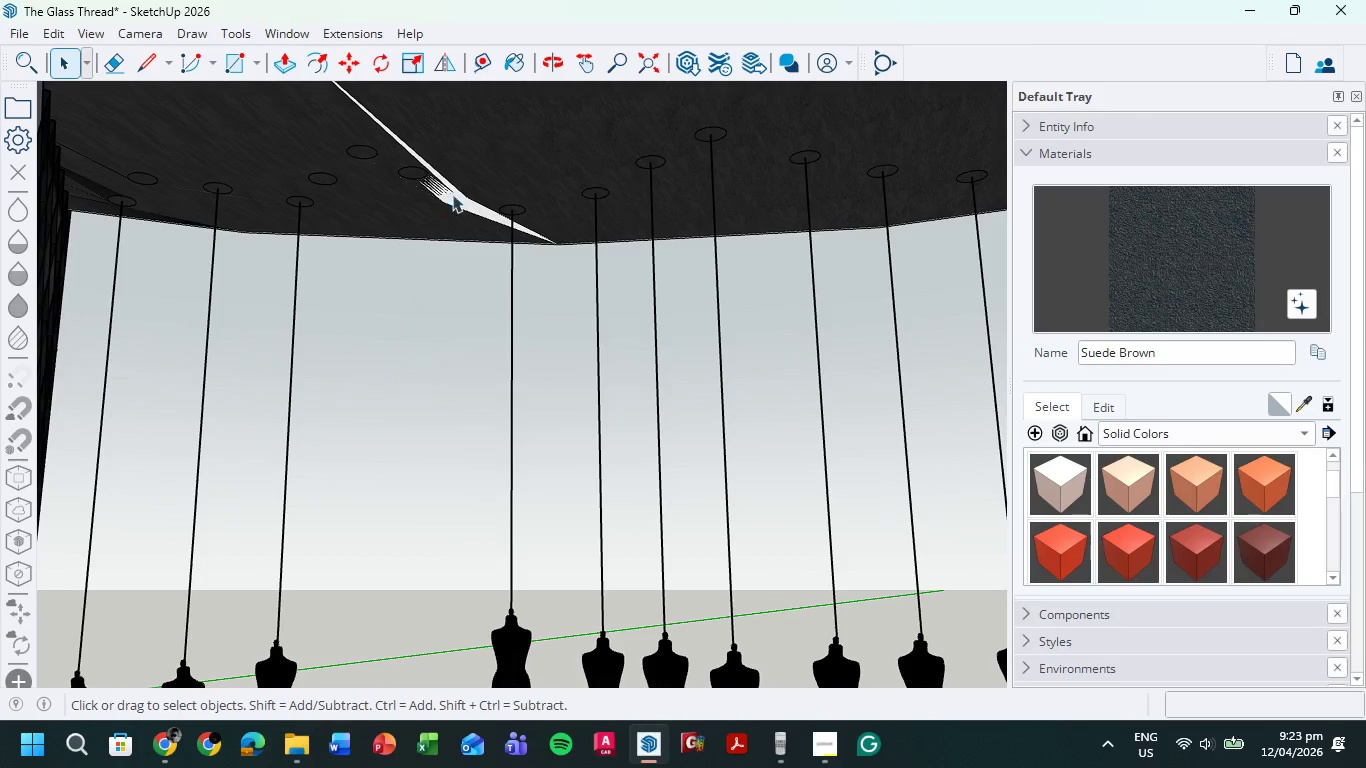 
left_click_drag(start_coordinate=[465, 170], to_coordinate=[442, 213])
 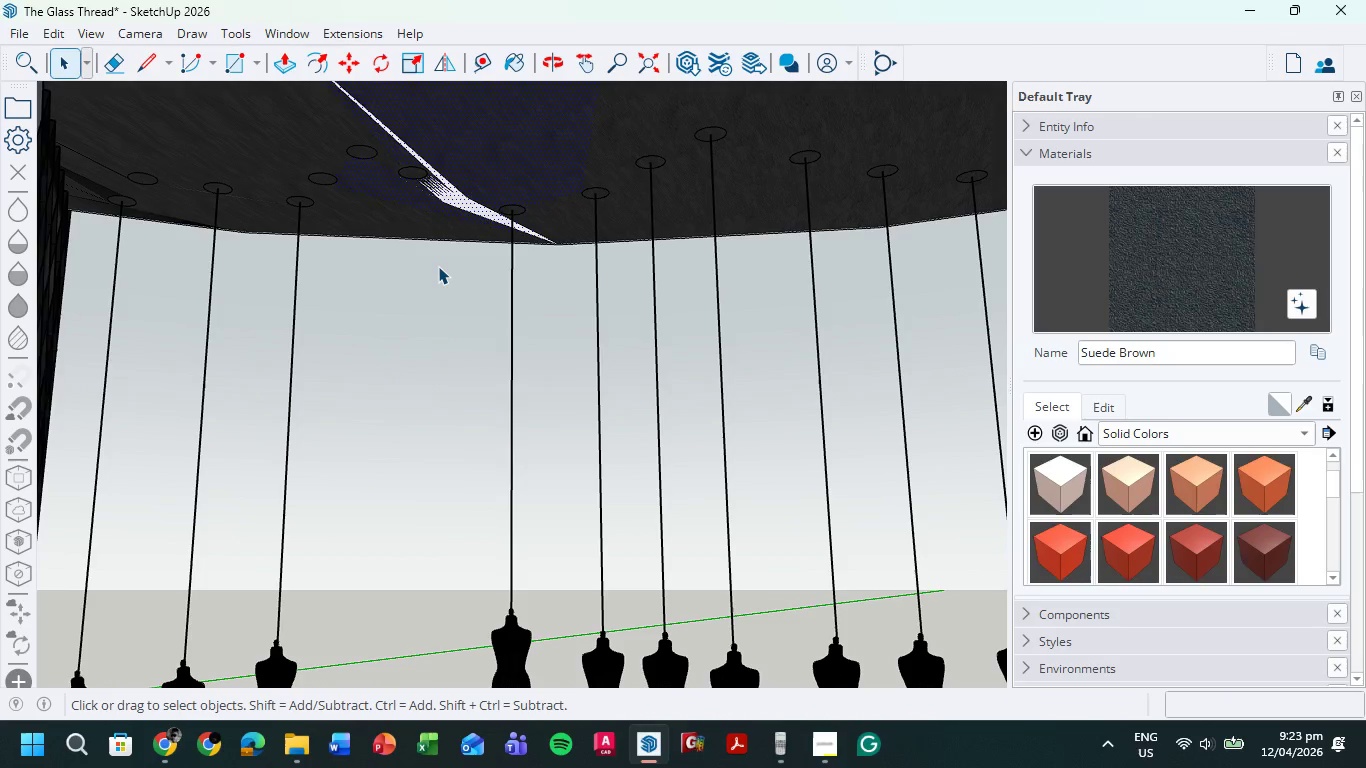 
key(Control+Z)
 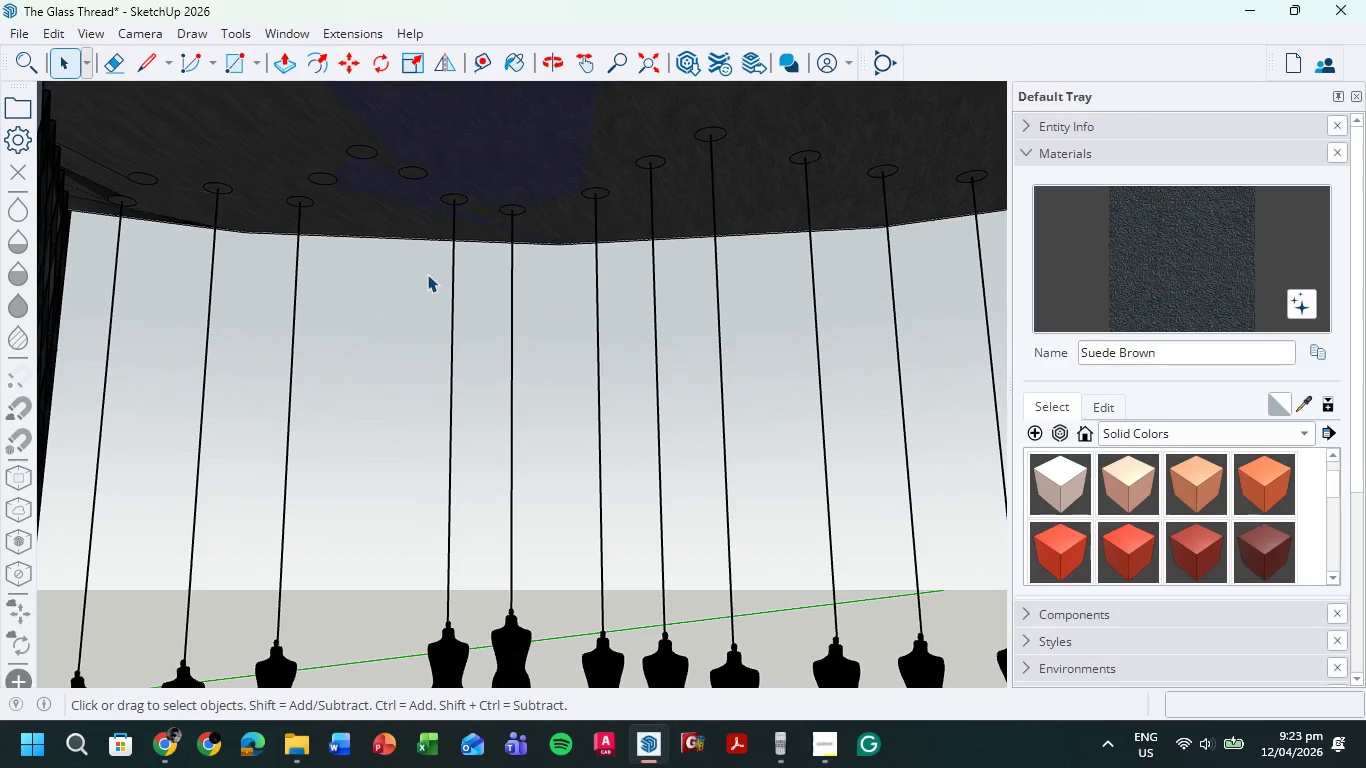 
left_click([422, 287])
 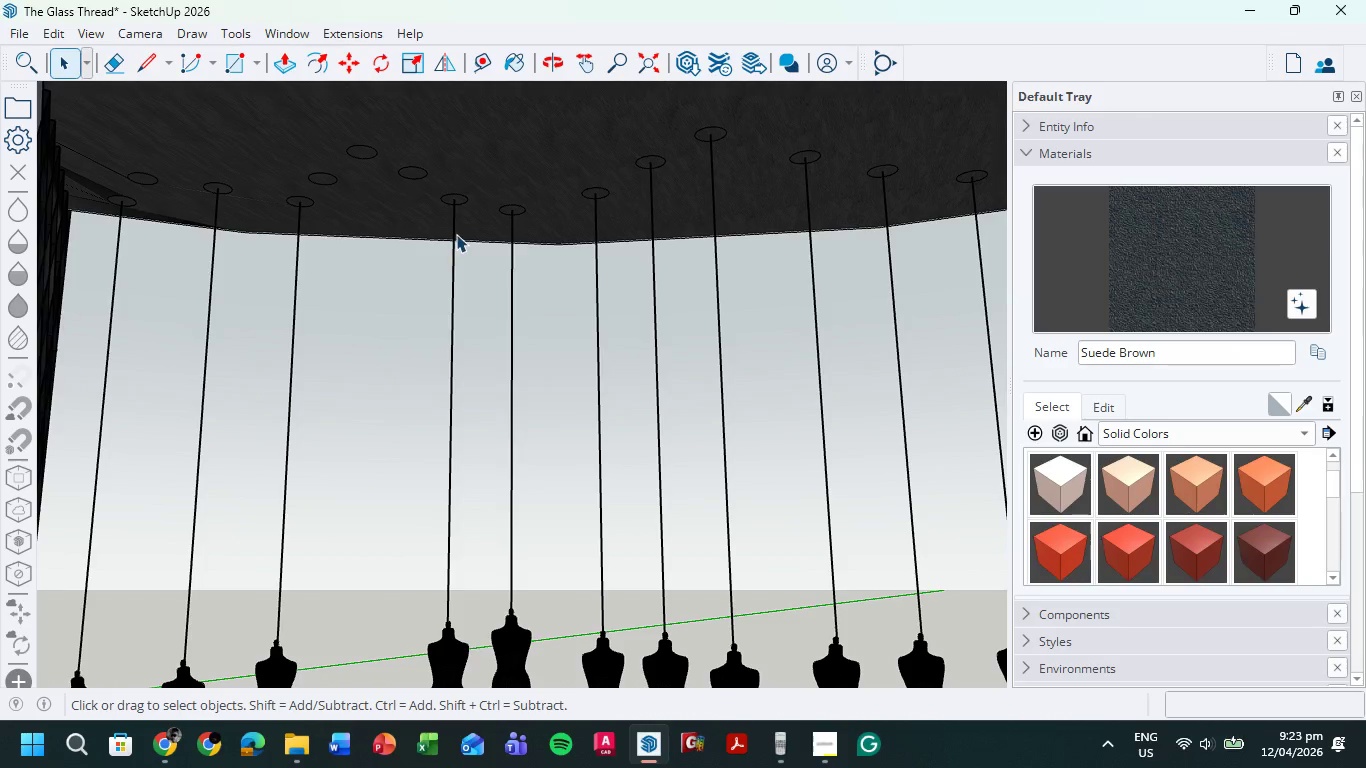 
left_click([455, 209])
 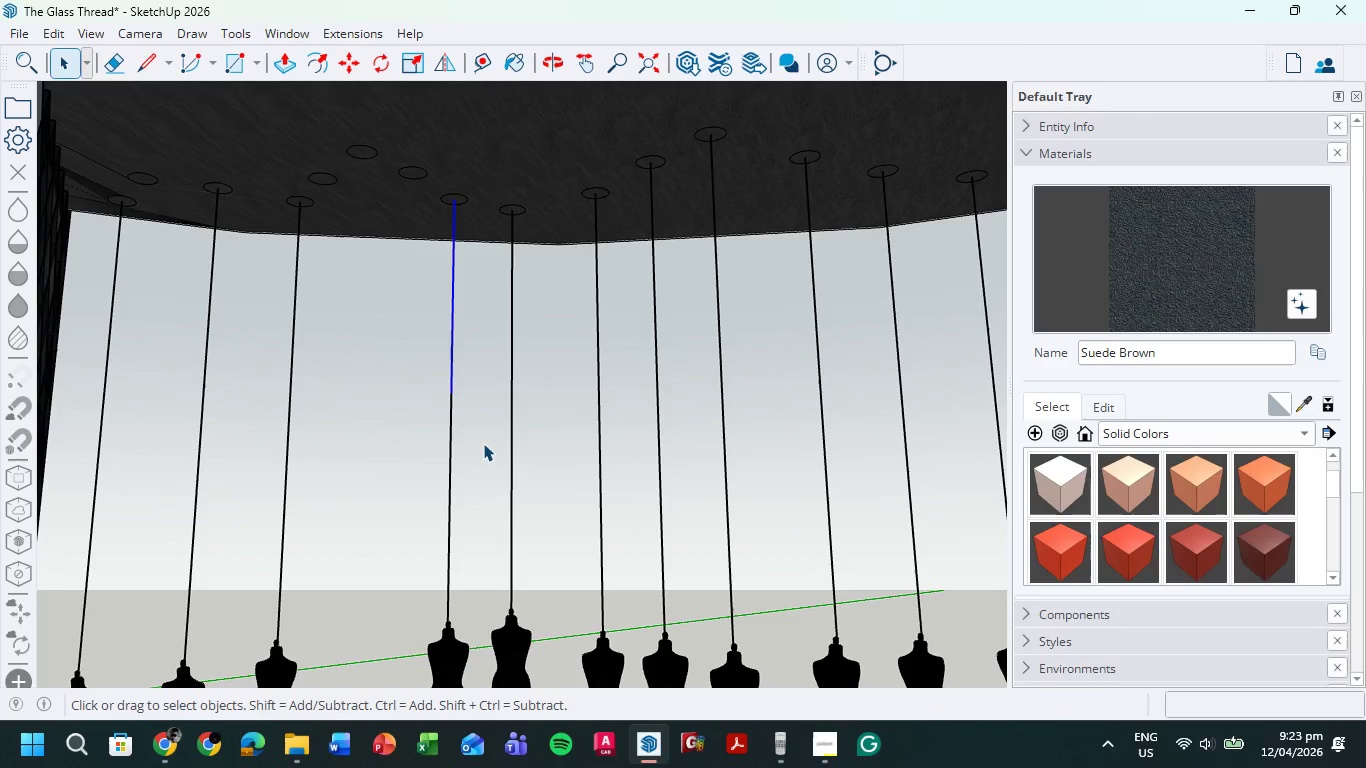 
hold_key(key=ControlLeft, duration=1.61)
left_click([450, 455])
 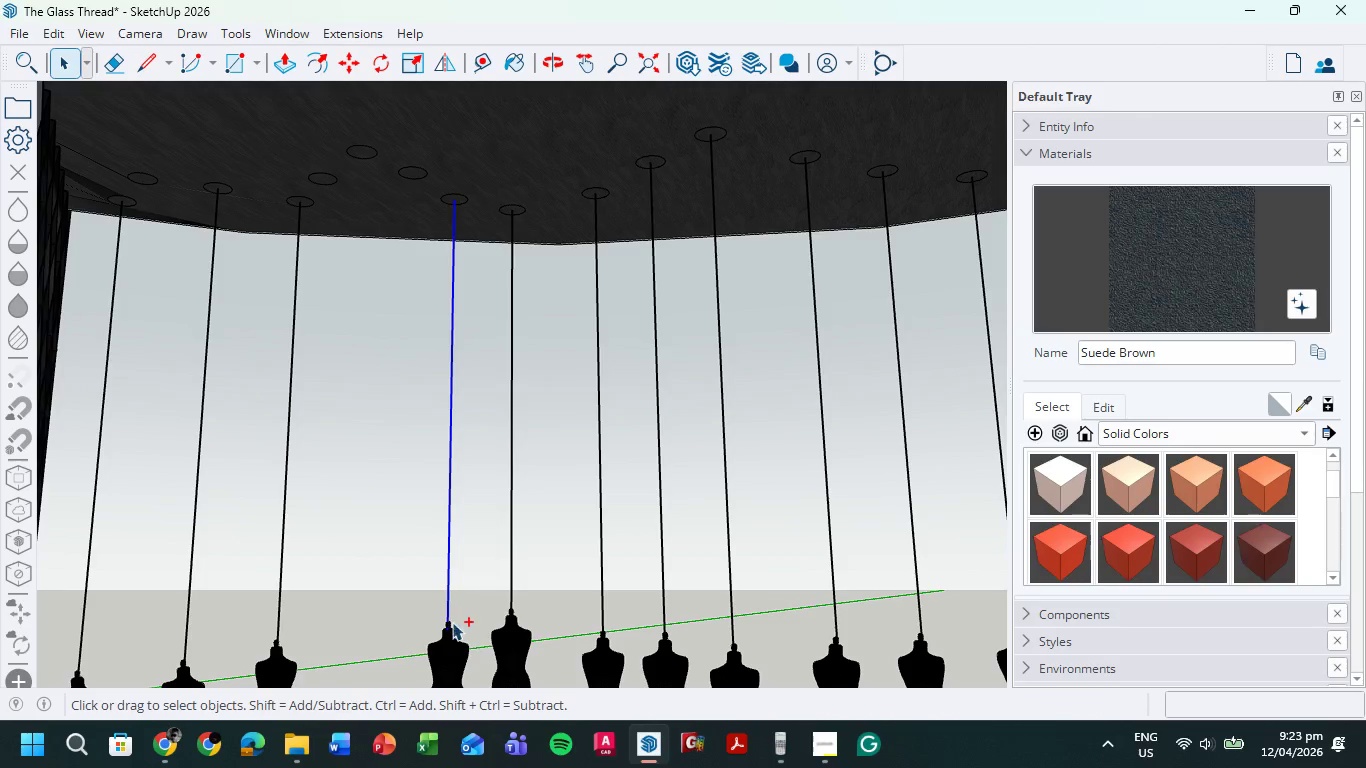 
left_click([451, 658])
 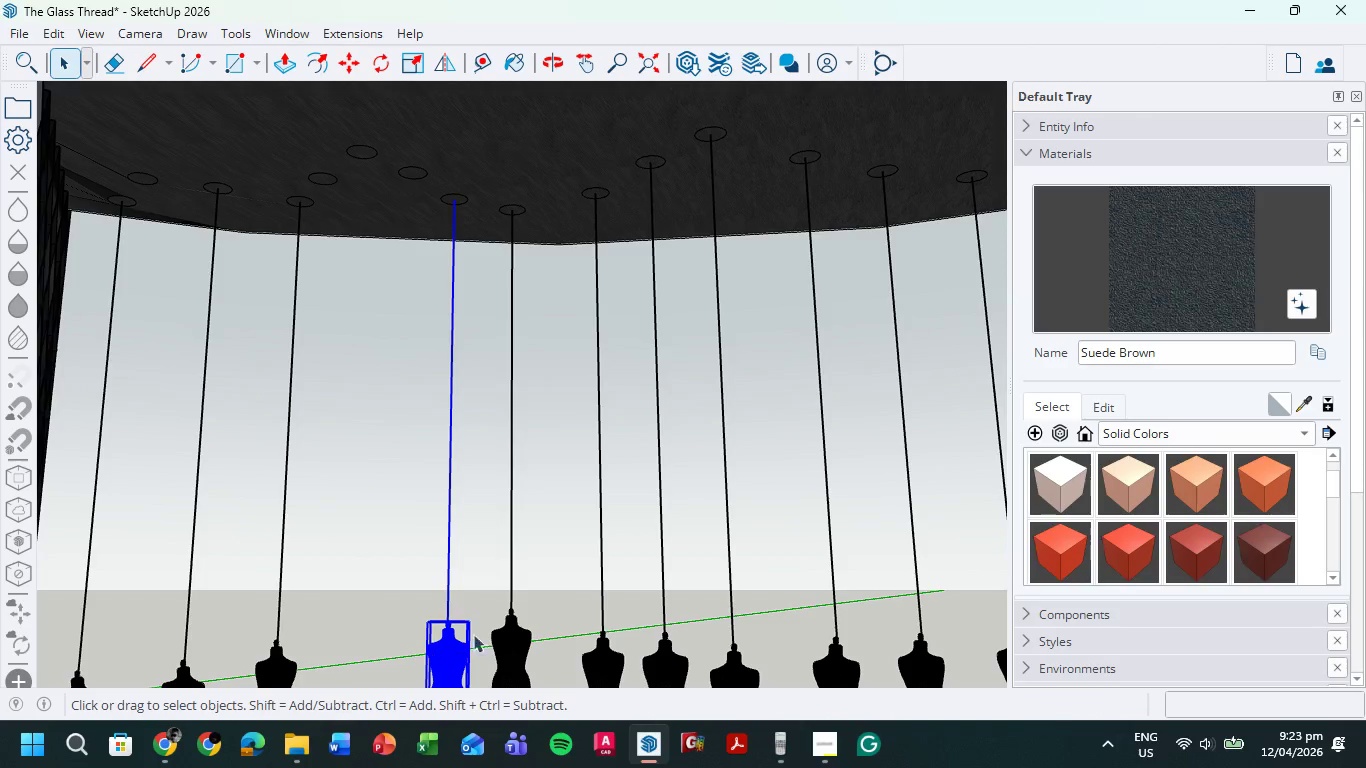 
key(M)
 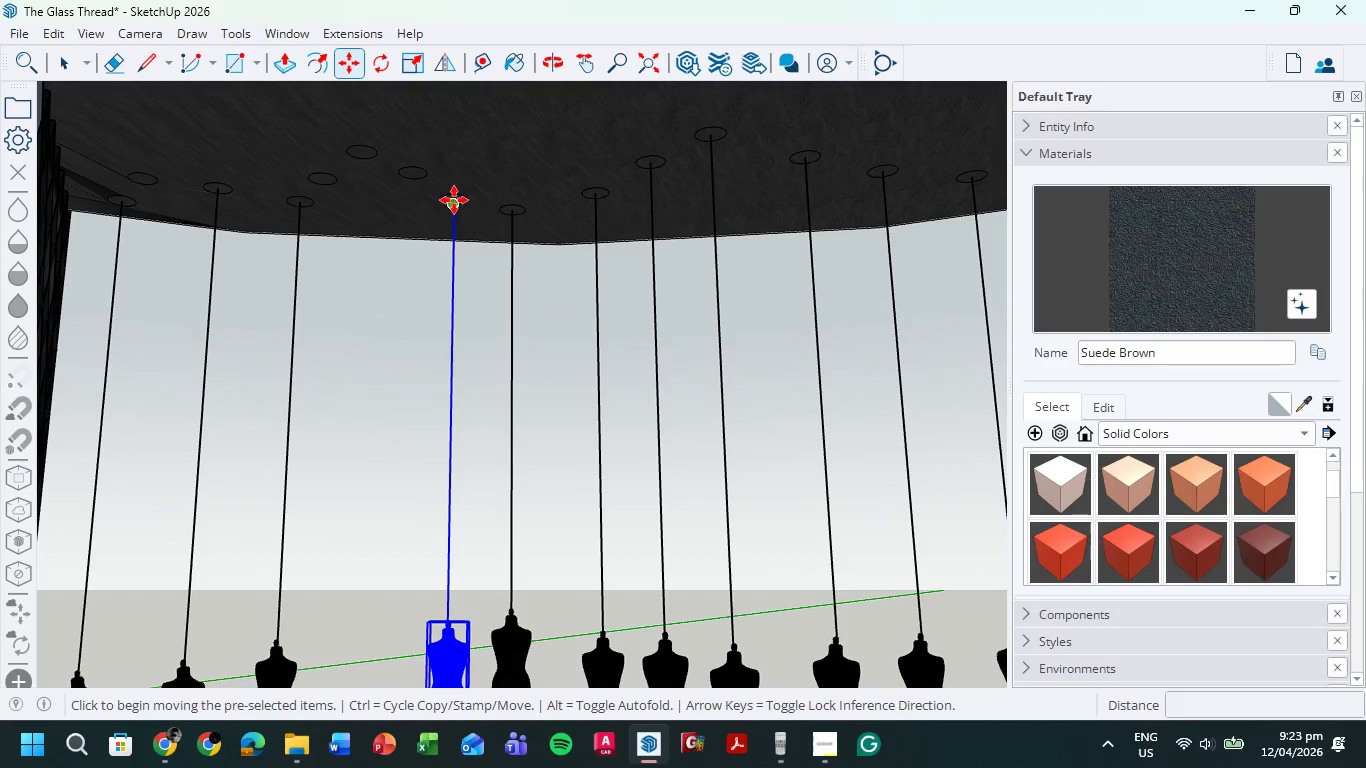 
left_click([454, 200])
 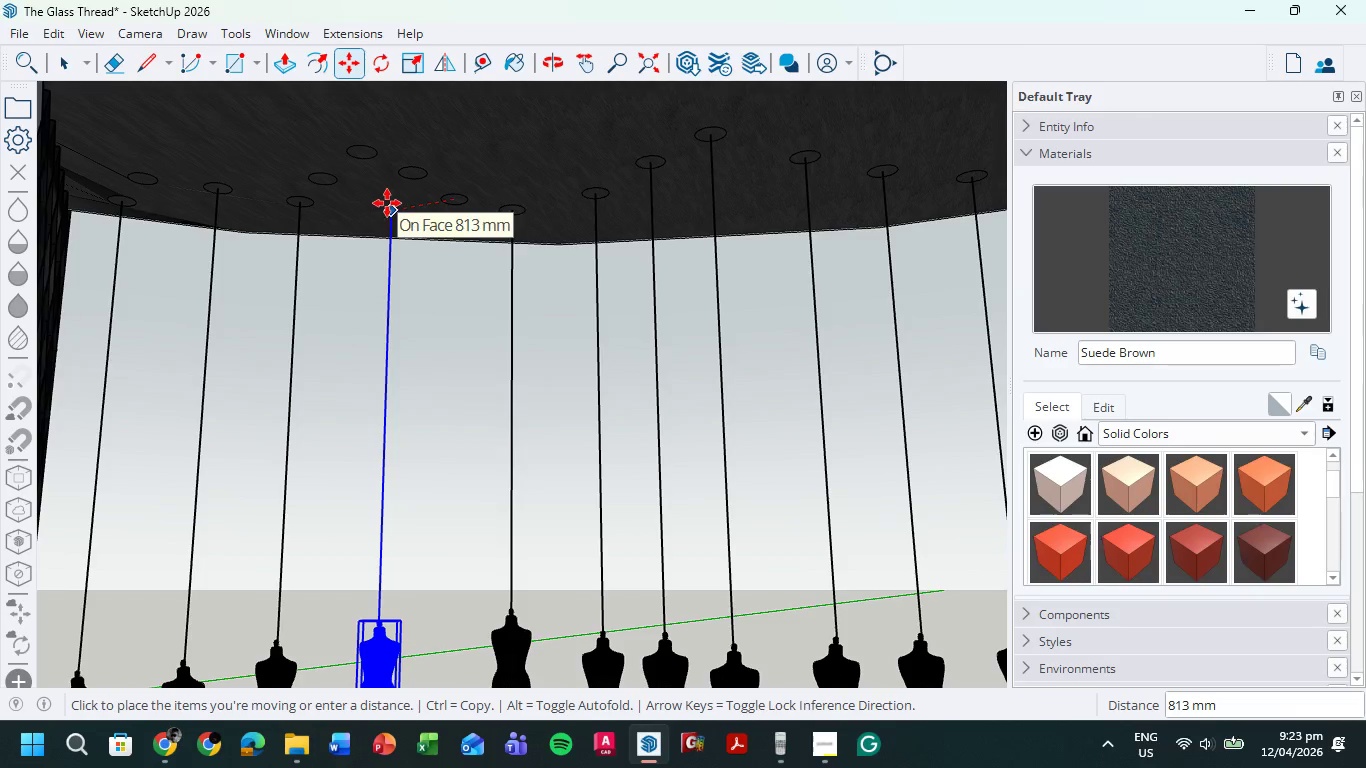 
wait(5.08)
 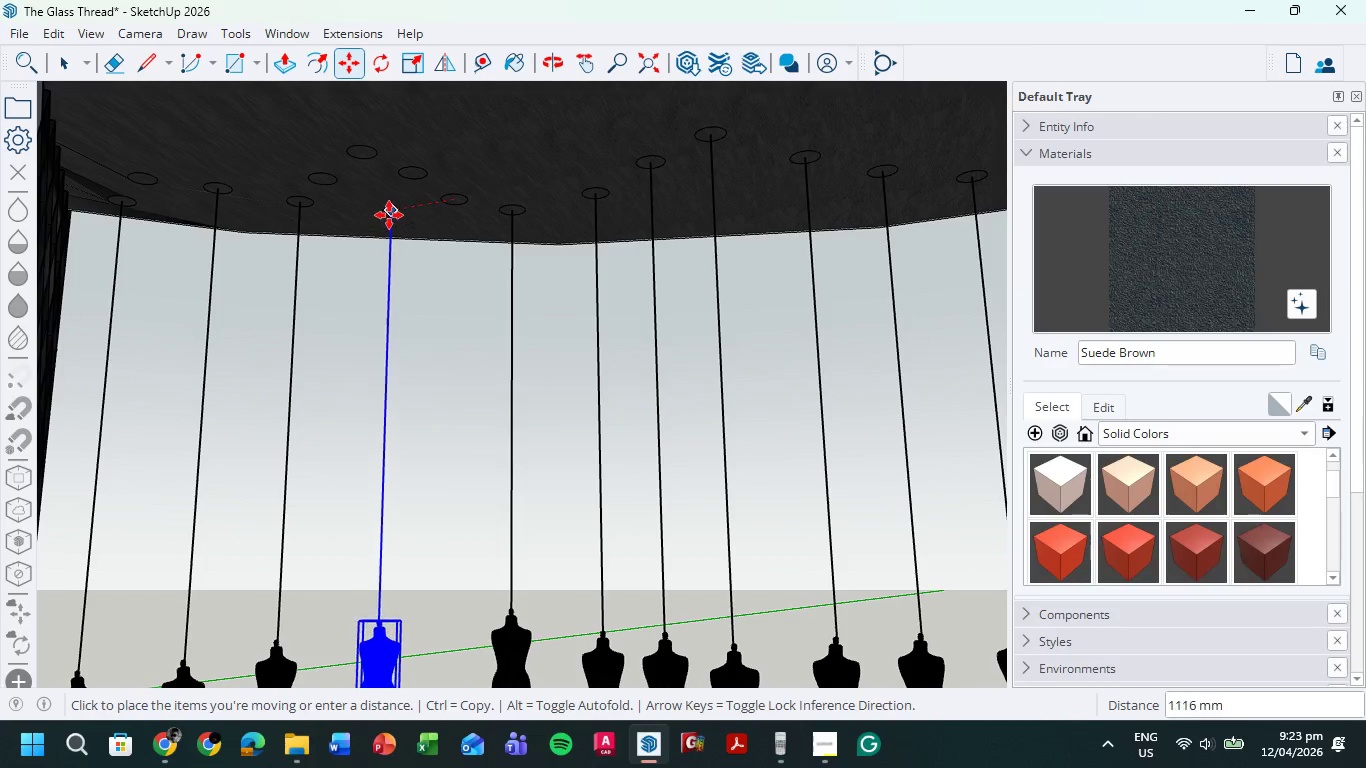 
left_click([379, 213])
 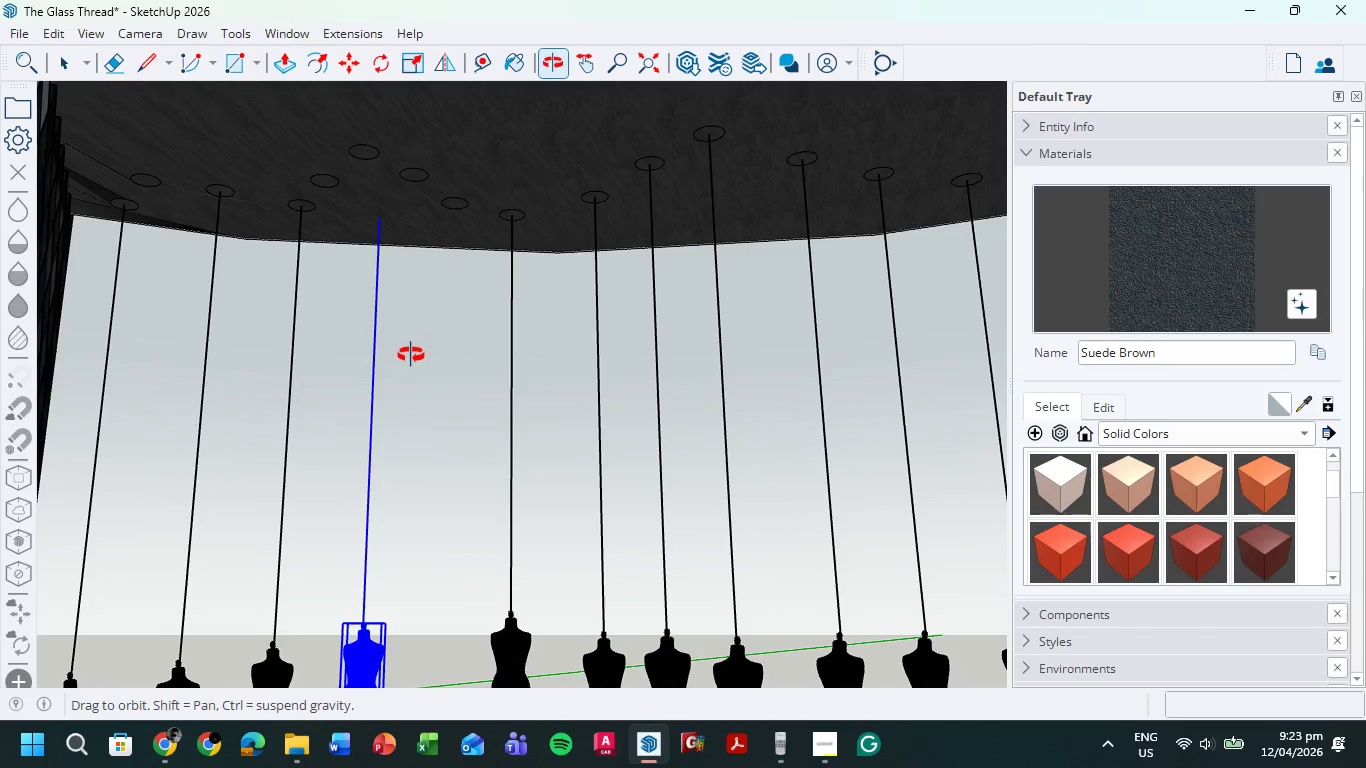 
hold_key(key=ShiftLeft, duration=0.42)
 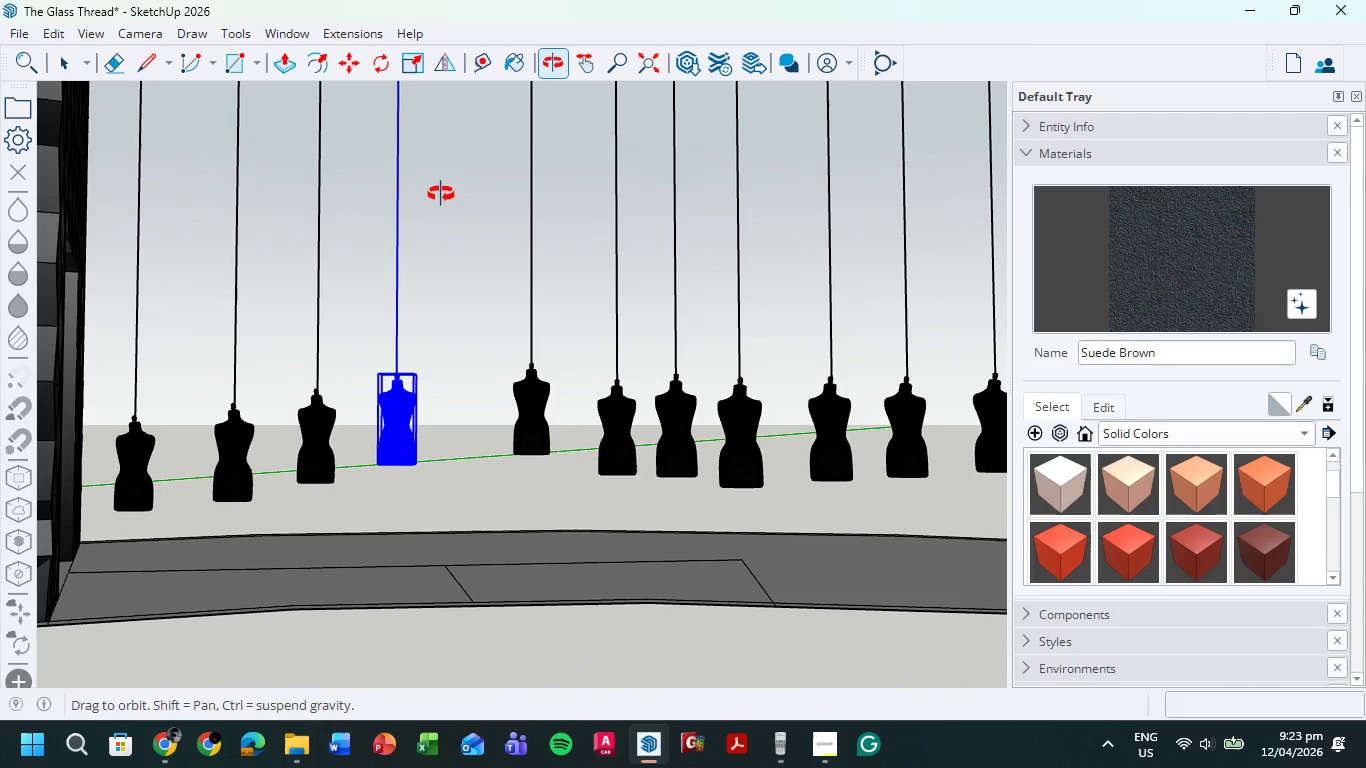 
hold_key(key=ShiftLeft, duration=0.53)
 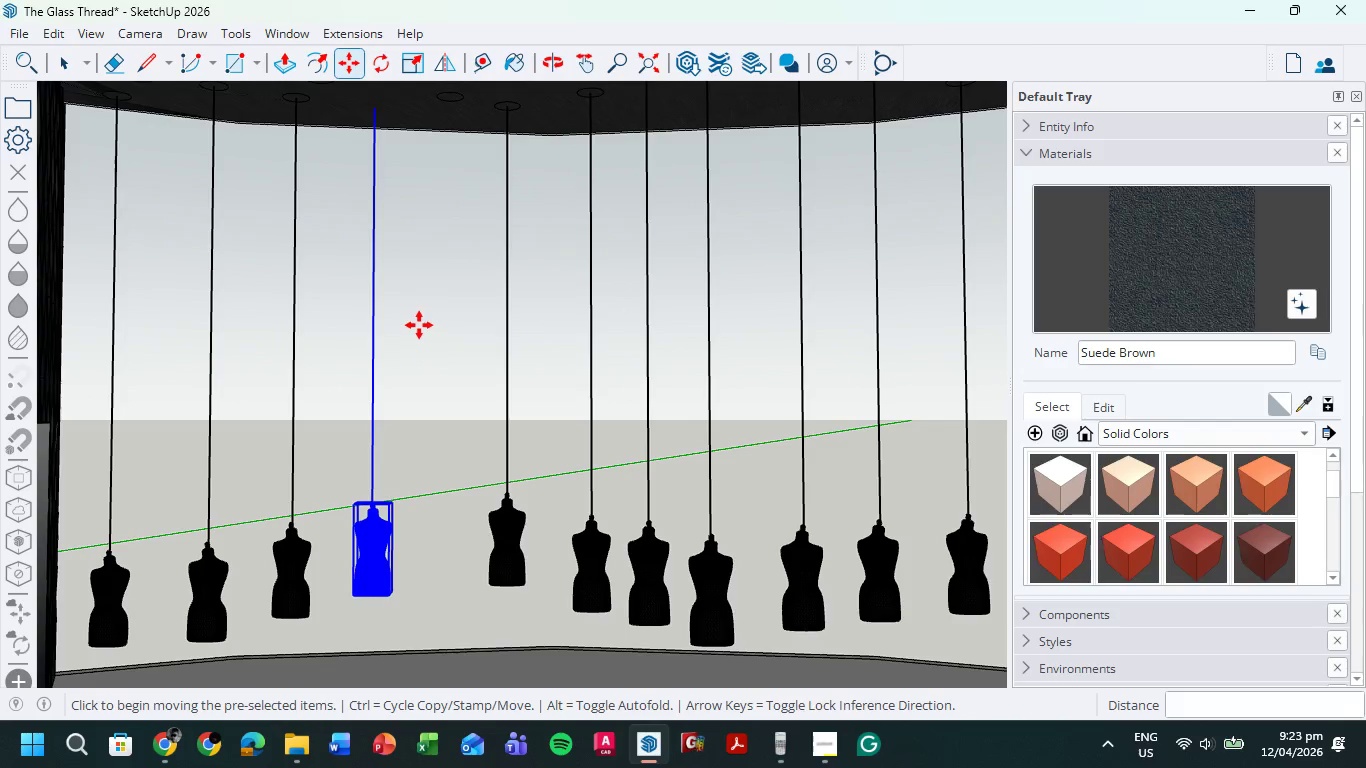 
hold_key(key=ShiftLeft, duration=0.66)
 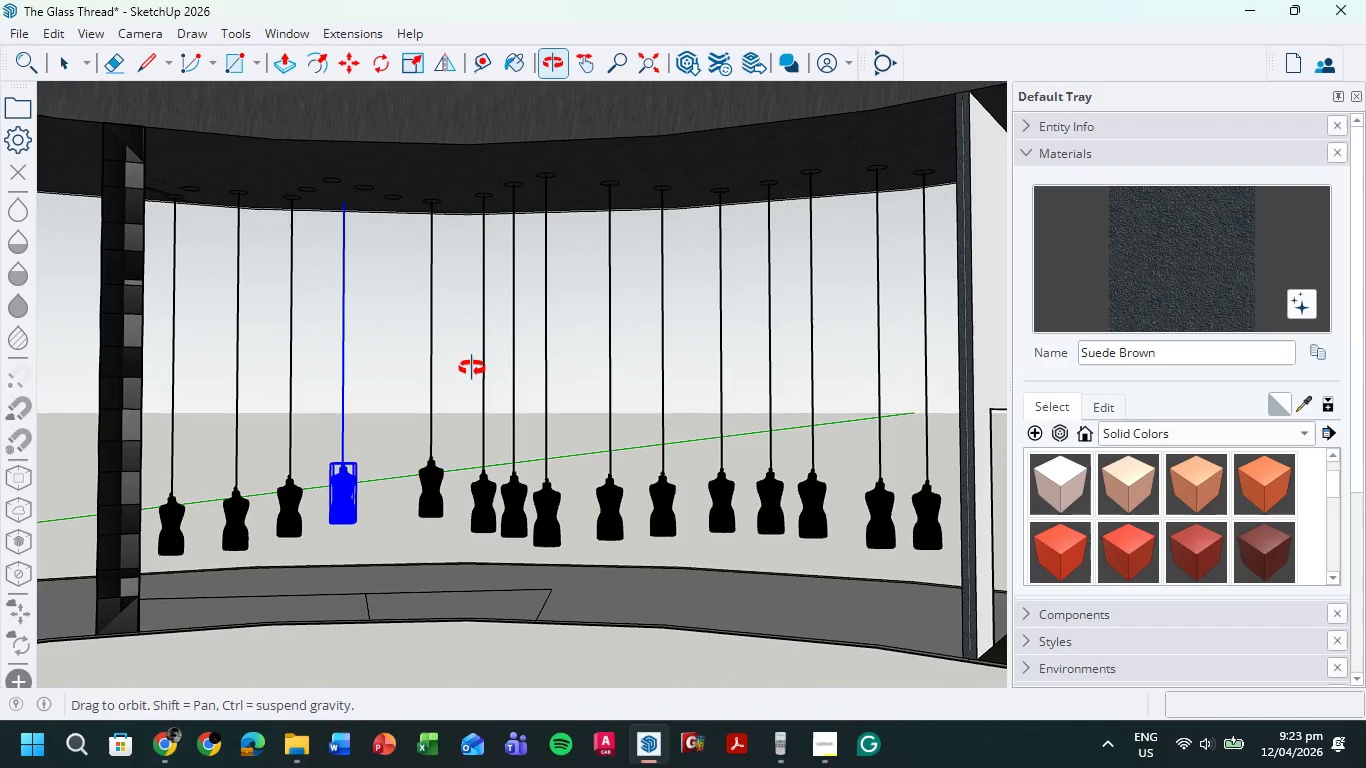 
scroll: coordinate [471, 336], scroll_direction: down, amount: 3.0
 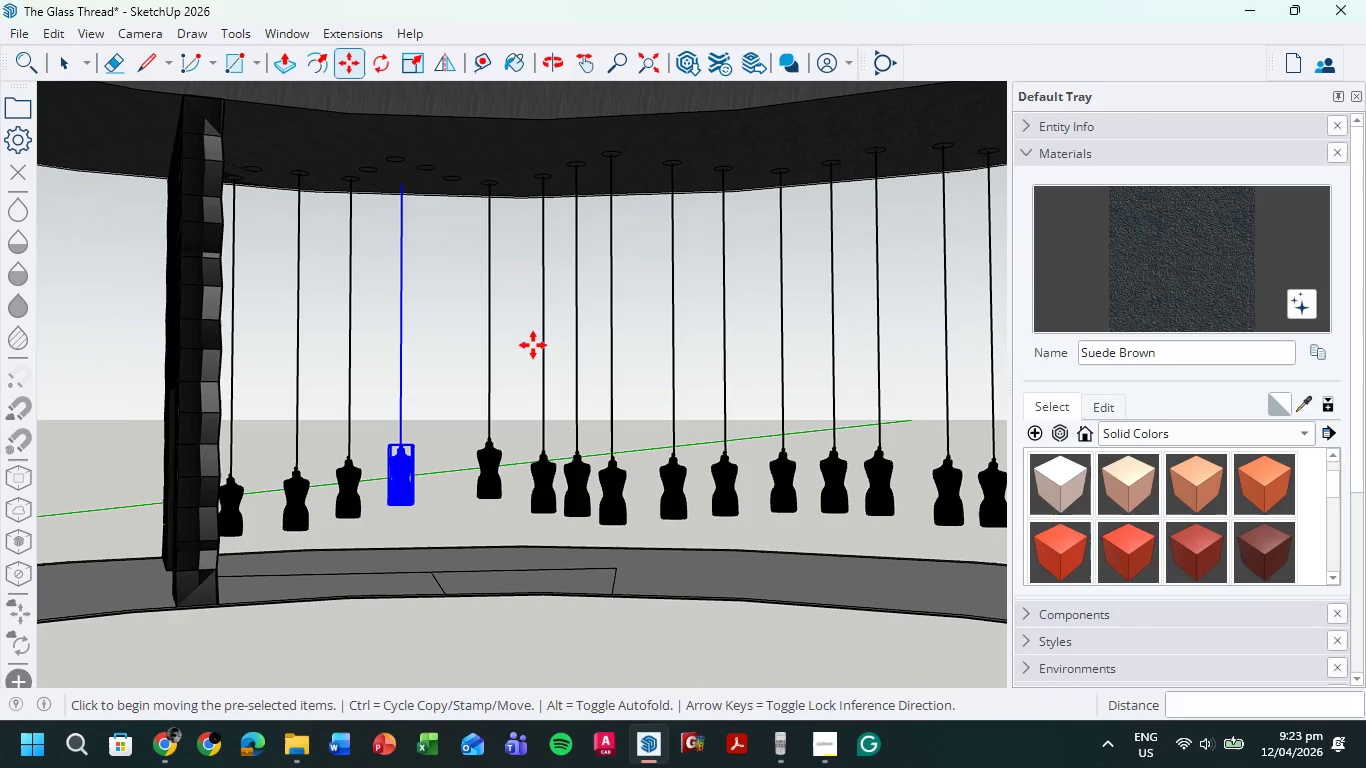 
scroll: coordinate [381, 230], scroll_direction: up, amount: 5.0
 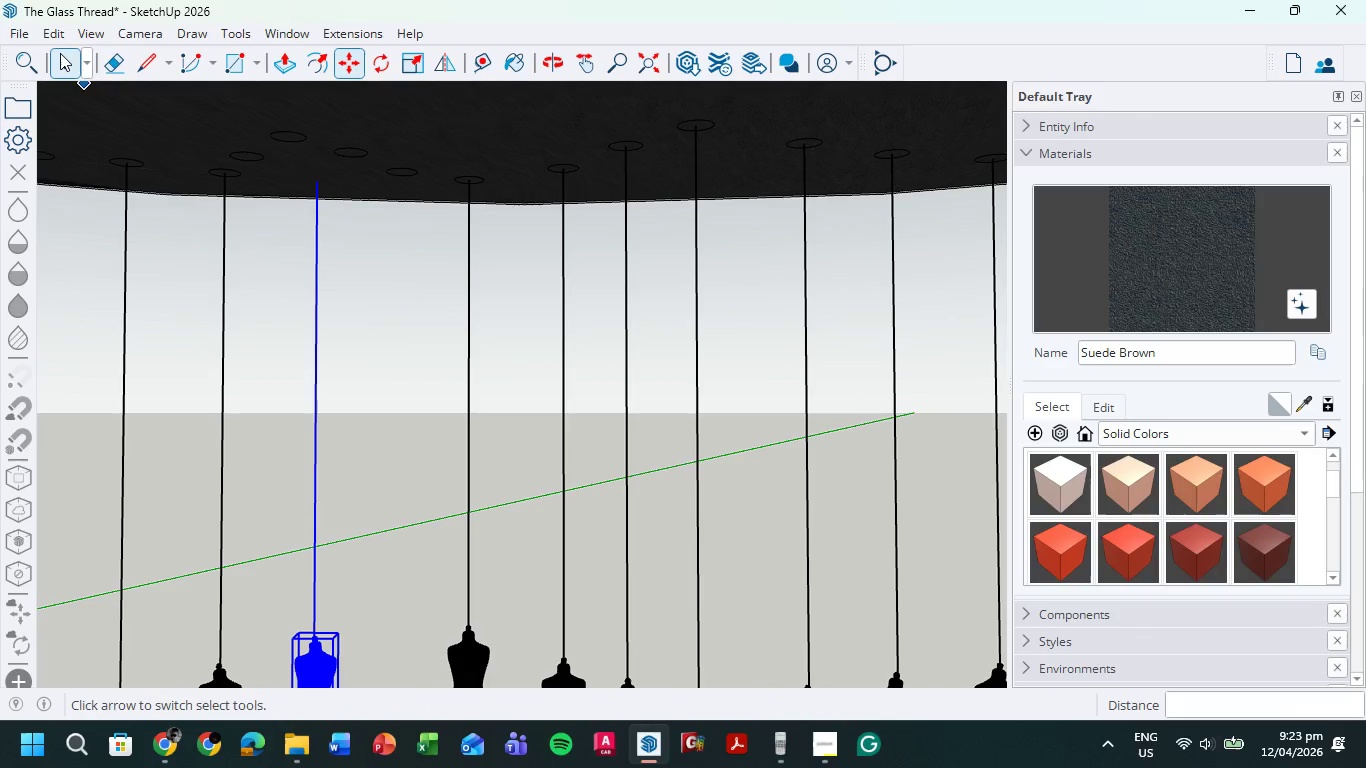 
left_click([62, 53])
 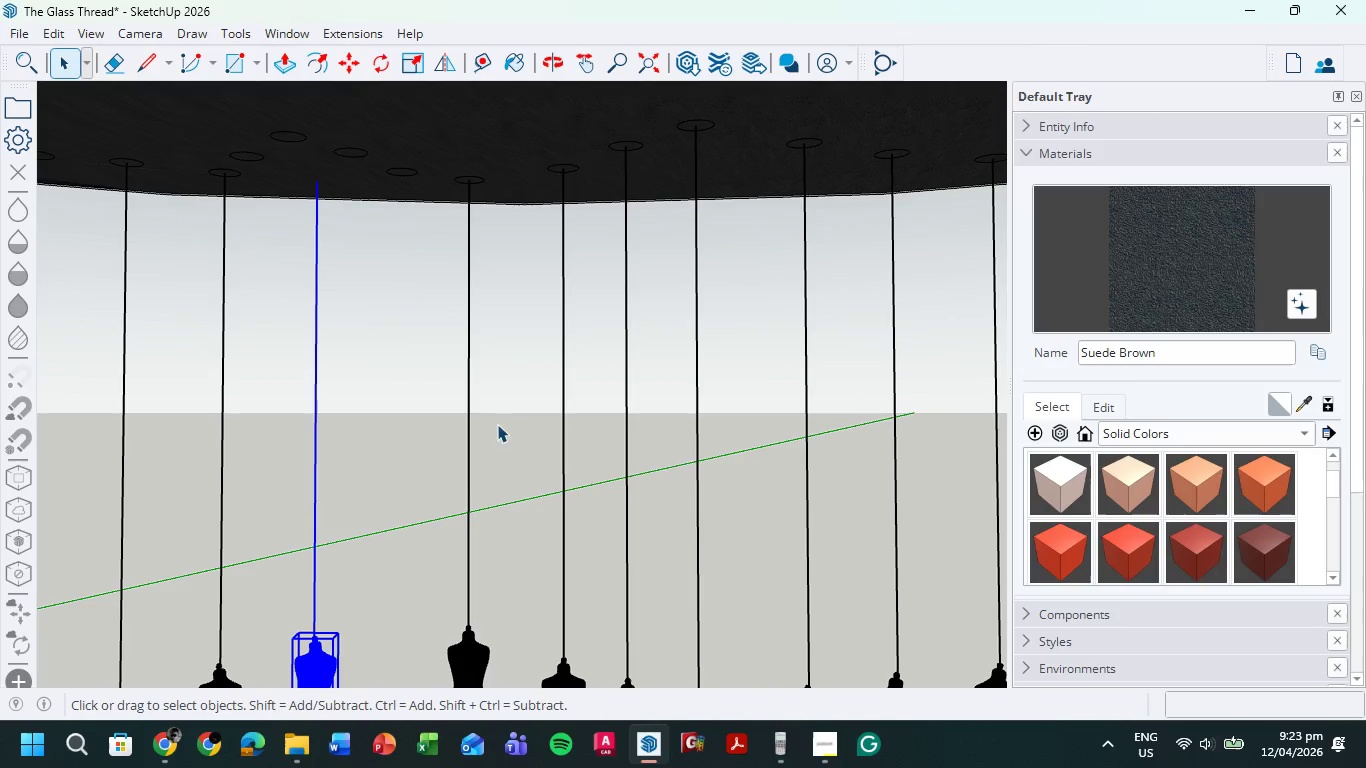 
left_click_drag(start_coordinate=[508, 421], to_coordinate=[441, 648])
 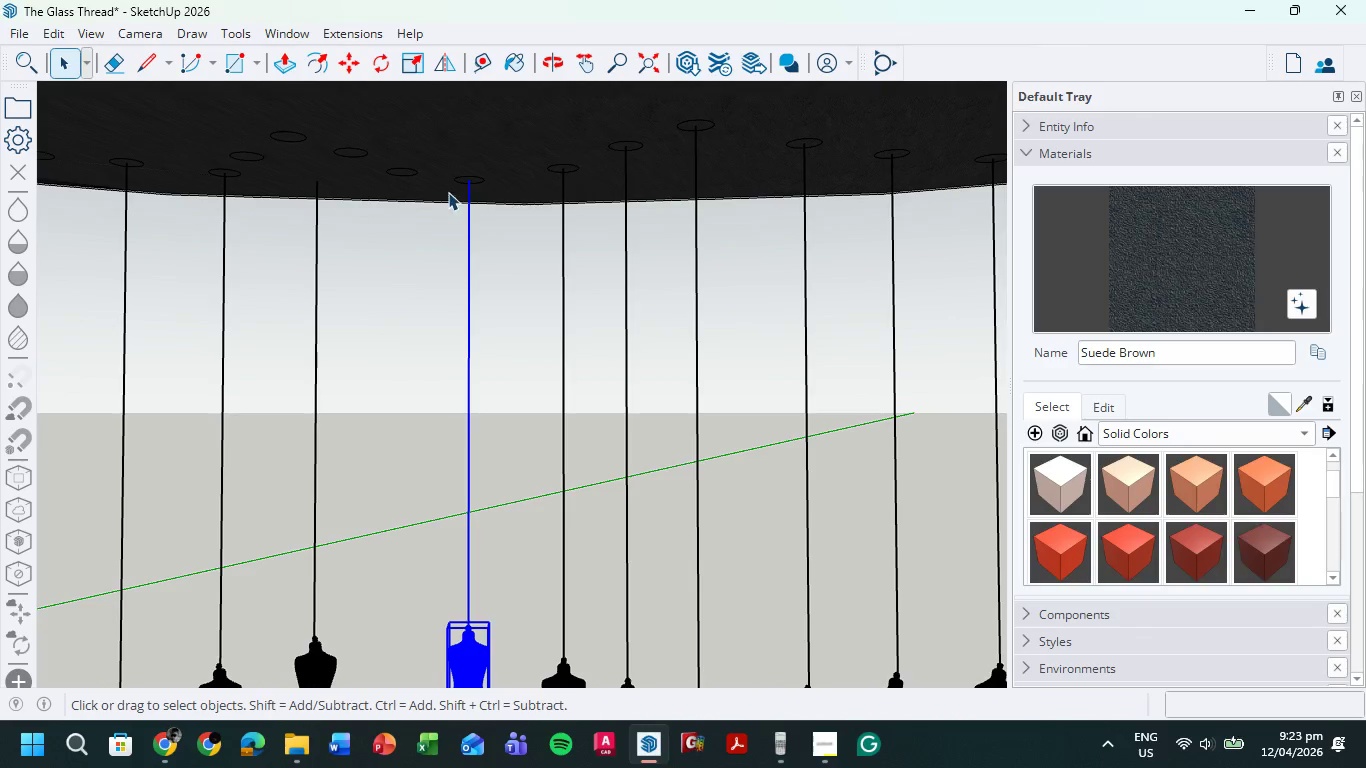 
key(M)
 